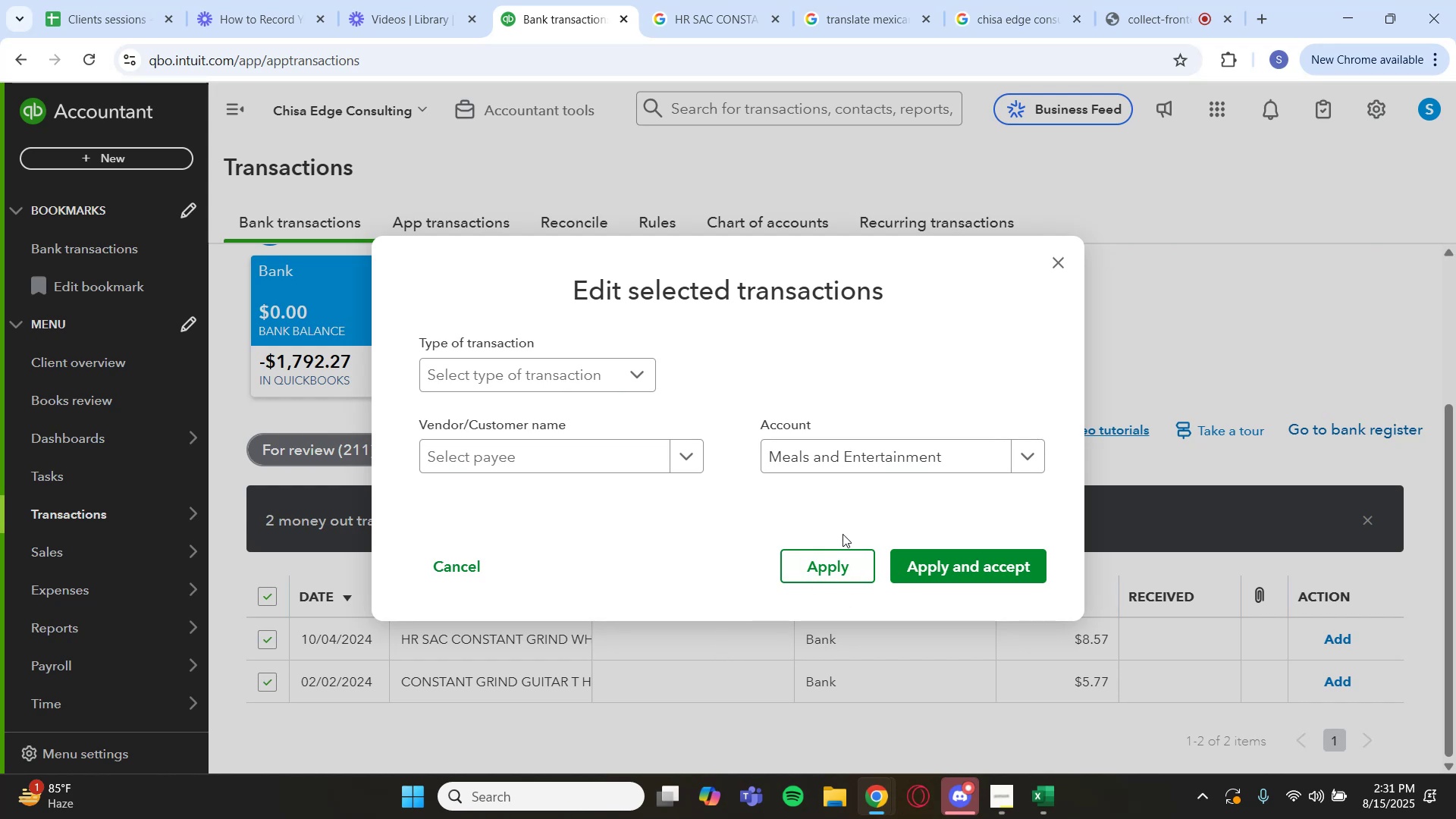 
left_click([978, 564])
 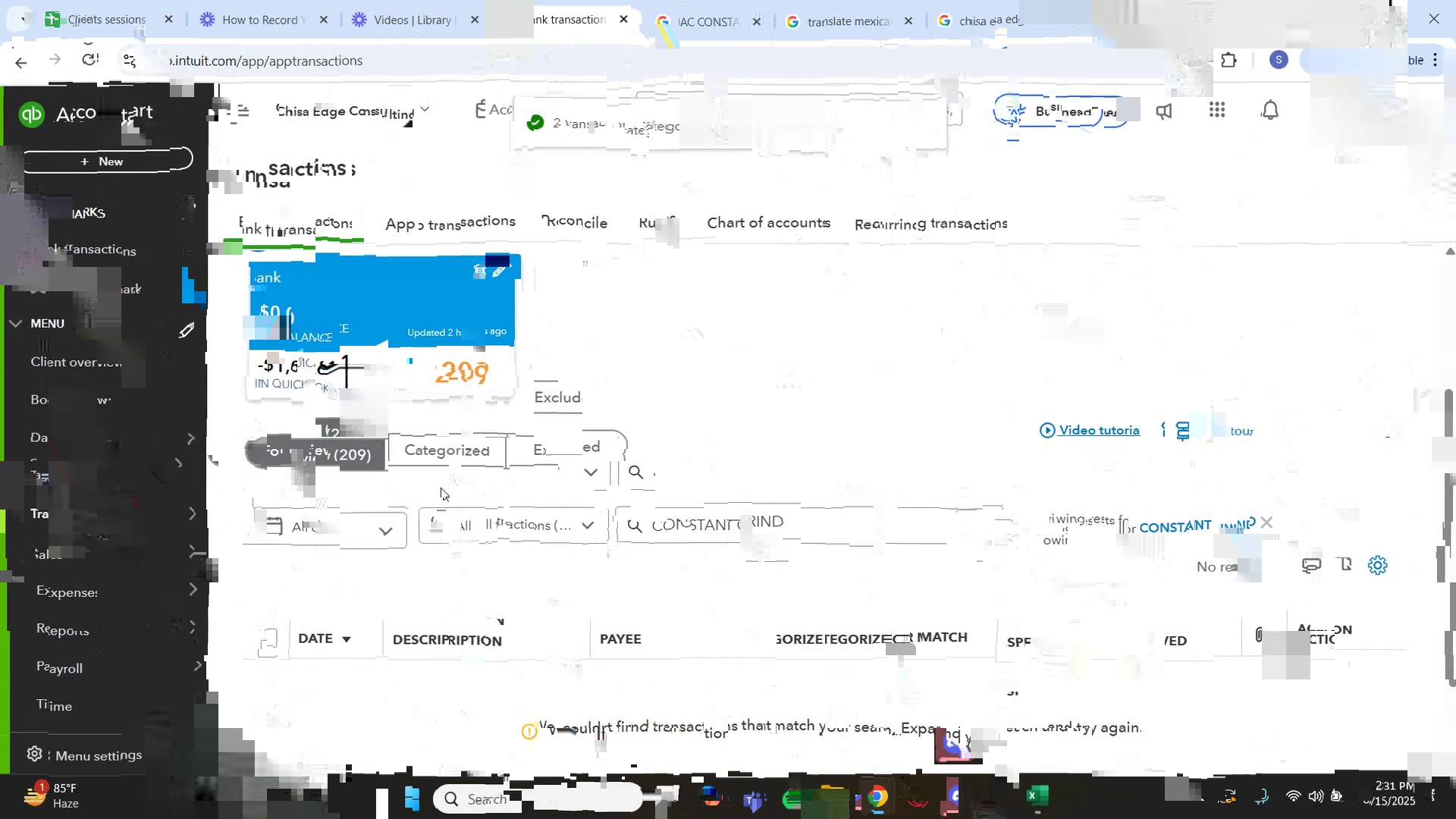 
wait(5.7)
 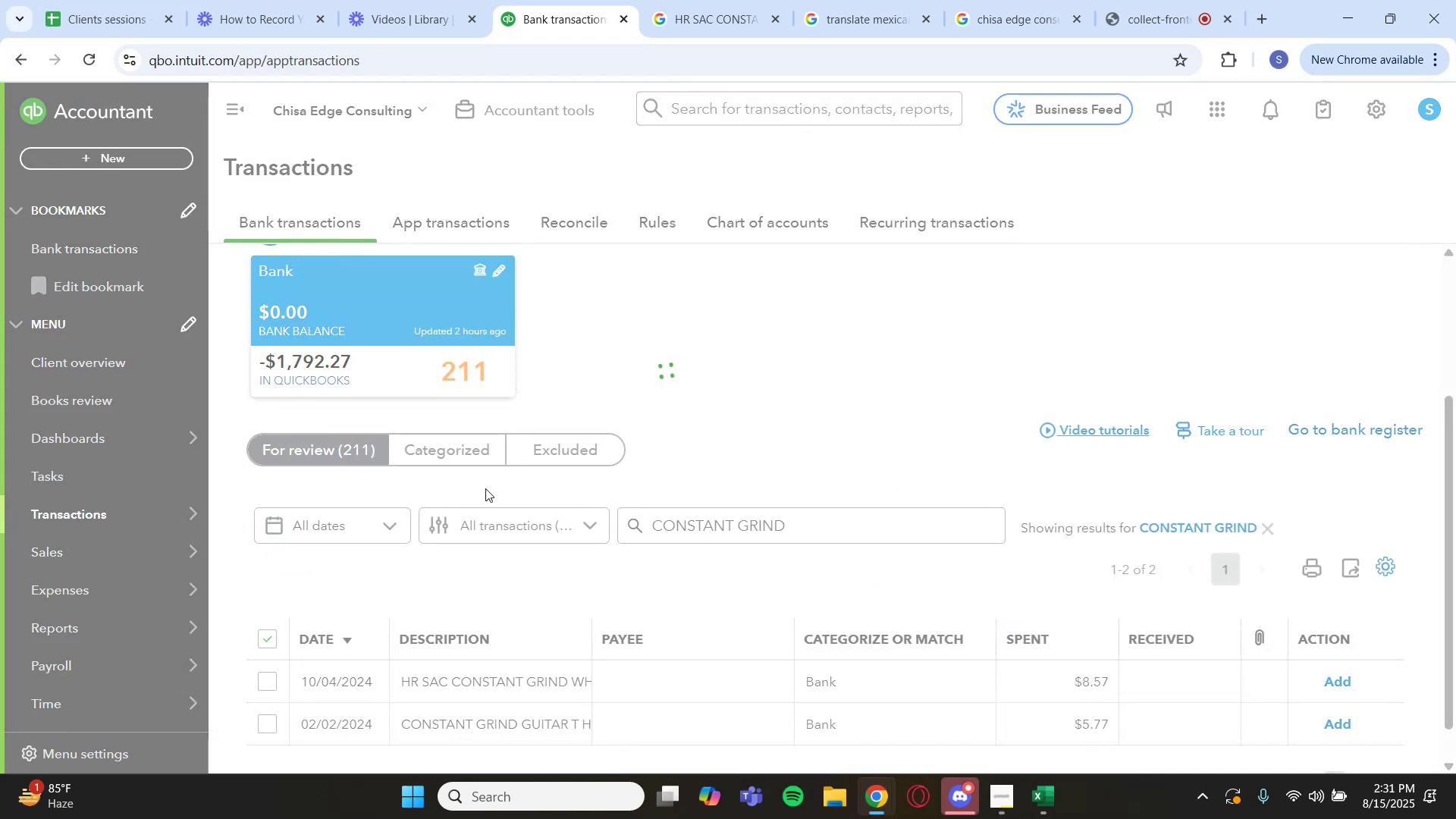 
left_click([1131, 14])
 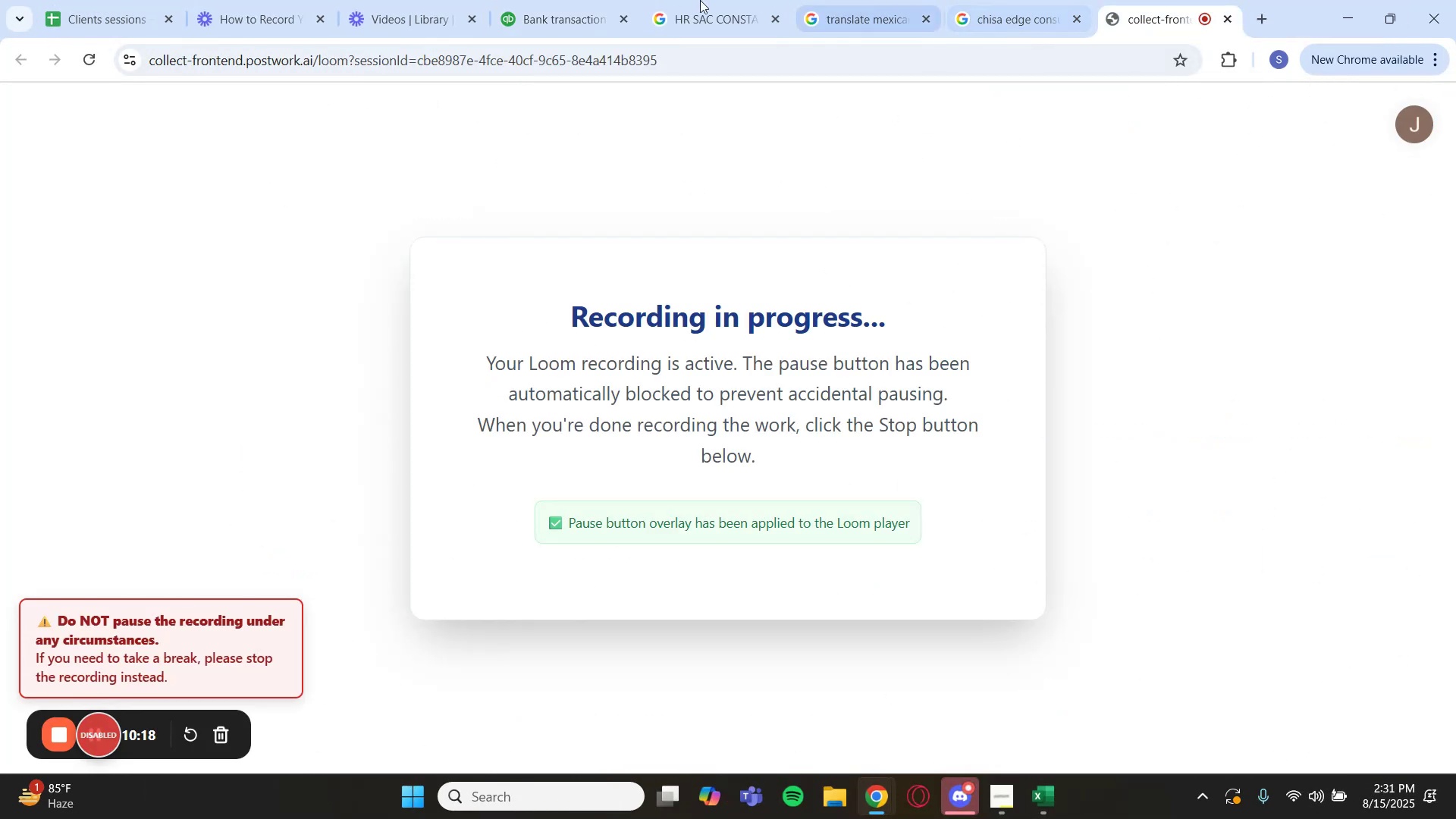 
left_click([528, 0])
 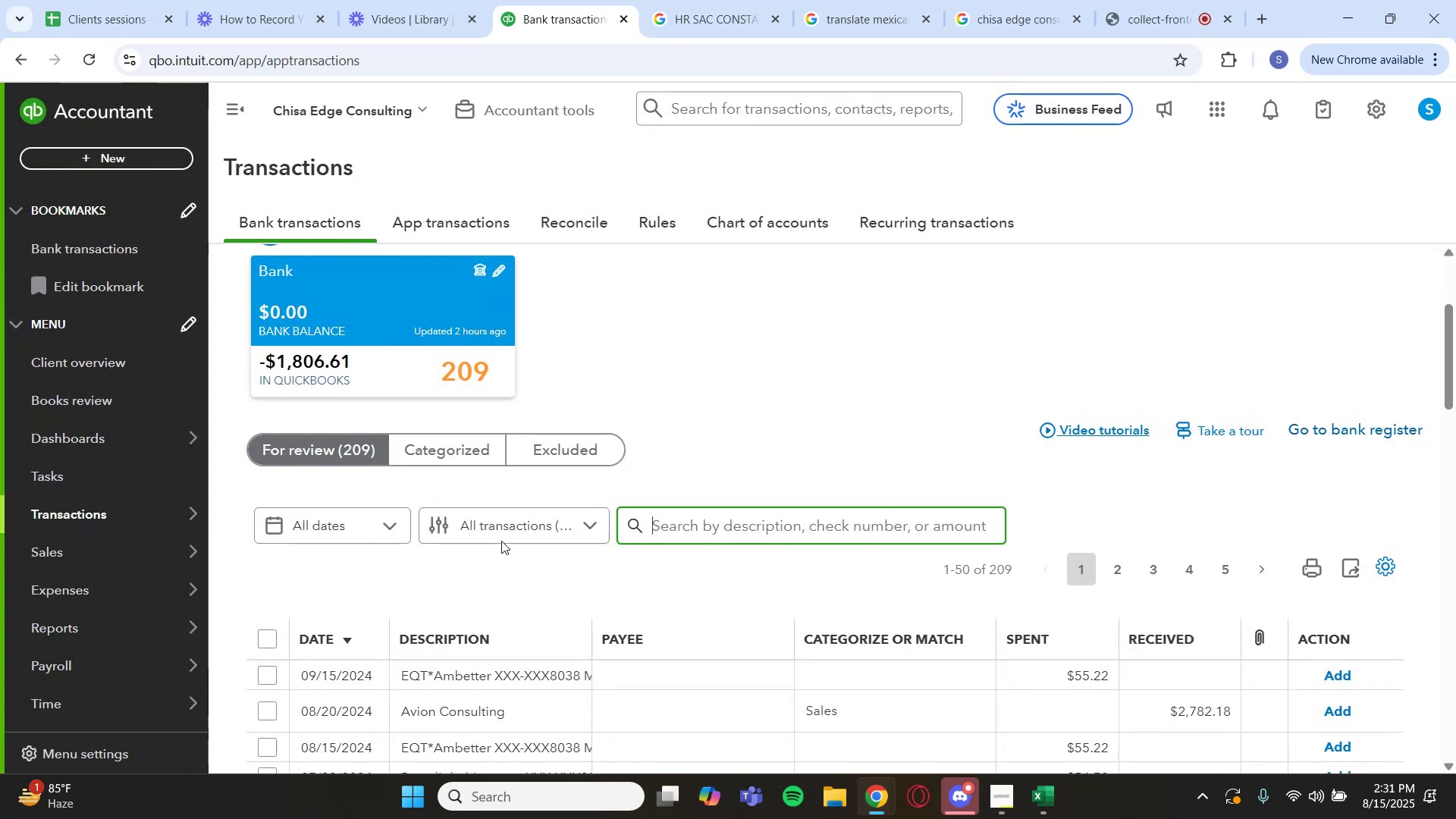 
scroll: coordinate [496, 572], scroll_direction: down, amount: 3.0
 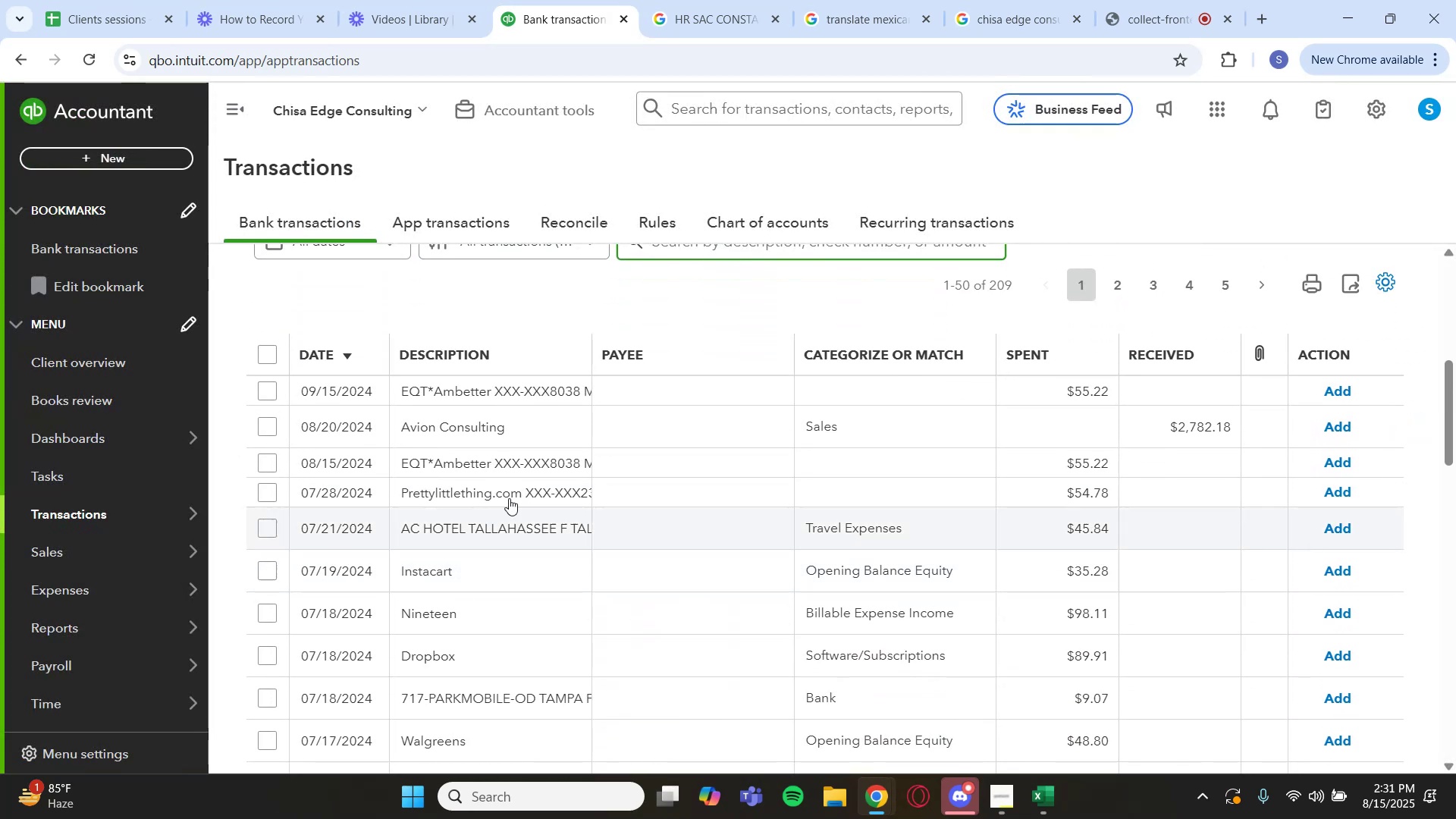 
wait(5.75)
 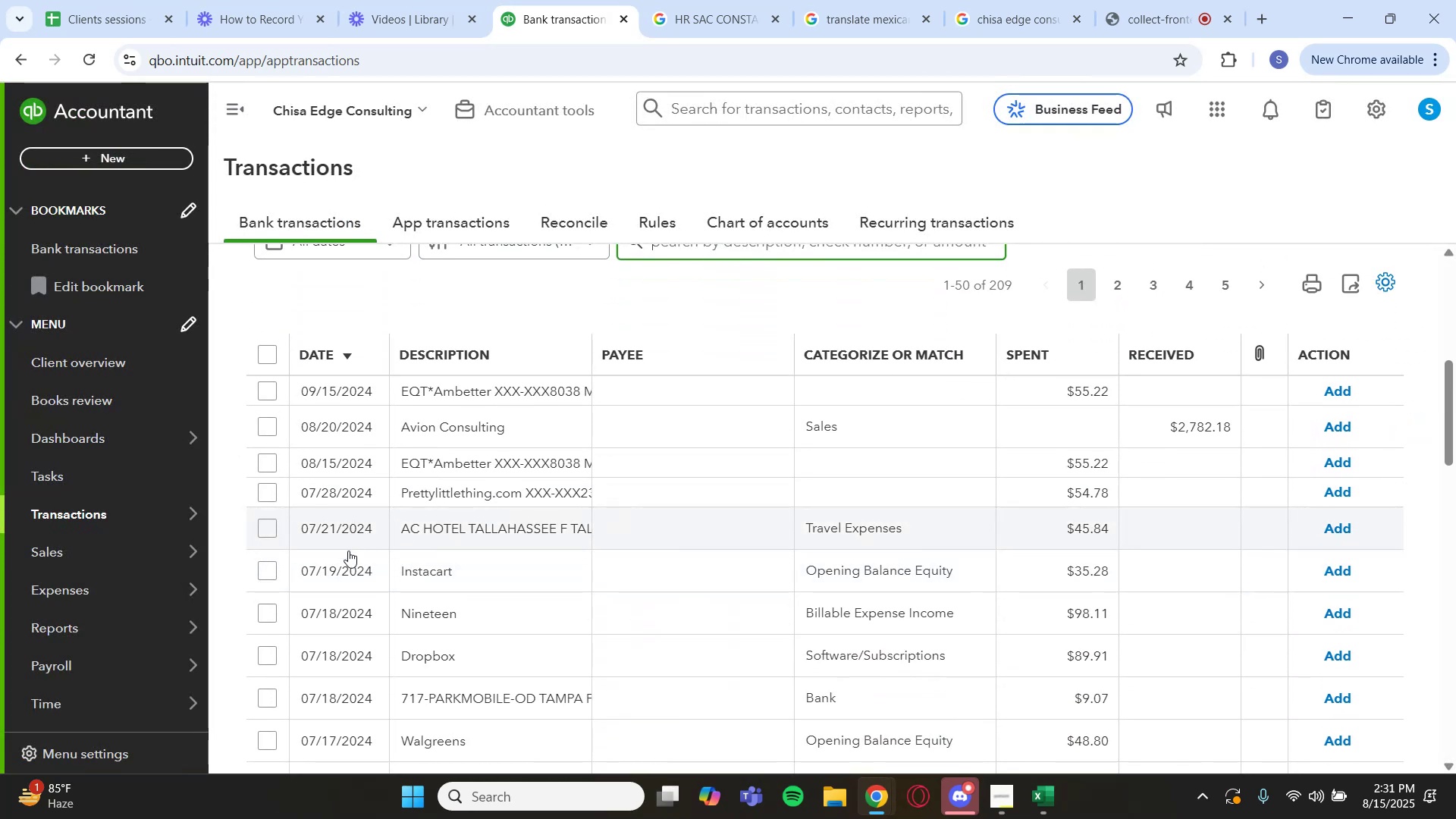 
left_click([512, 391])
 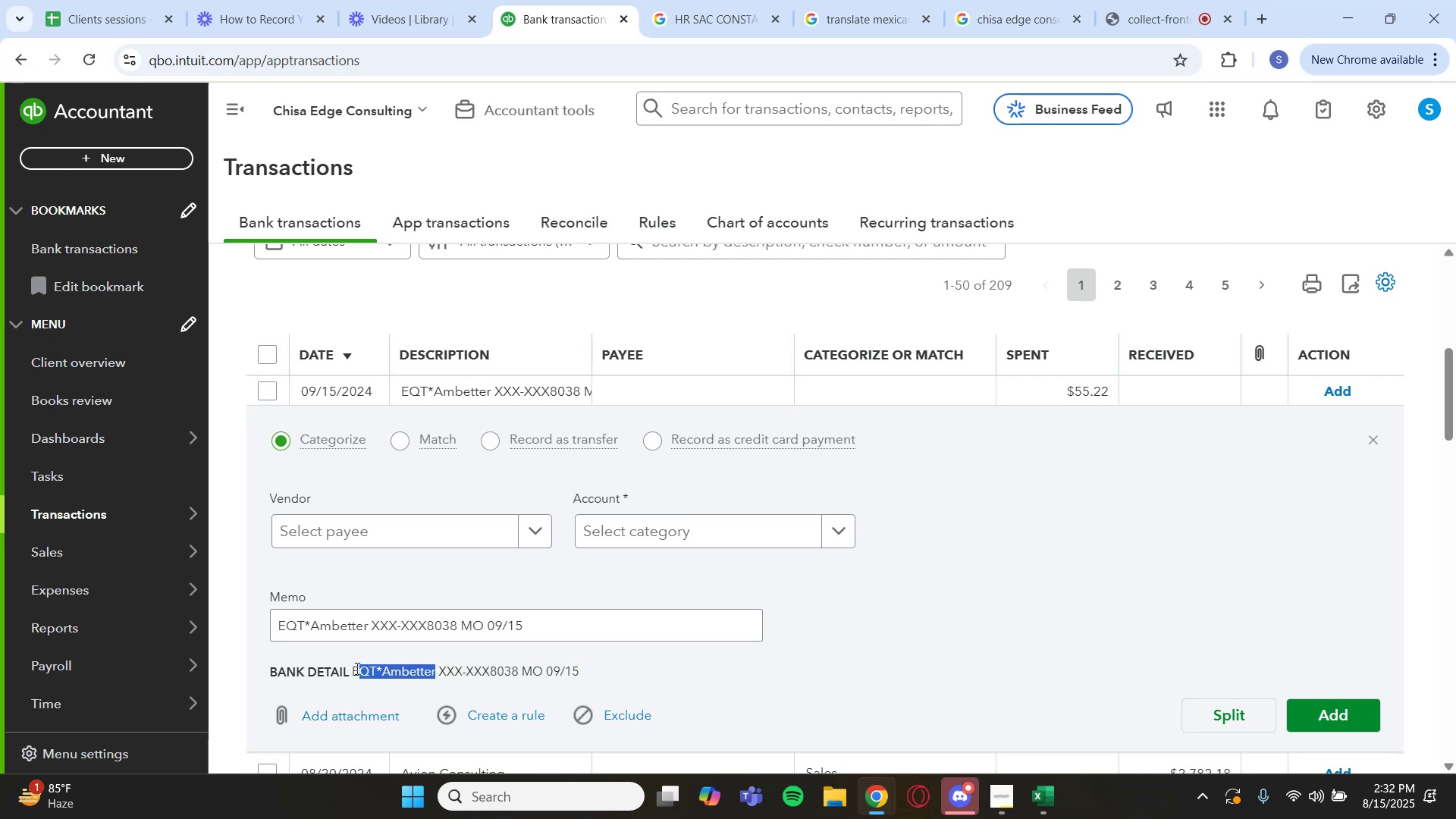 
key(Control+C)
 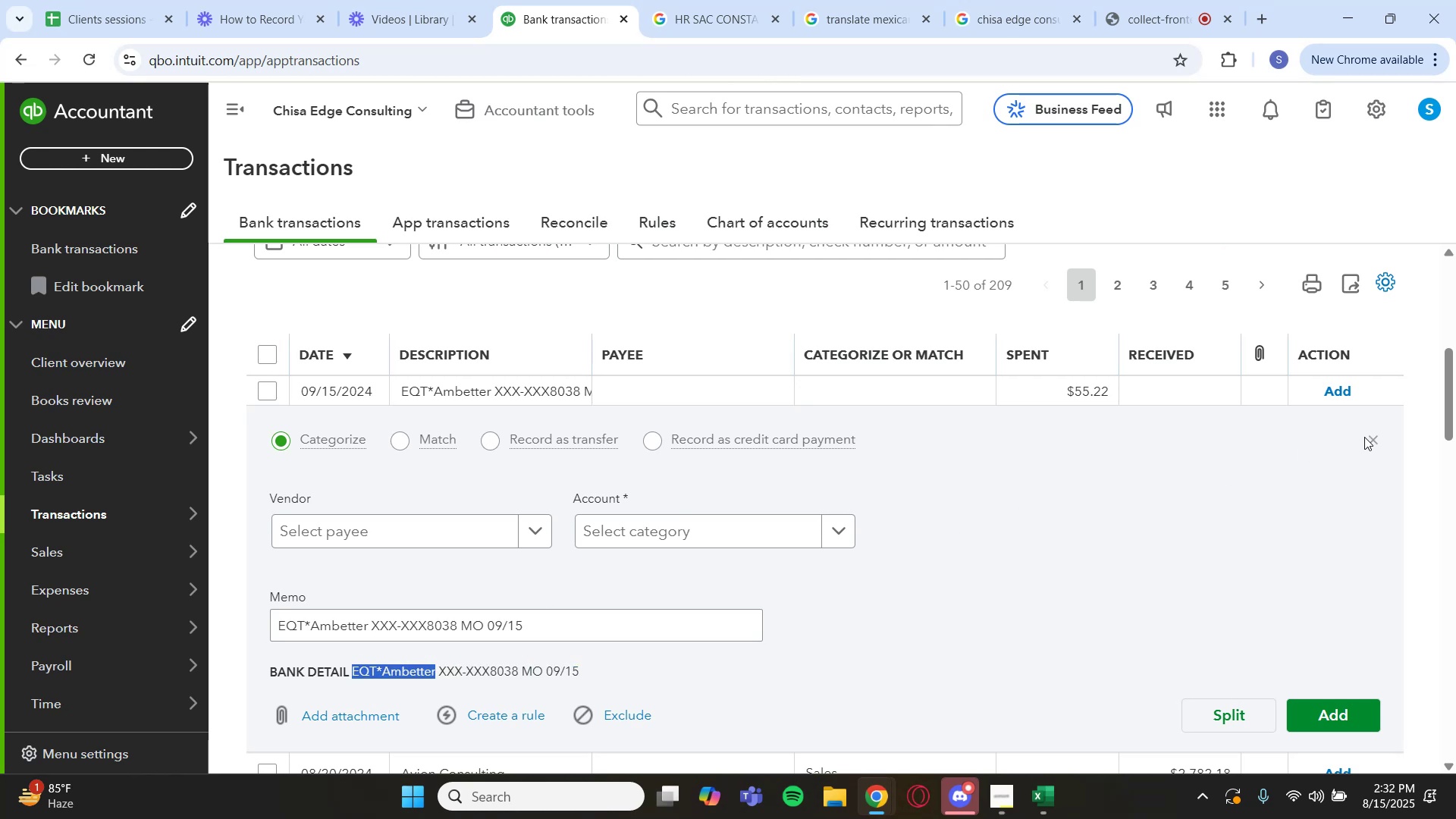 
left_click([1369, 435])
 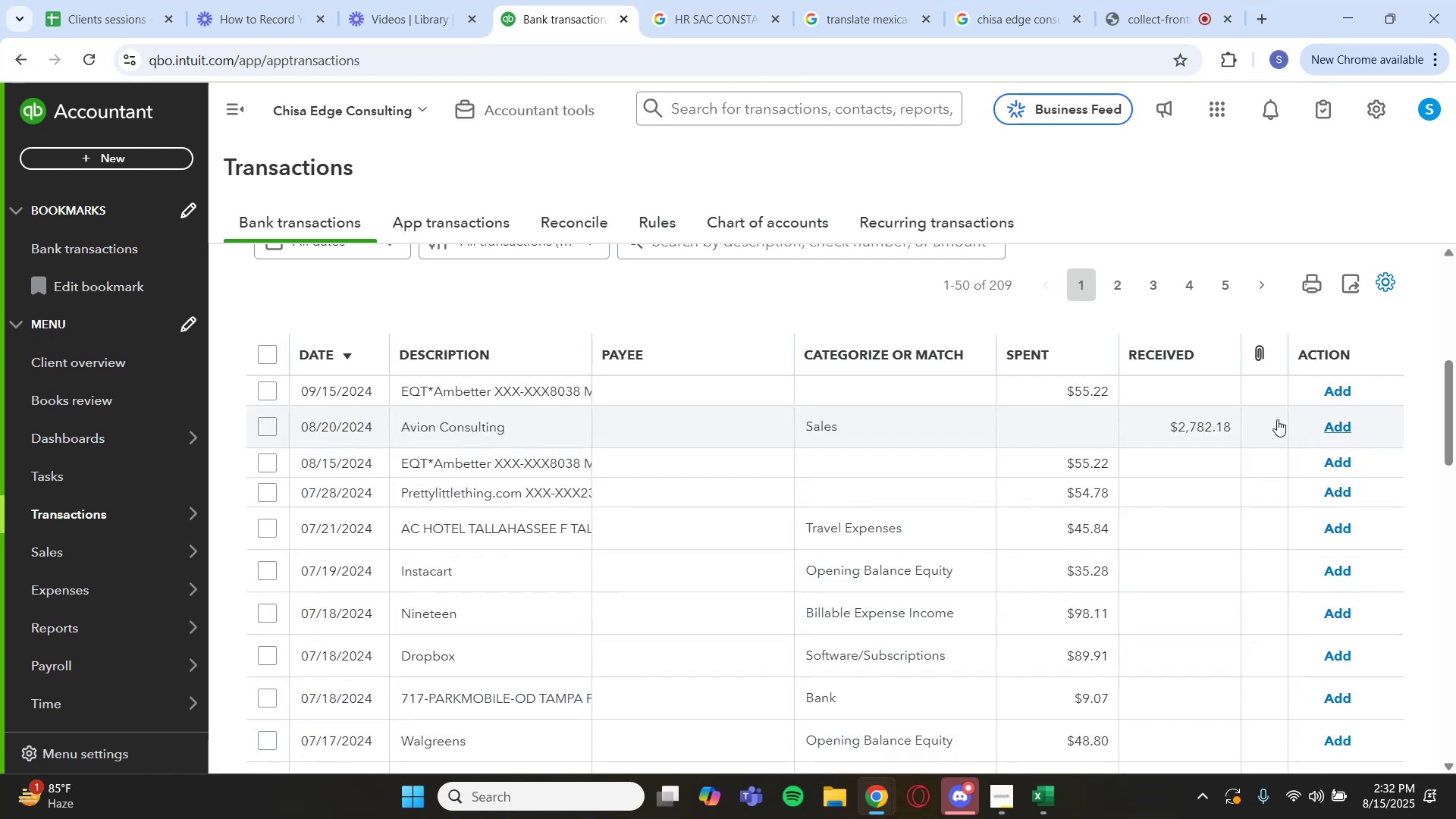 
scroll: coordinate [849, 287], scroll_direction: up, amount: 2.0
 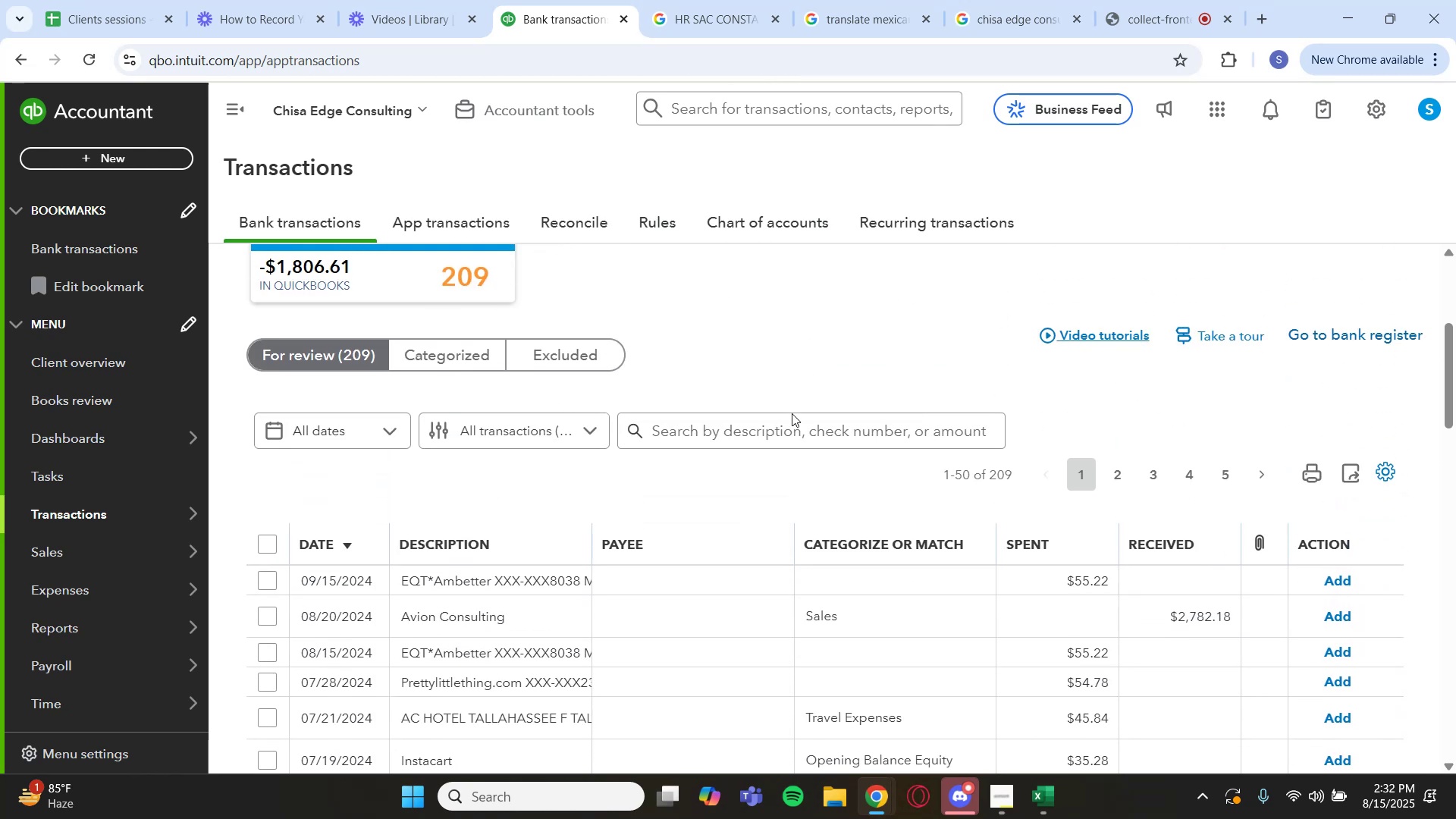 
key(Control+V)
 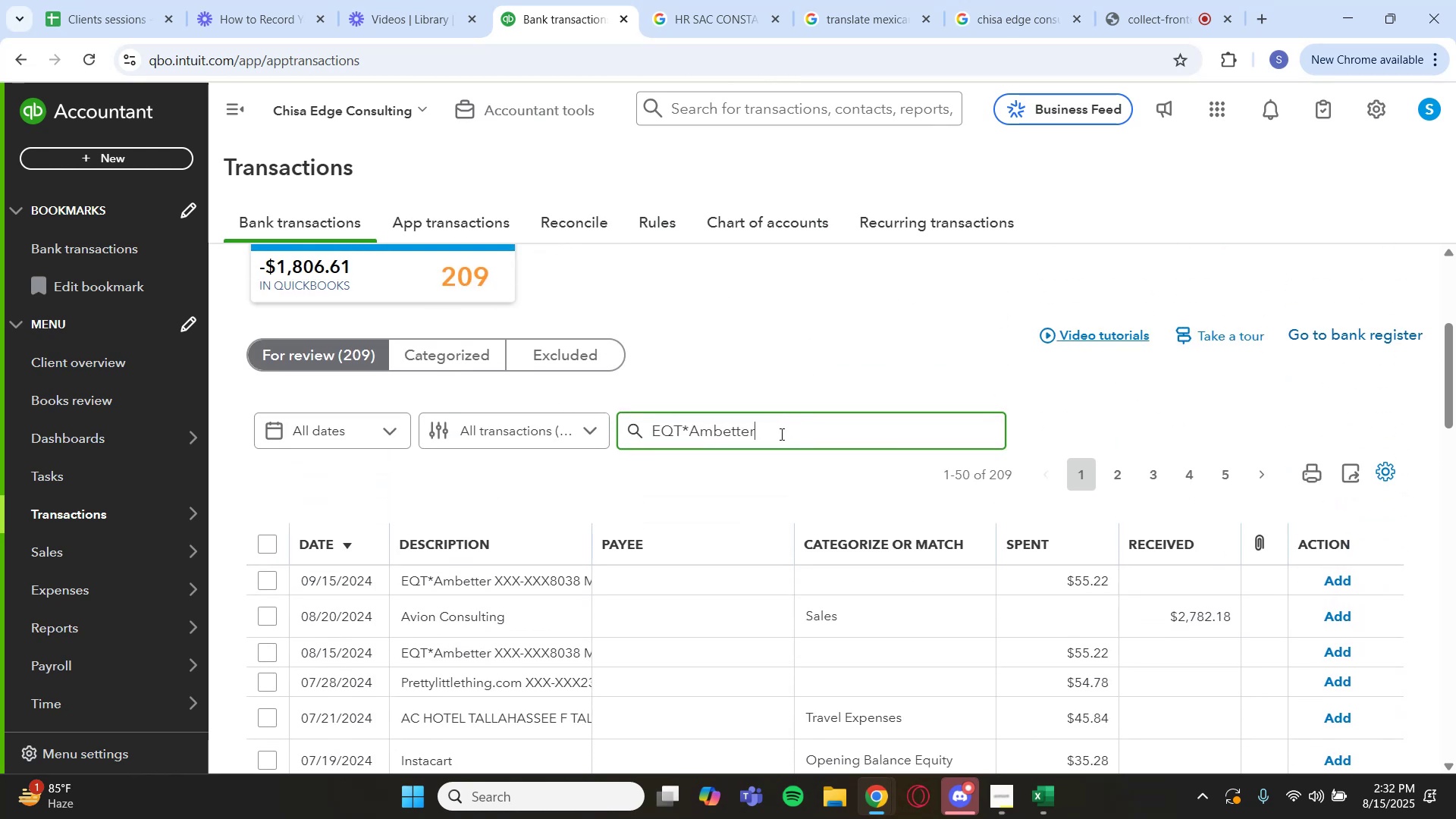 
key(Enter)
 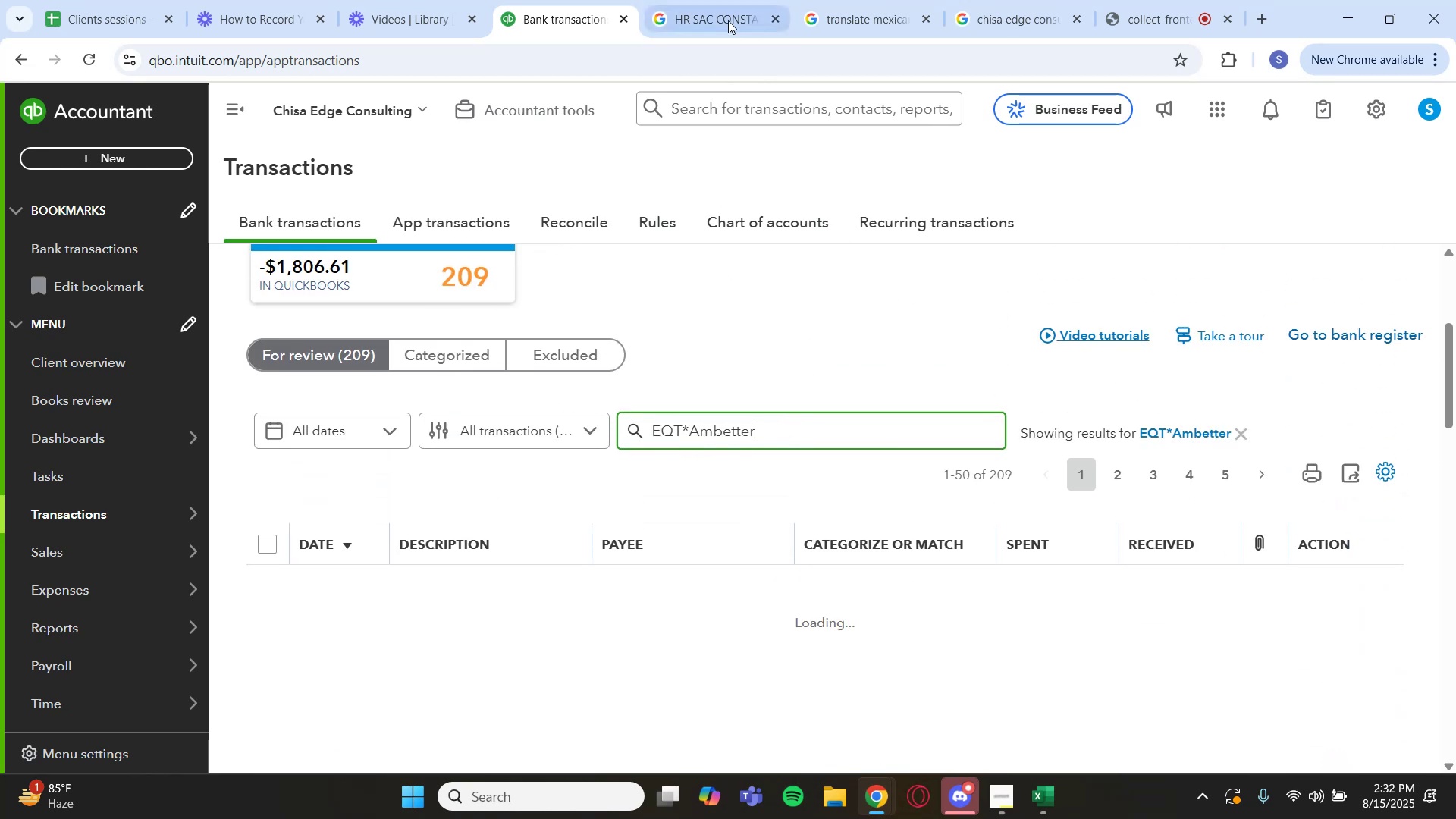 
left_click([728, 20])
 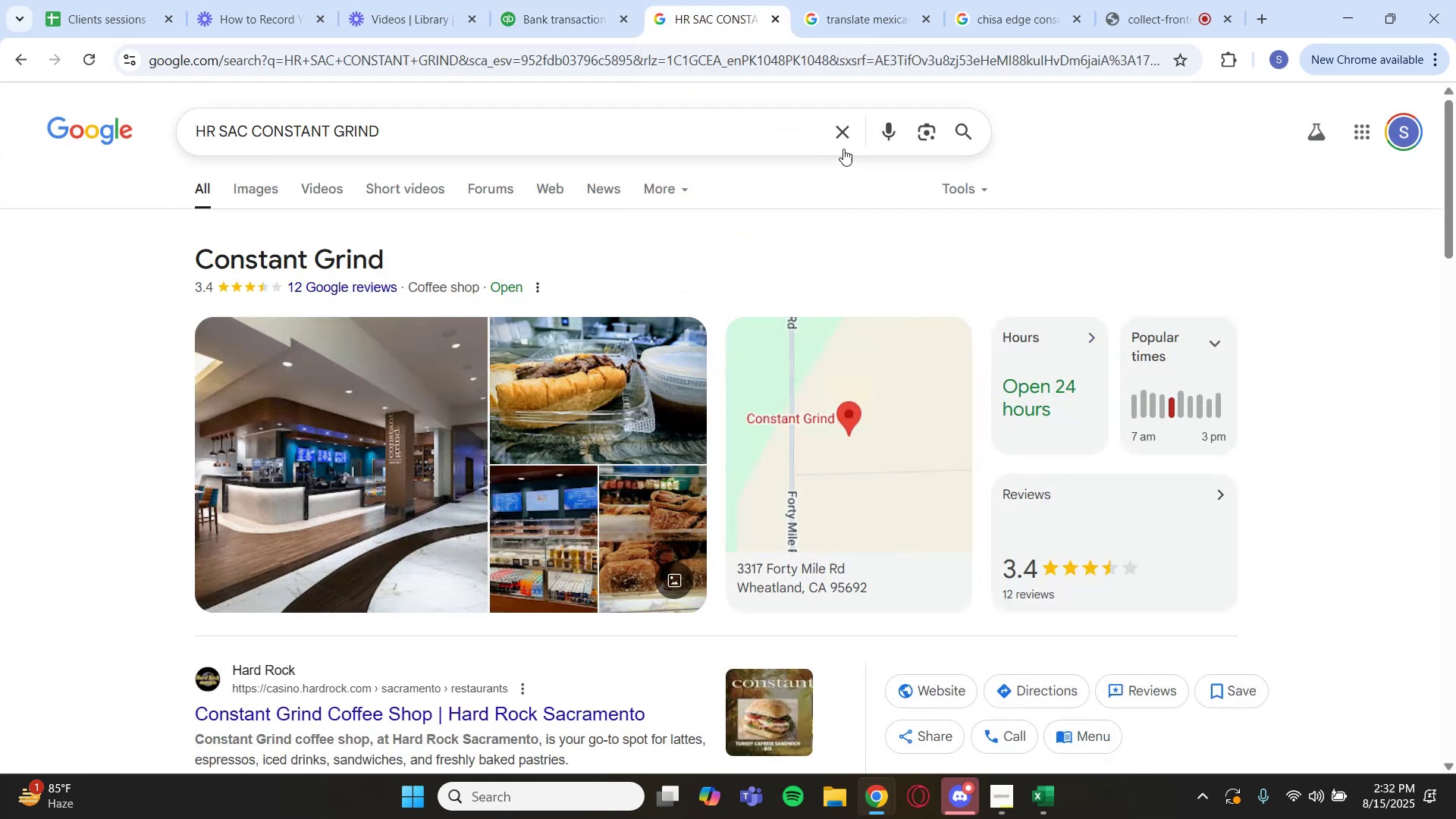 
left_click([843, 134])
 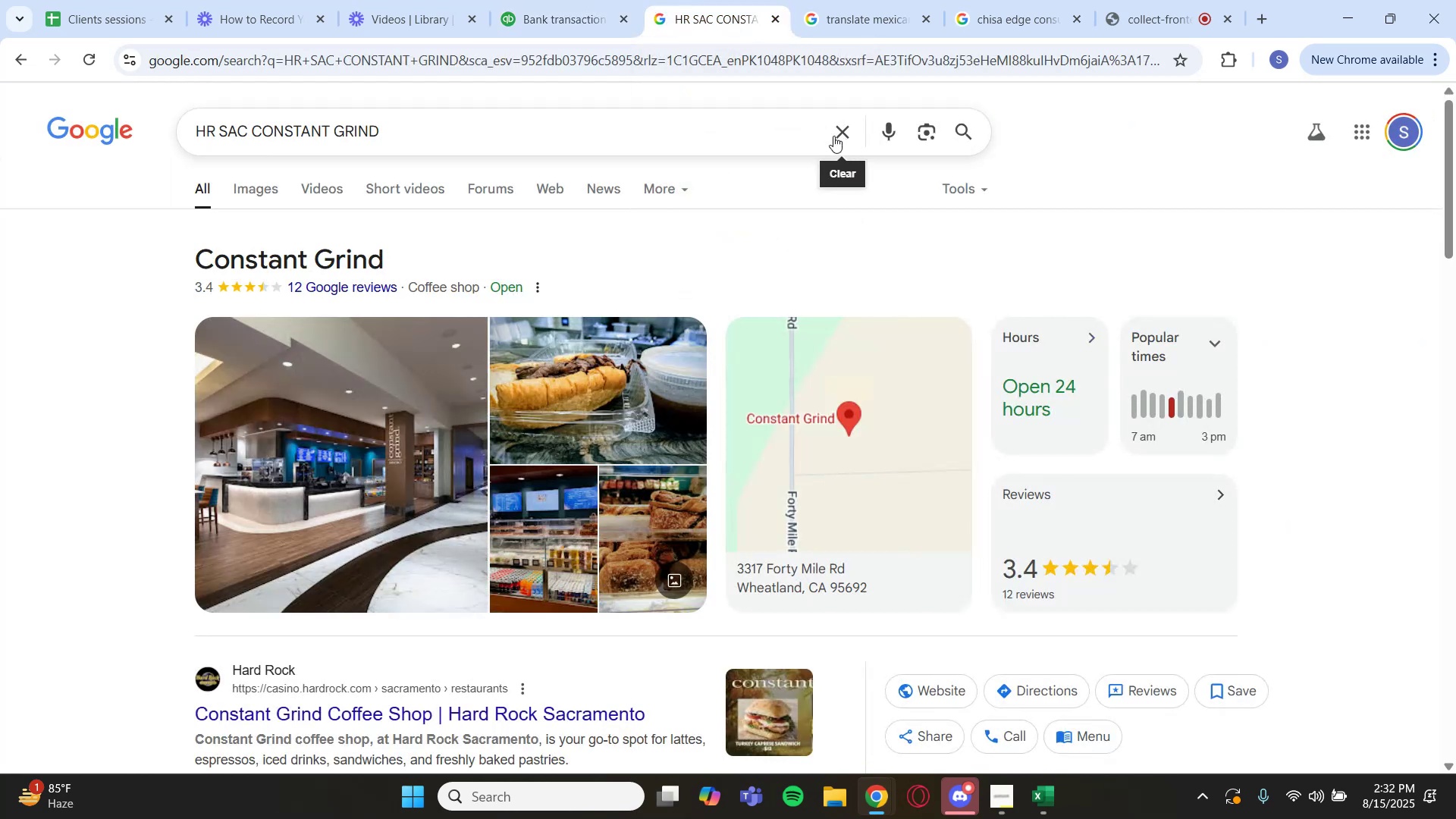 
key(Control+V)
 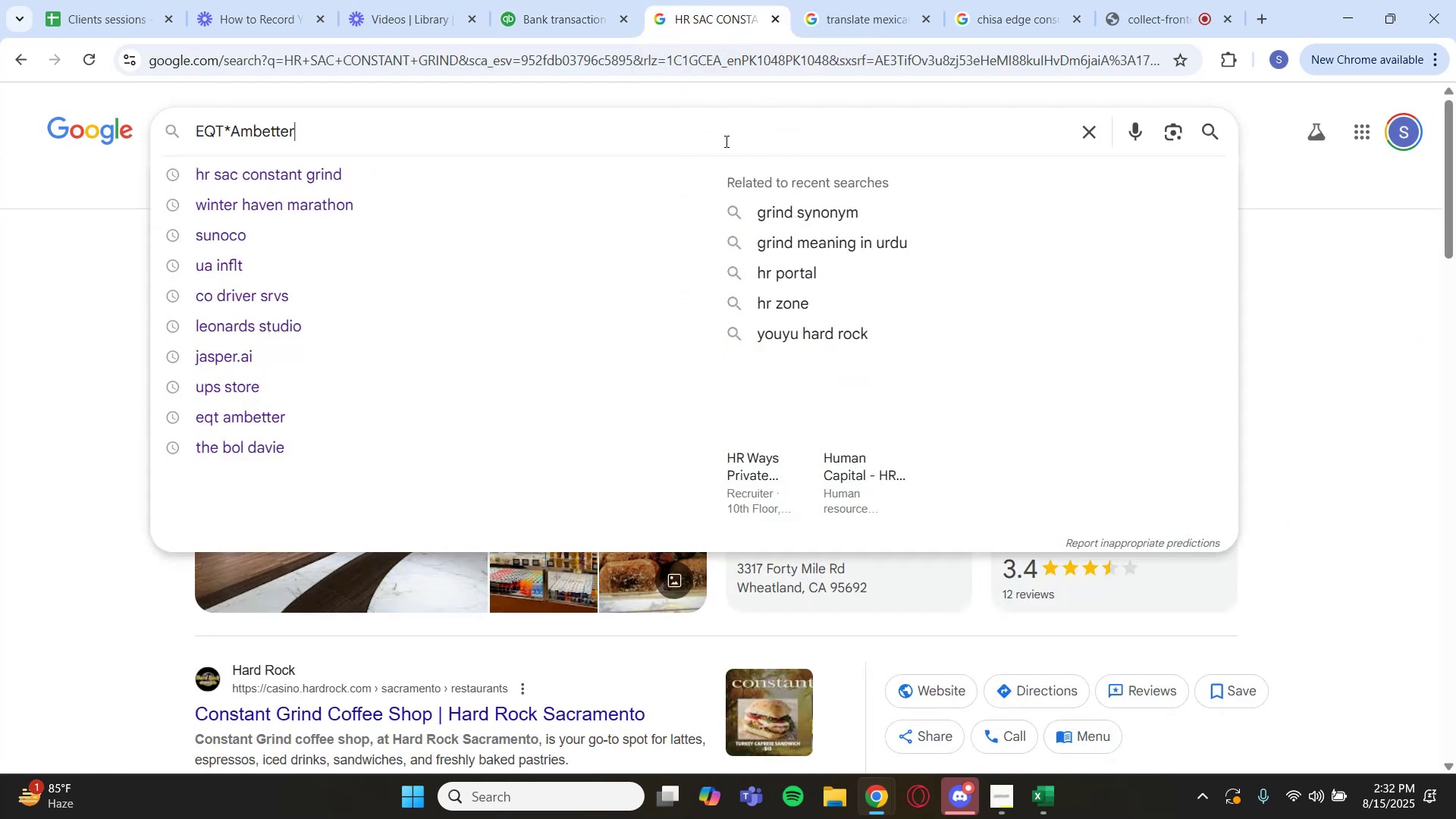 
key(Control+Enter)
 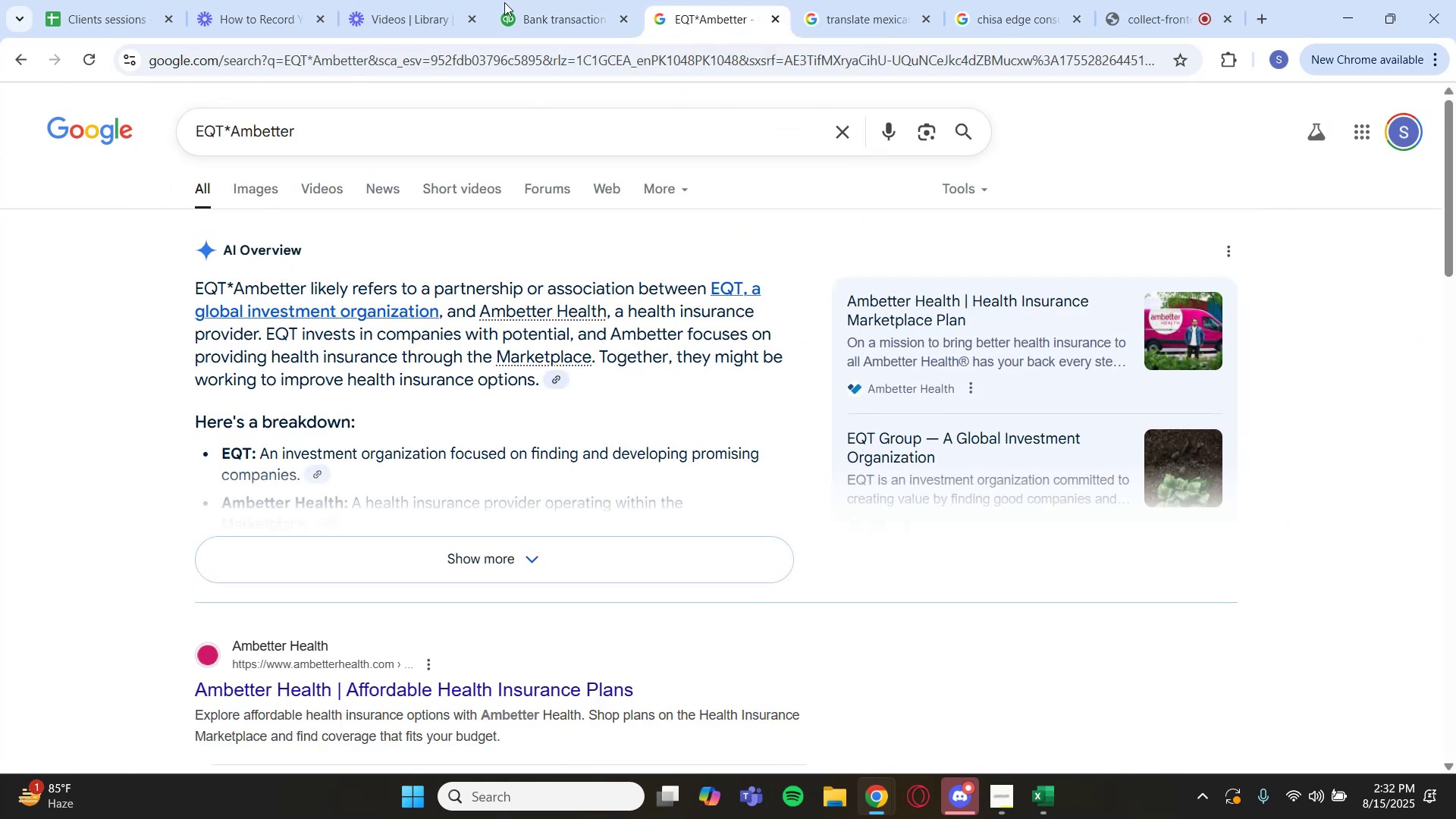 
wait(6.46)
 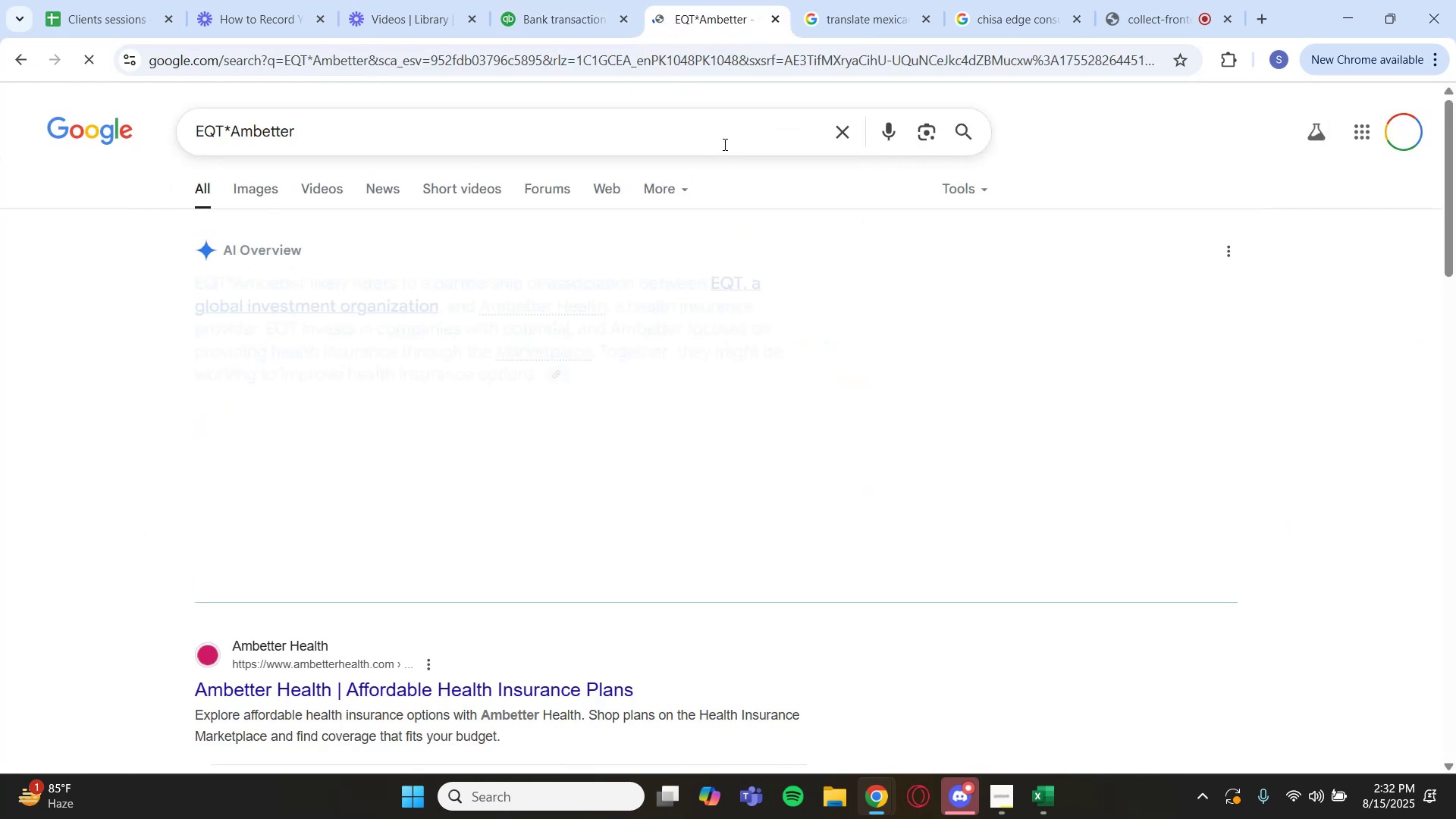 
left_click([261, 541])
 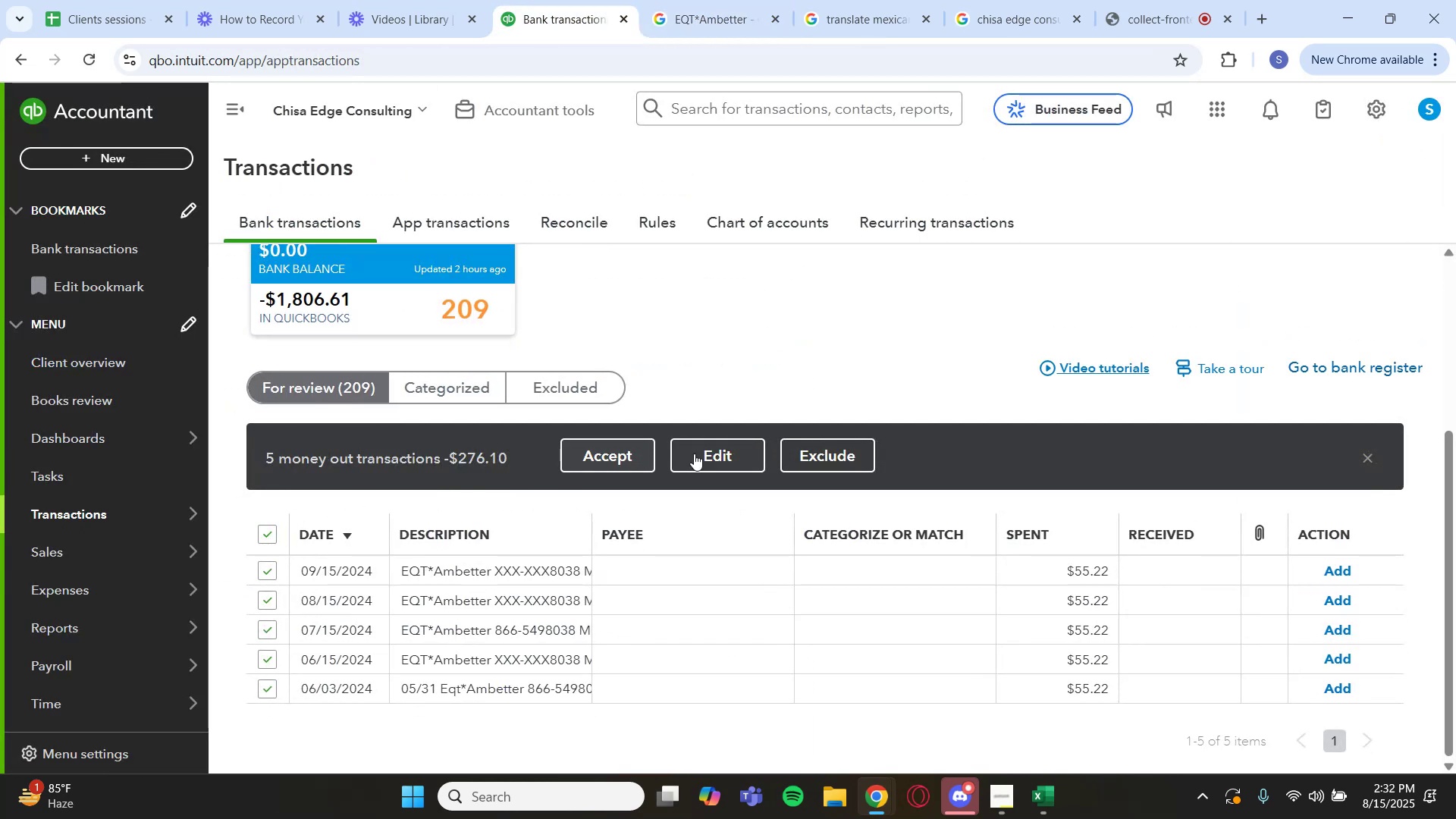 
left_click([708, 453])
 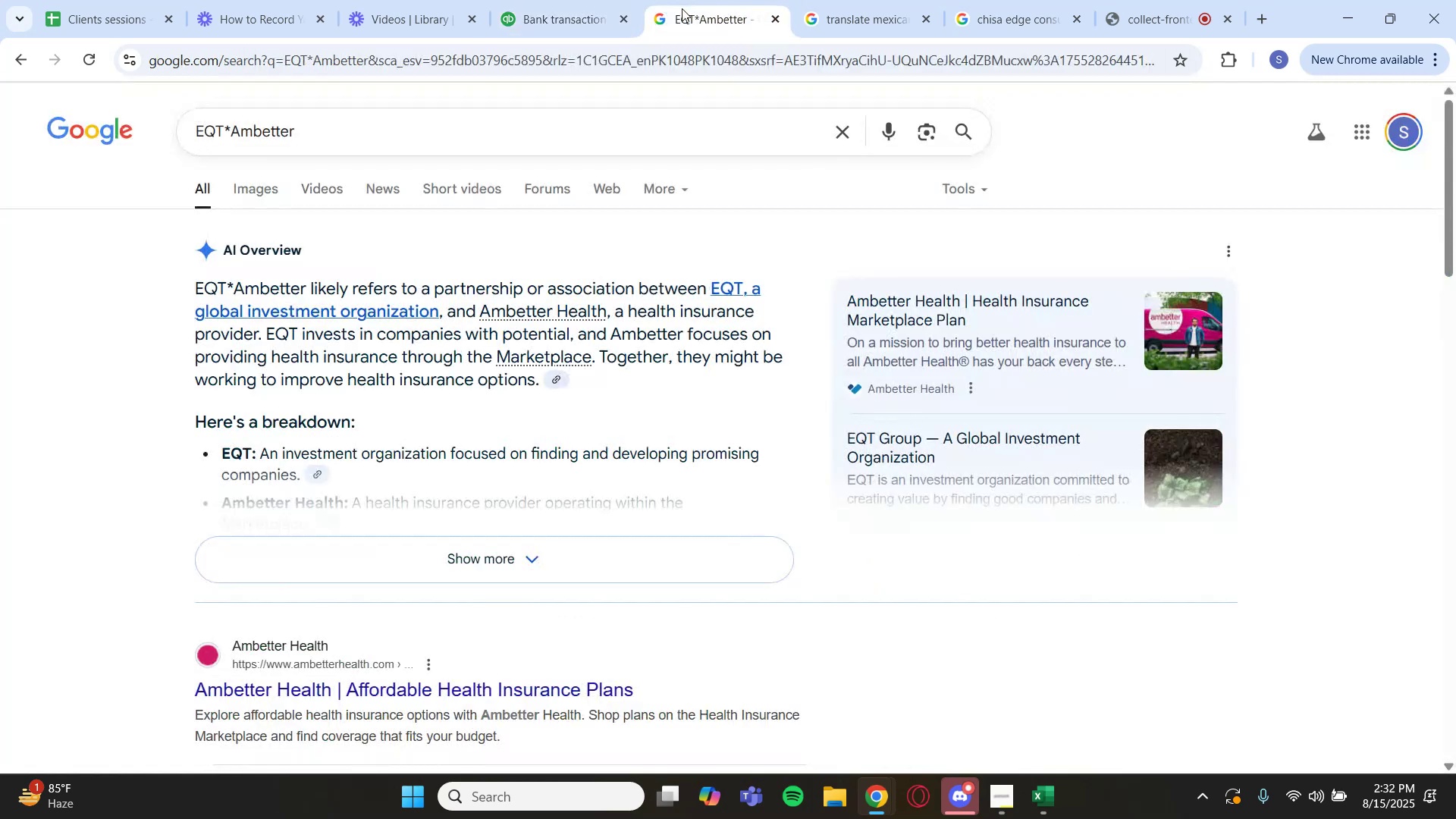 
wait(5.51)
 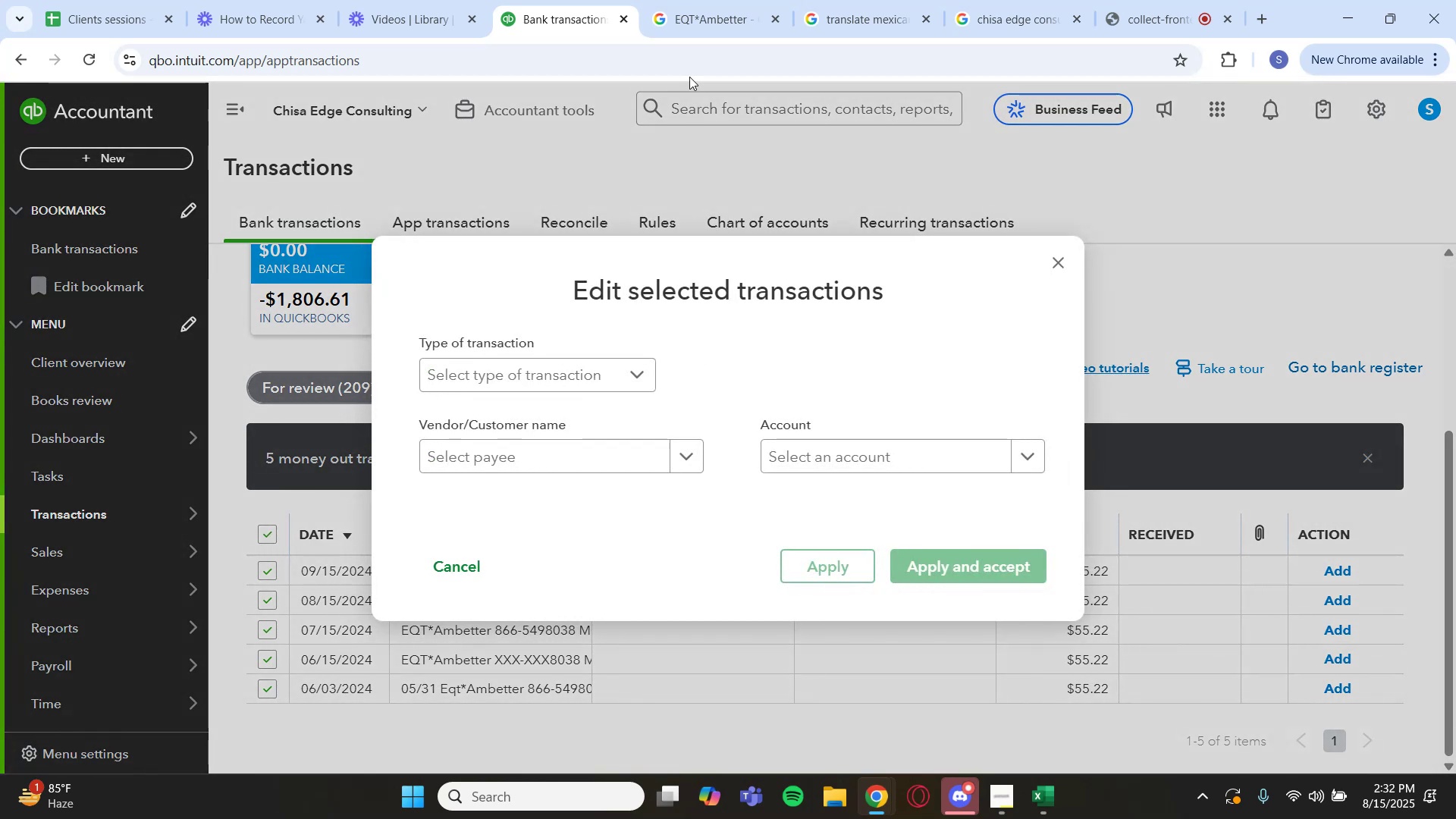 
mouse_move([924, 470])
 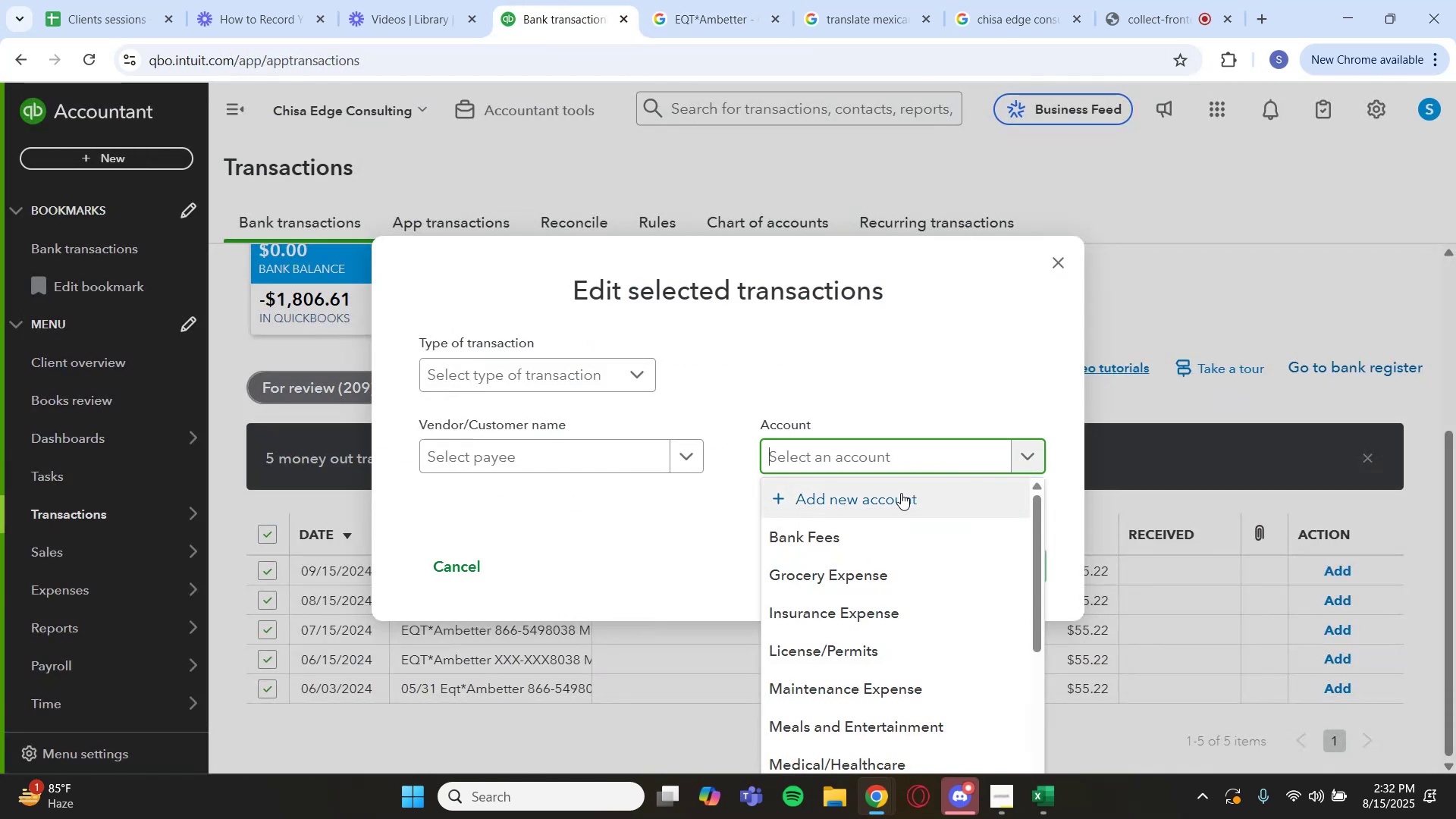 
left_click([900, 494])
 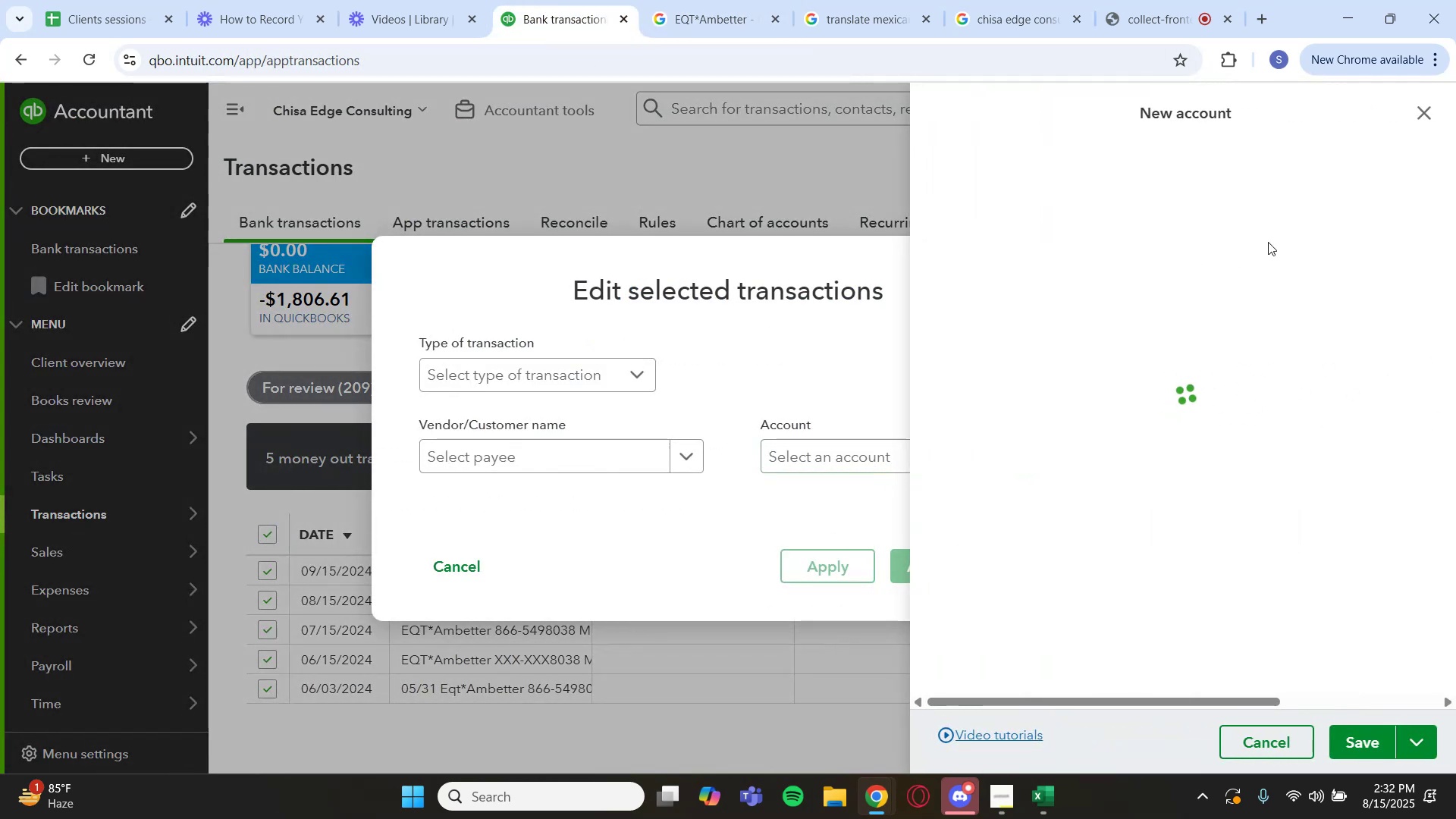 
left_click([1426, 108])
 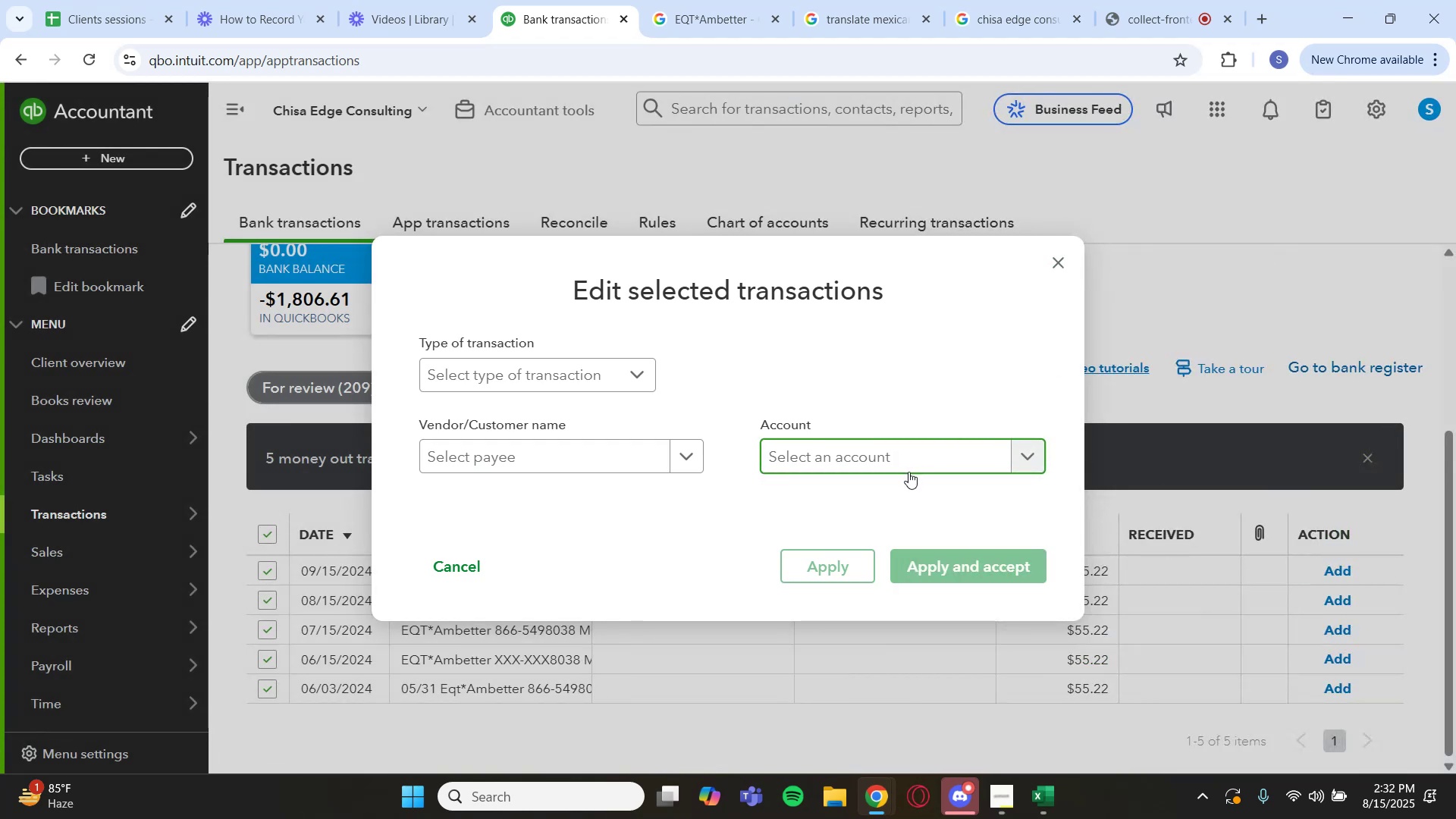 
double_click([915, 460])
 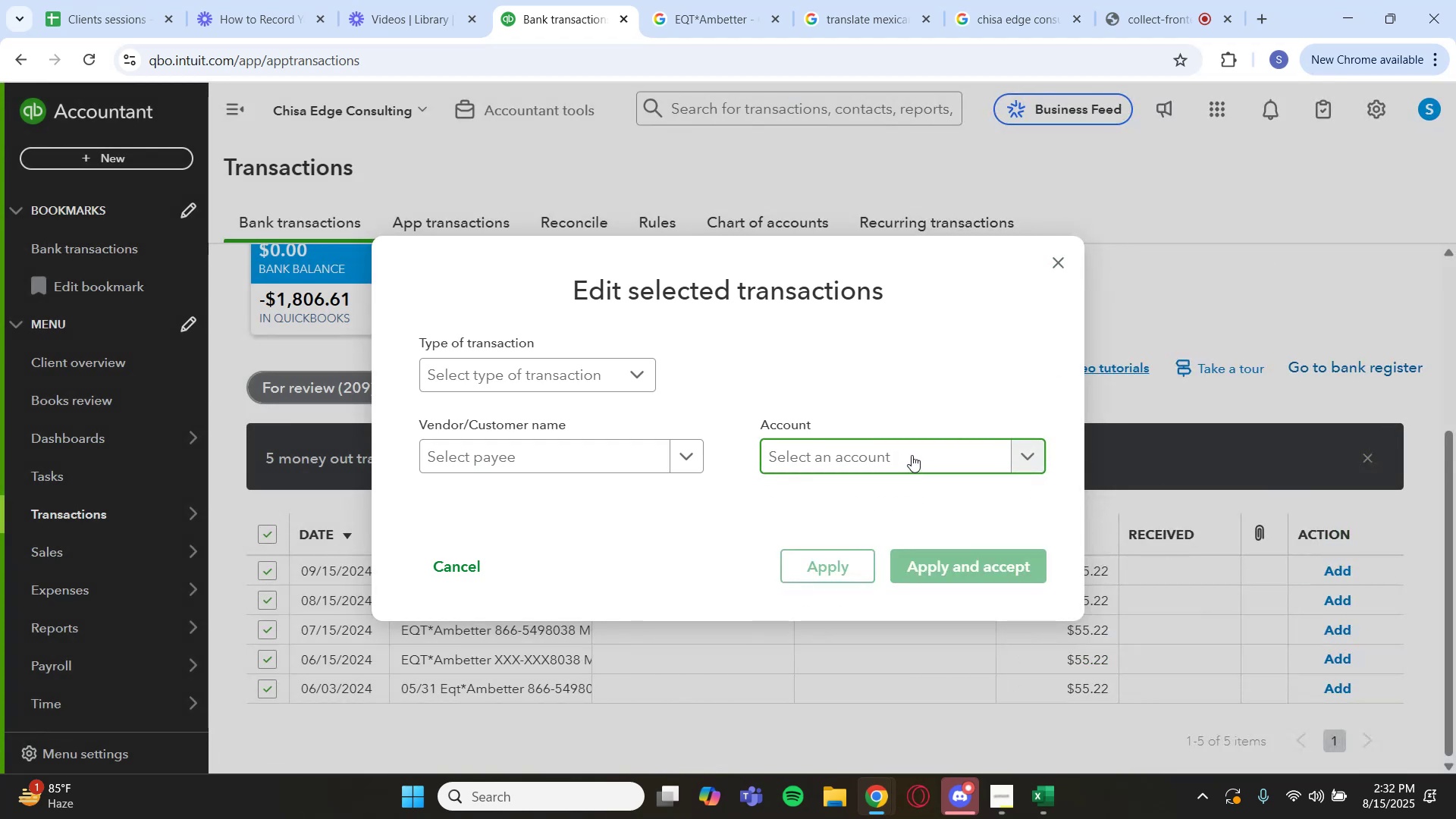 
type(insu)
 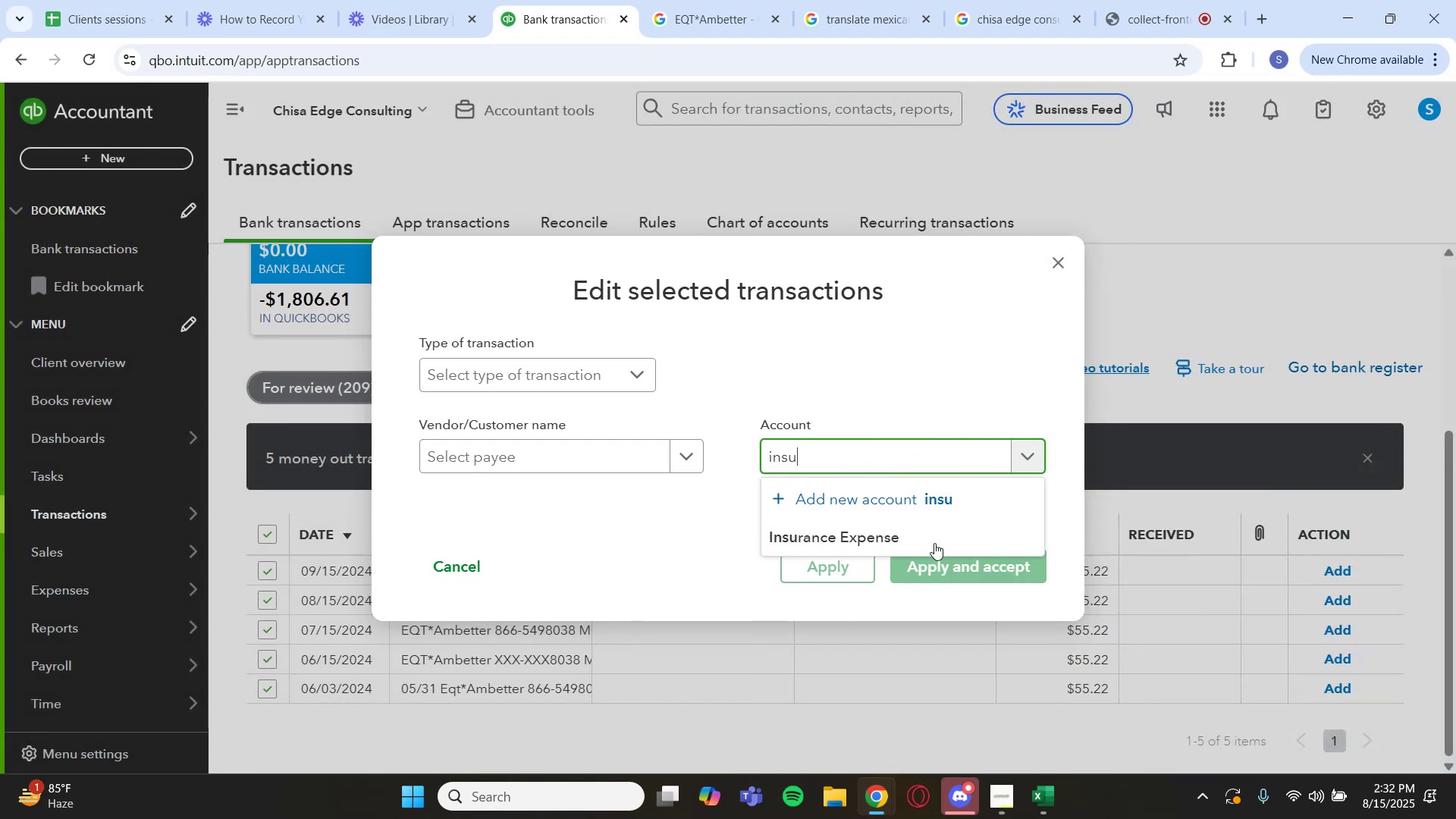 
left_click([924, 527])
 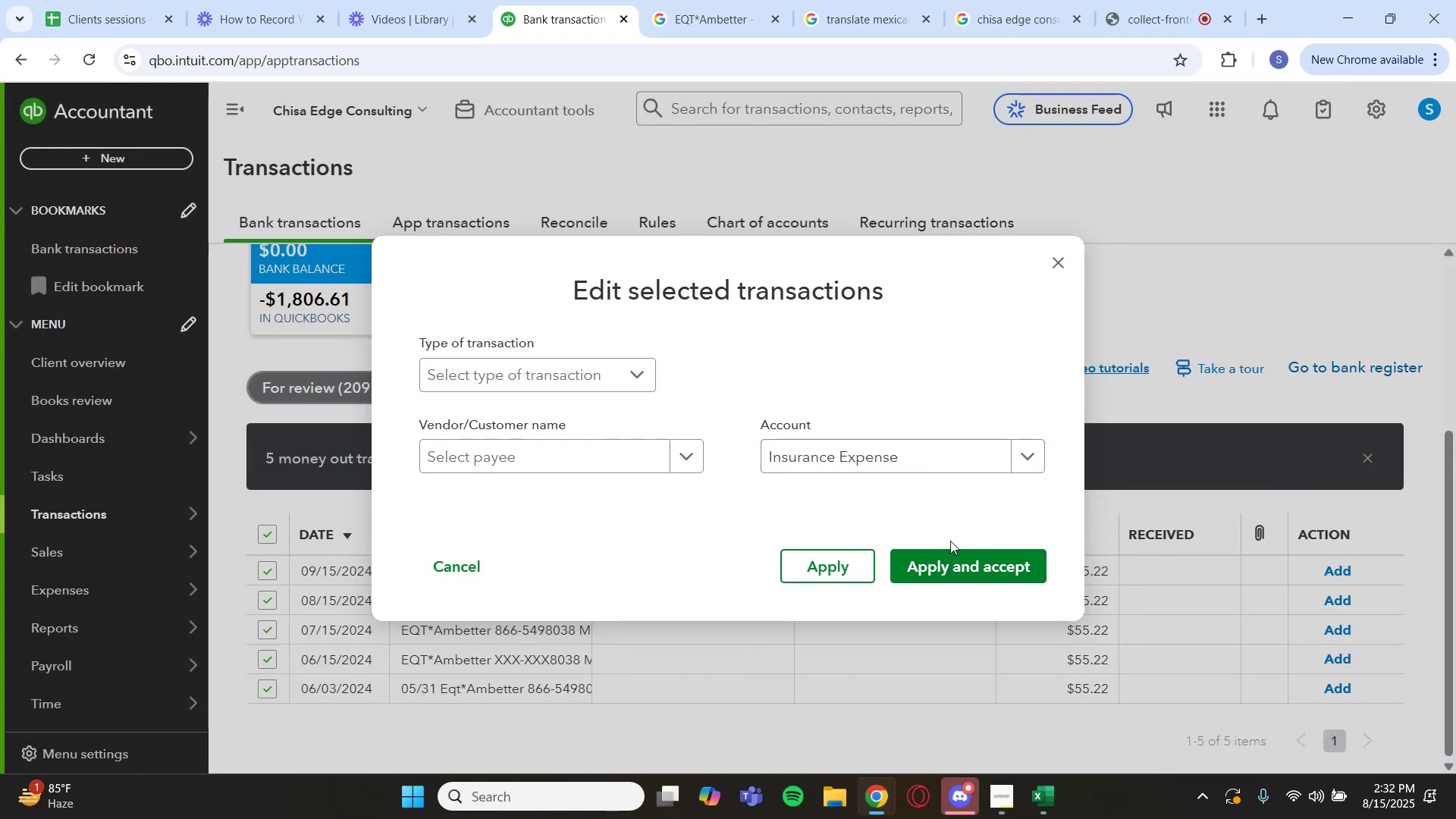 
left_click([956, 563])
 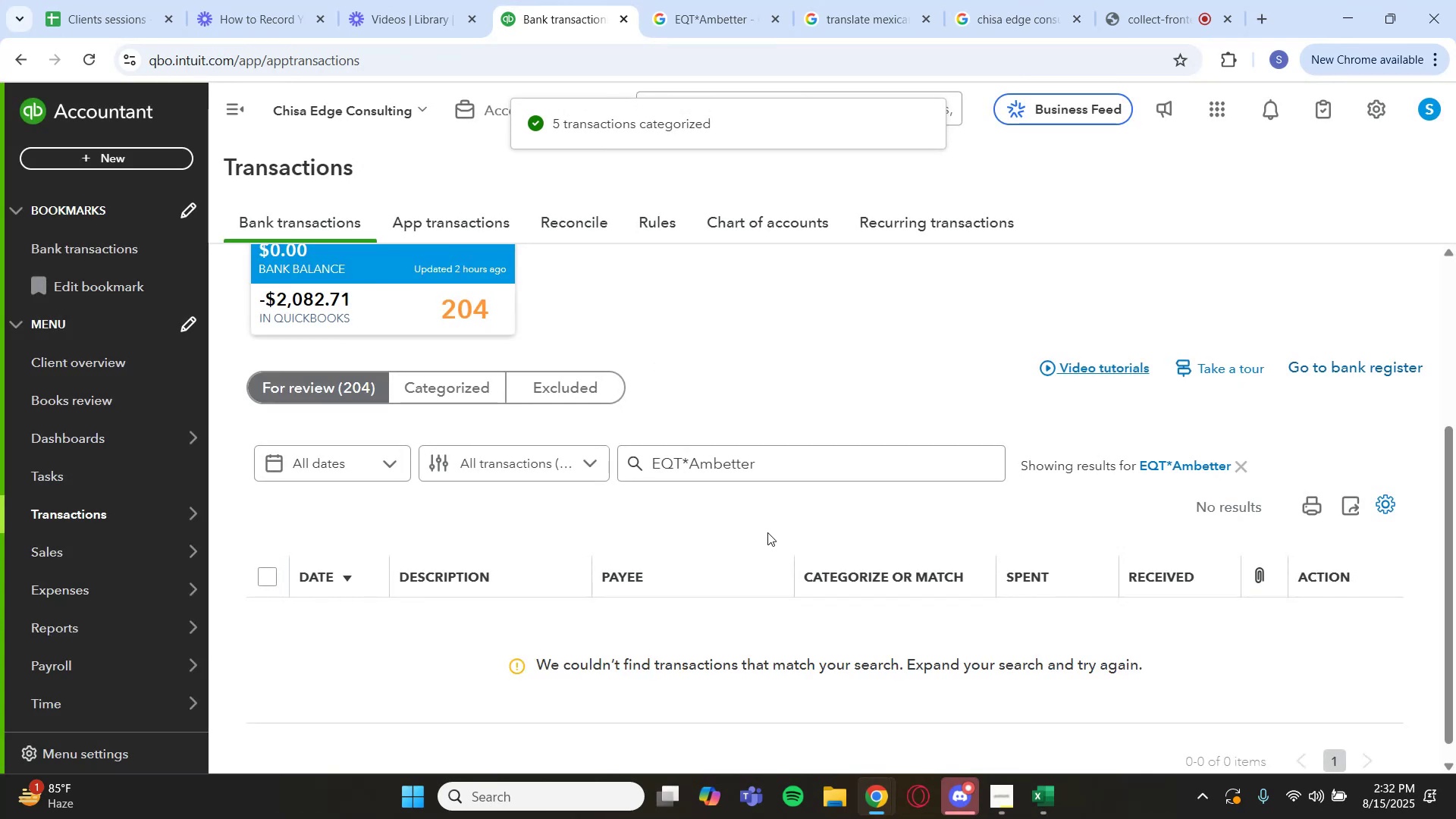 
wait(10.22)
 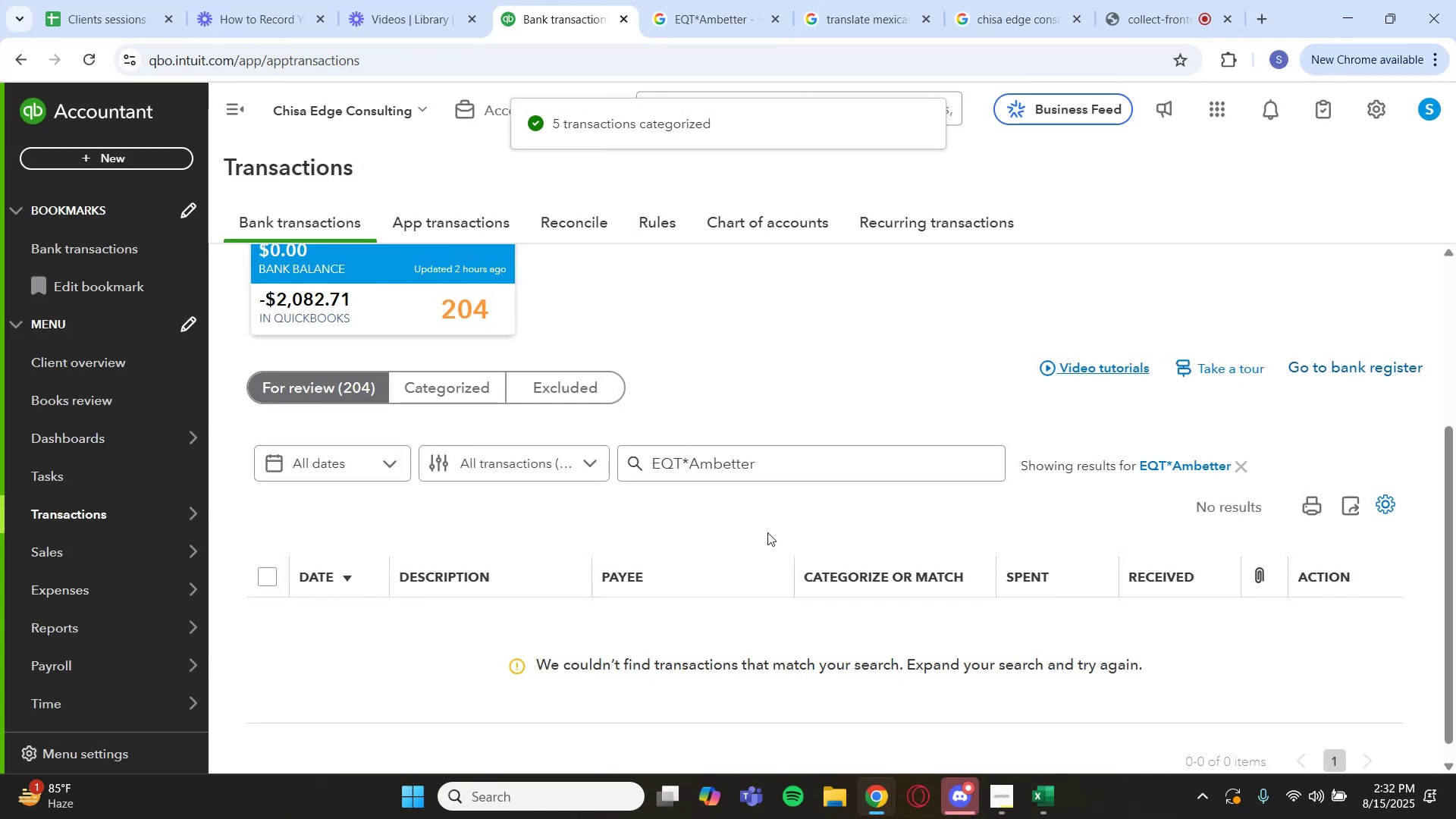 
left_click([331, 422])
 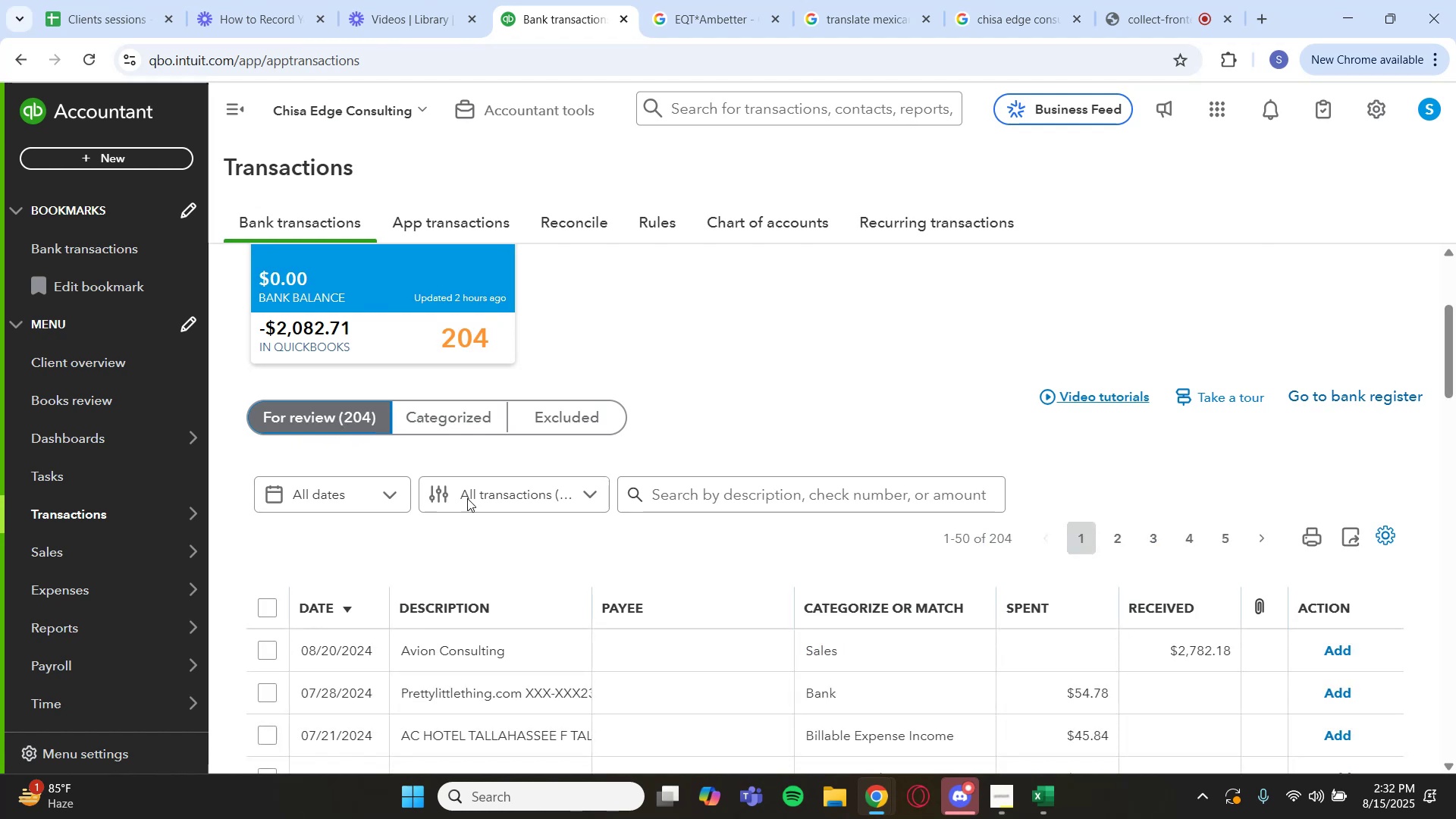 
scroll: coordinate [581, 592], scroll_direction: down, amount: 2.0
 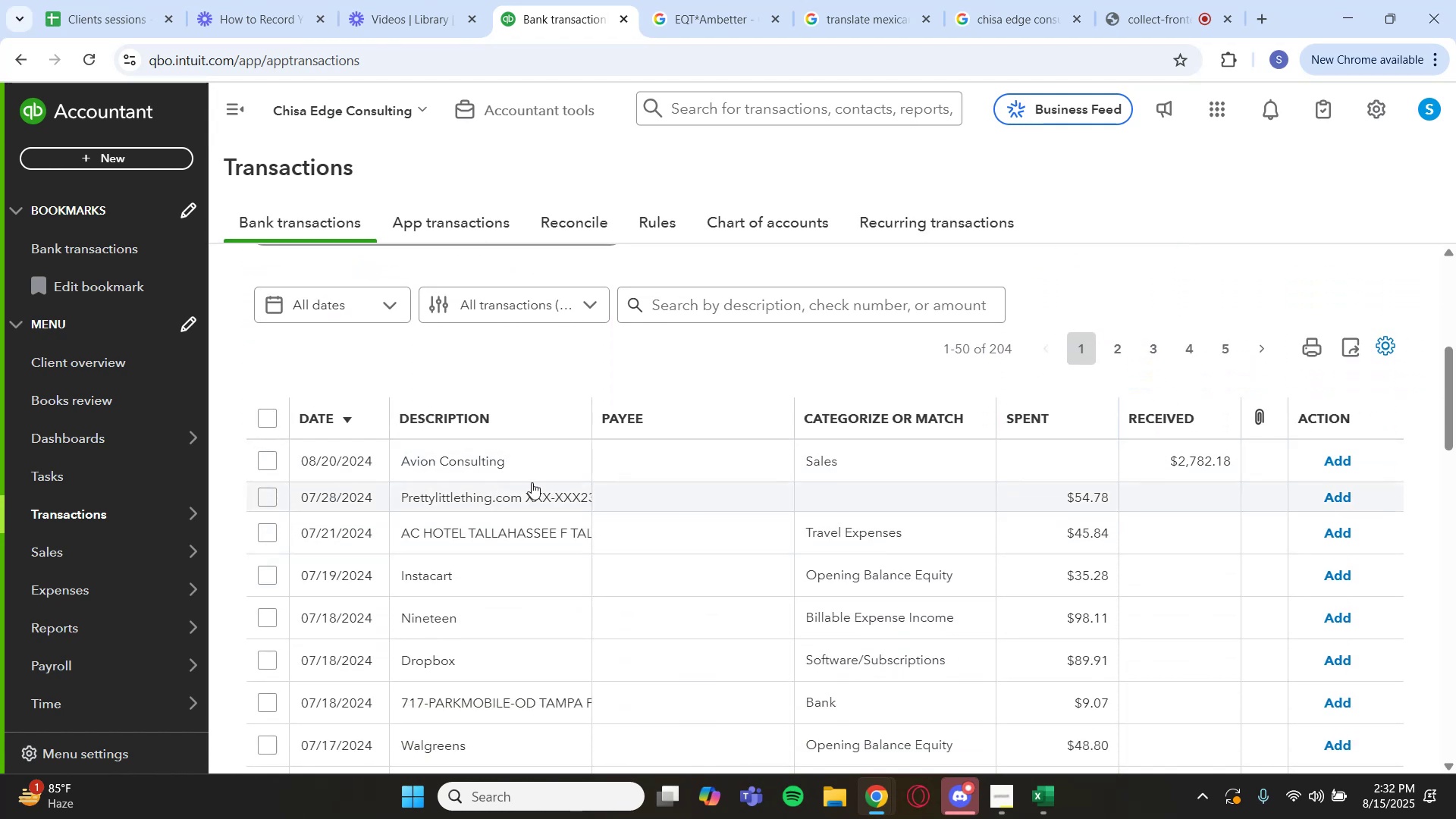 
left_click([515, 544])
 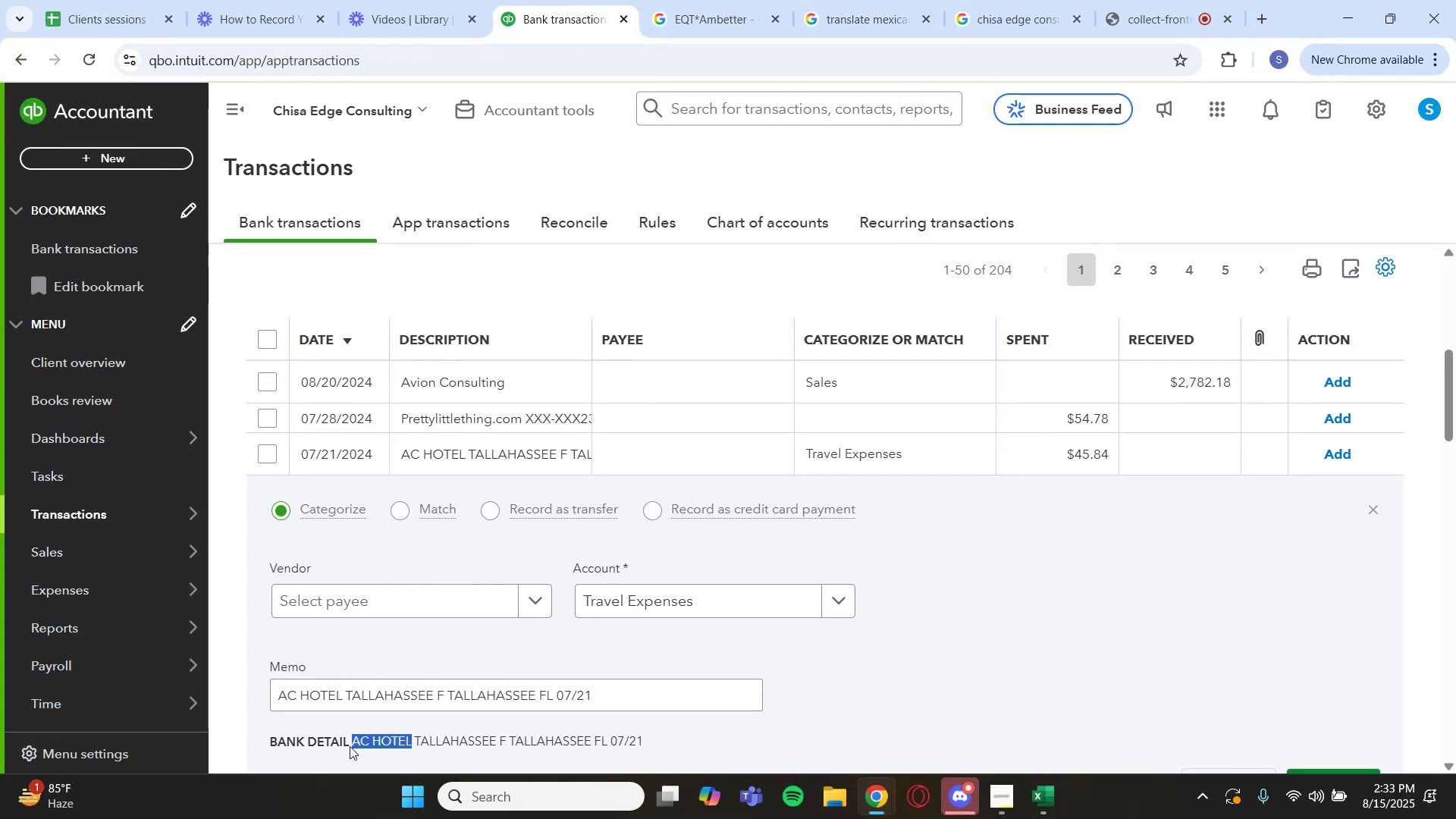 
wait(5.09)
 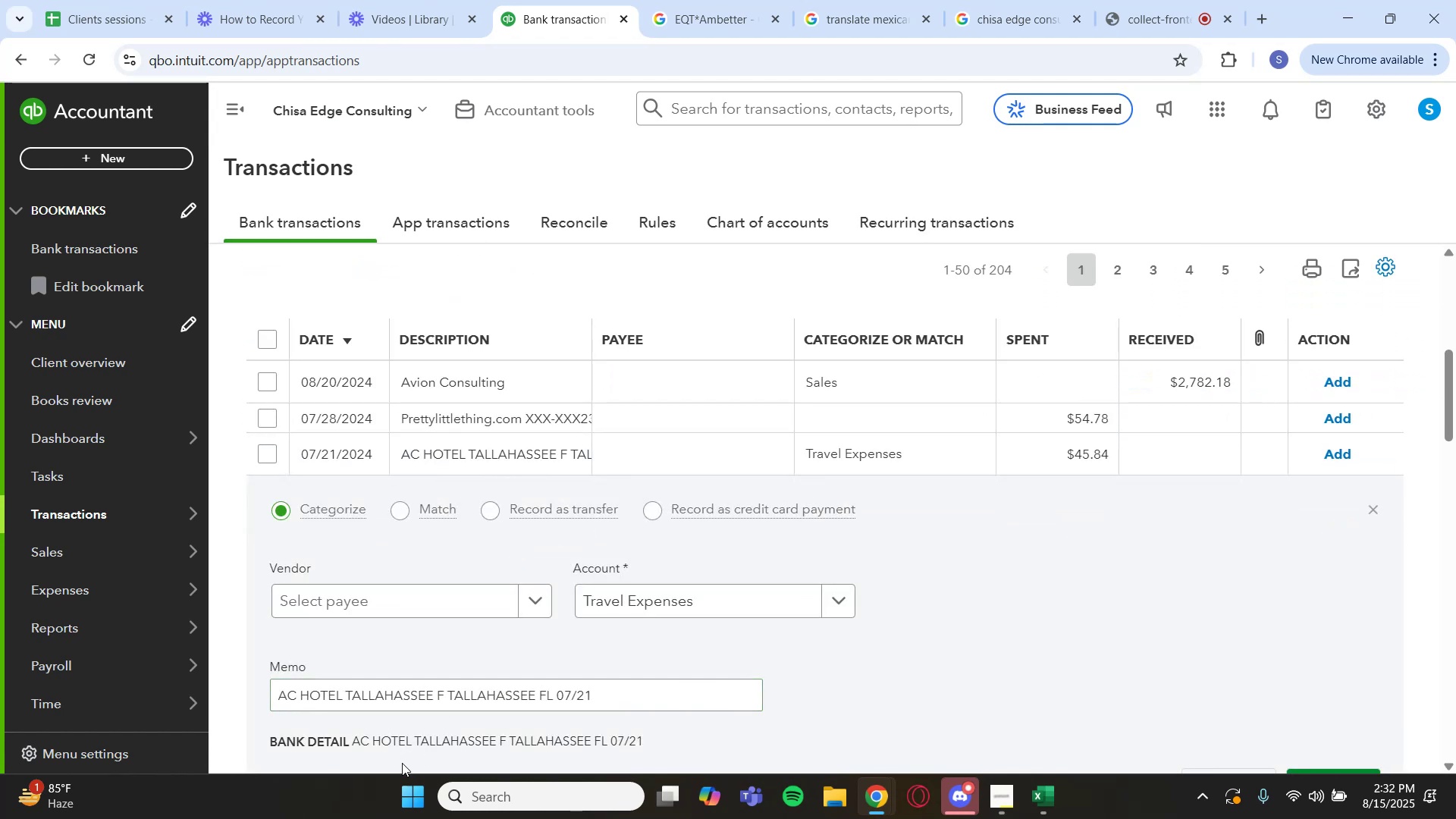 
left_click([411, 738])
 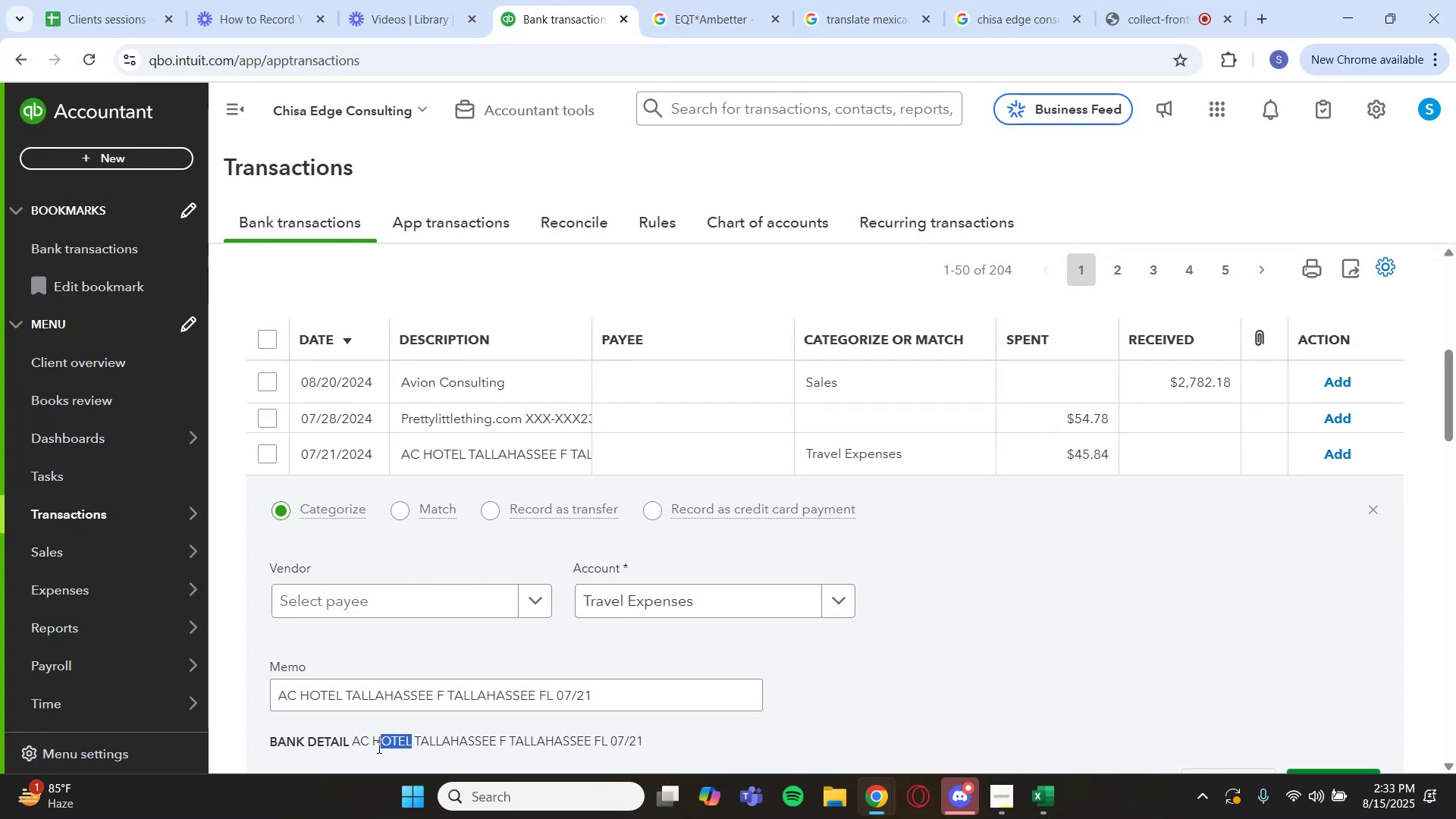 
key(Control+C)
 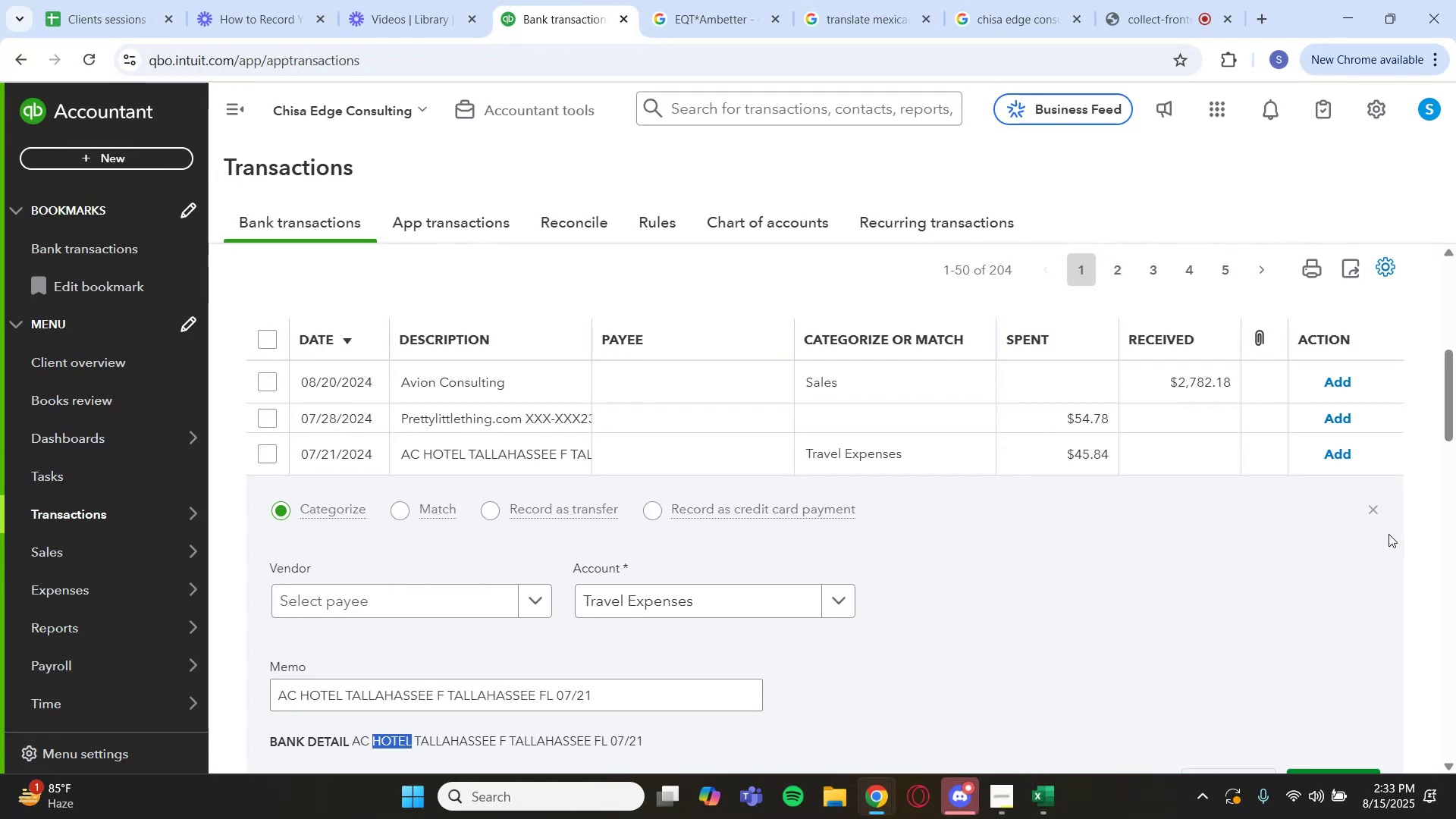 
left_click([1375, 511])
 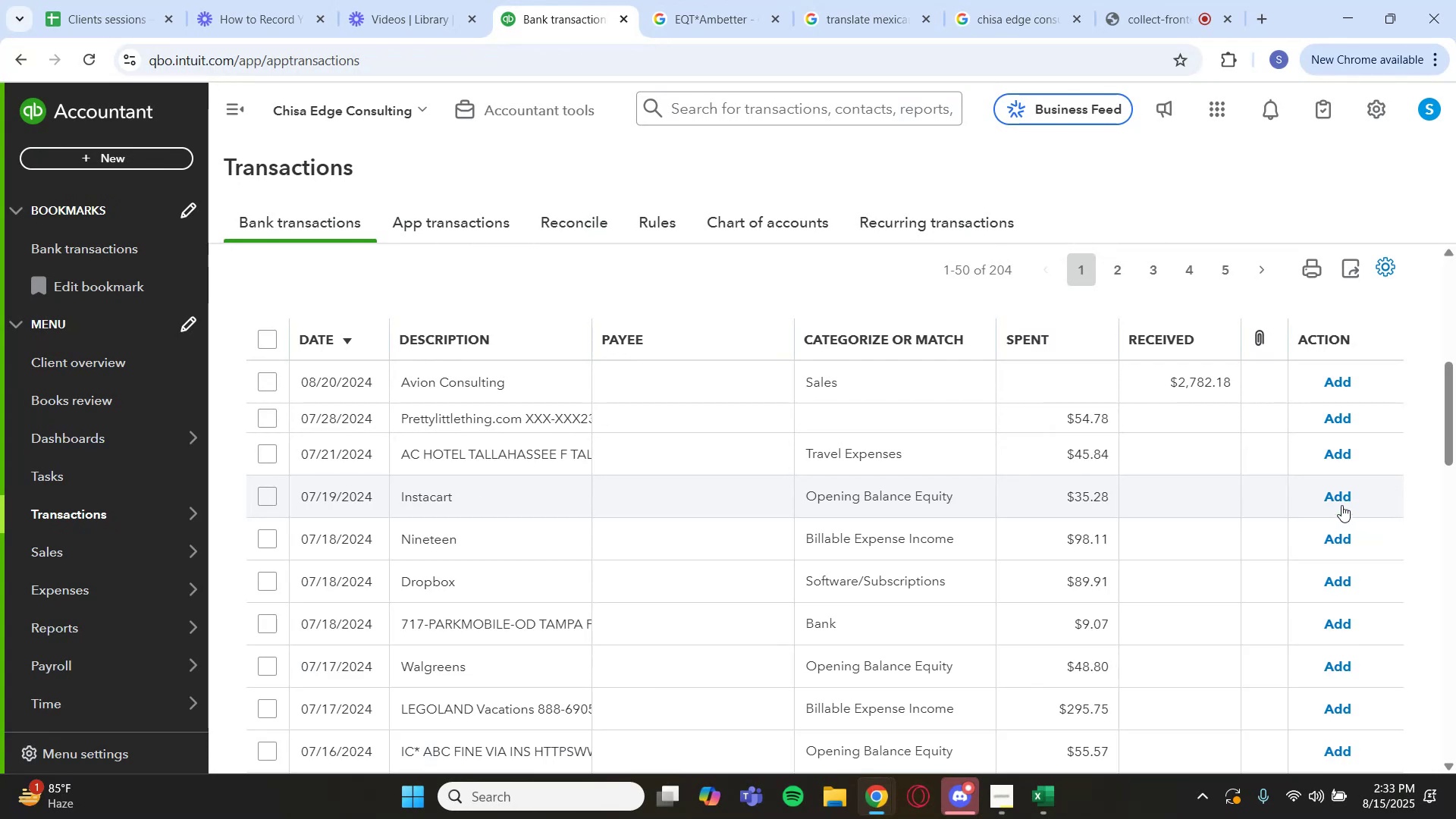 
scroll: coordinate [1014, 384], scroll_direction: up, amount: 3.0
 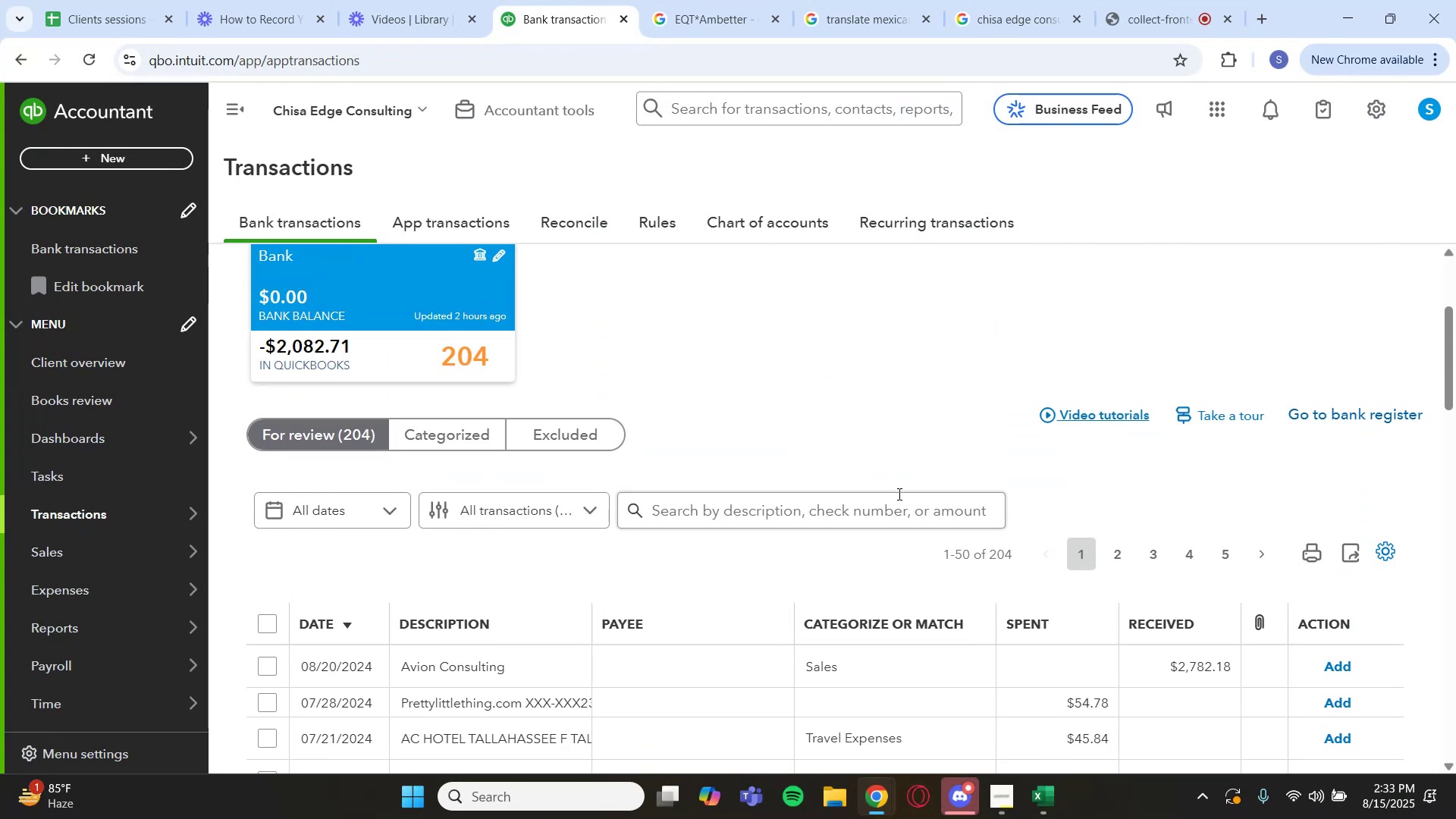 
key(Control+V)
 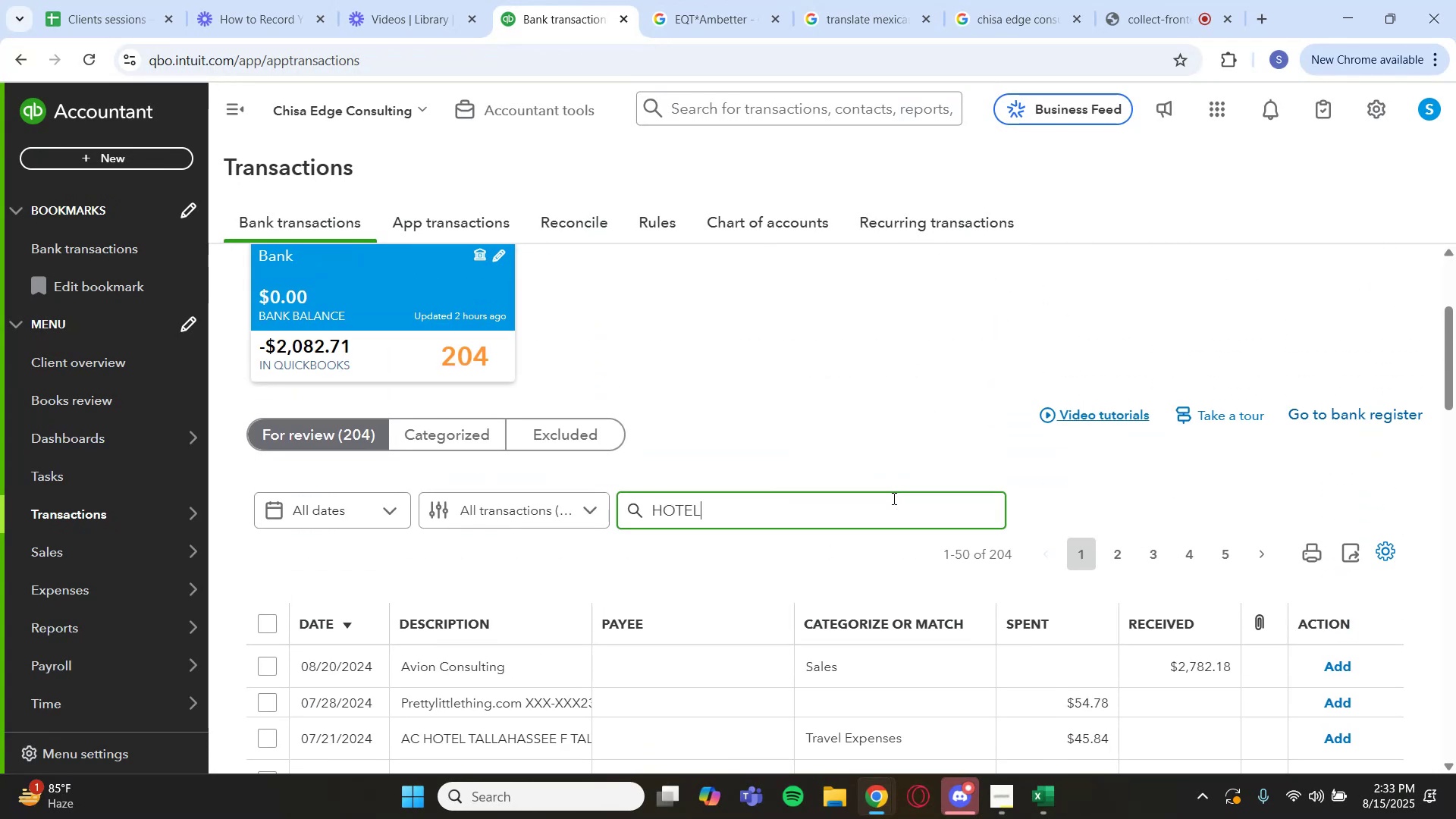 
key(Backslash)
 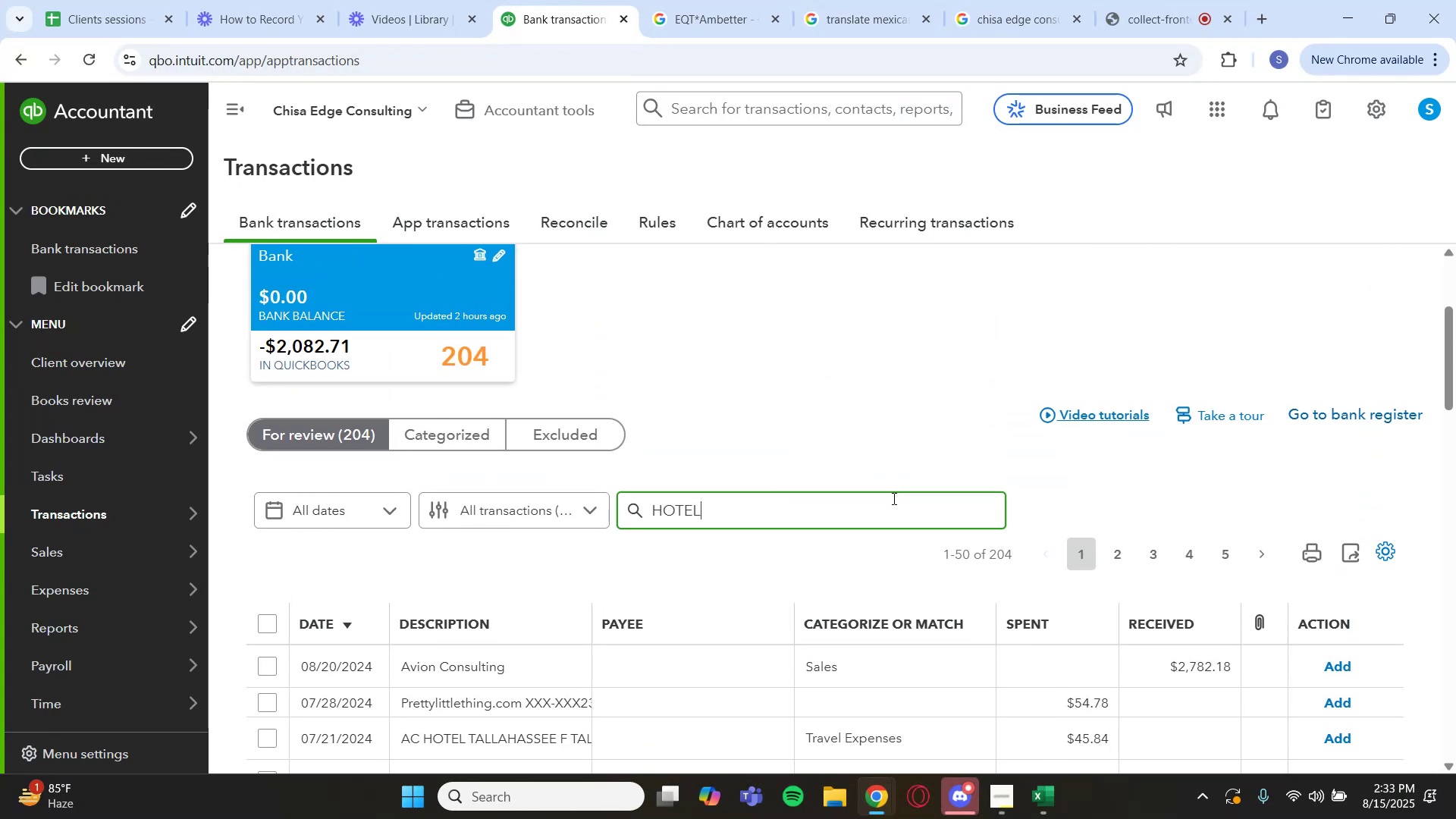 
key(Enter)
 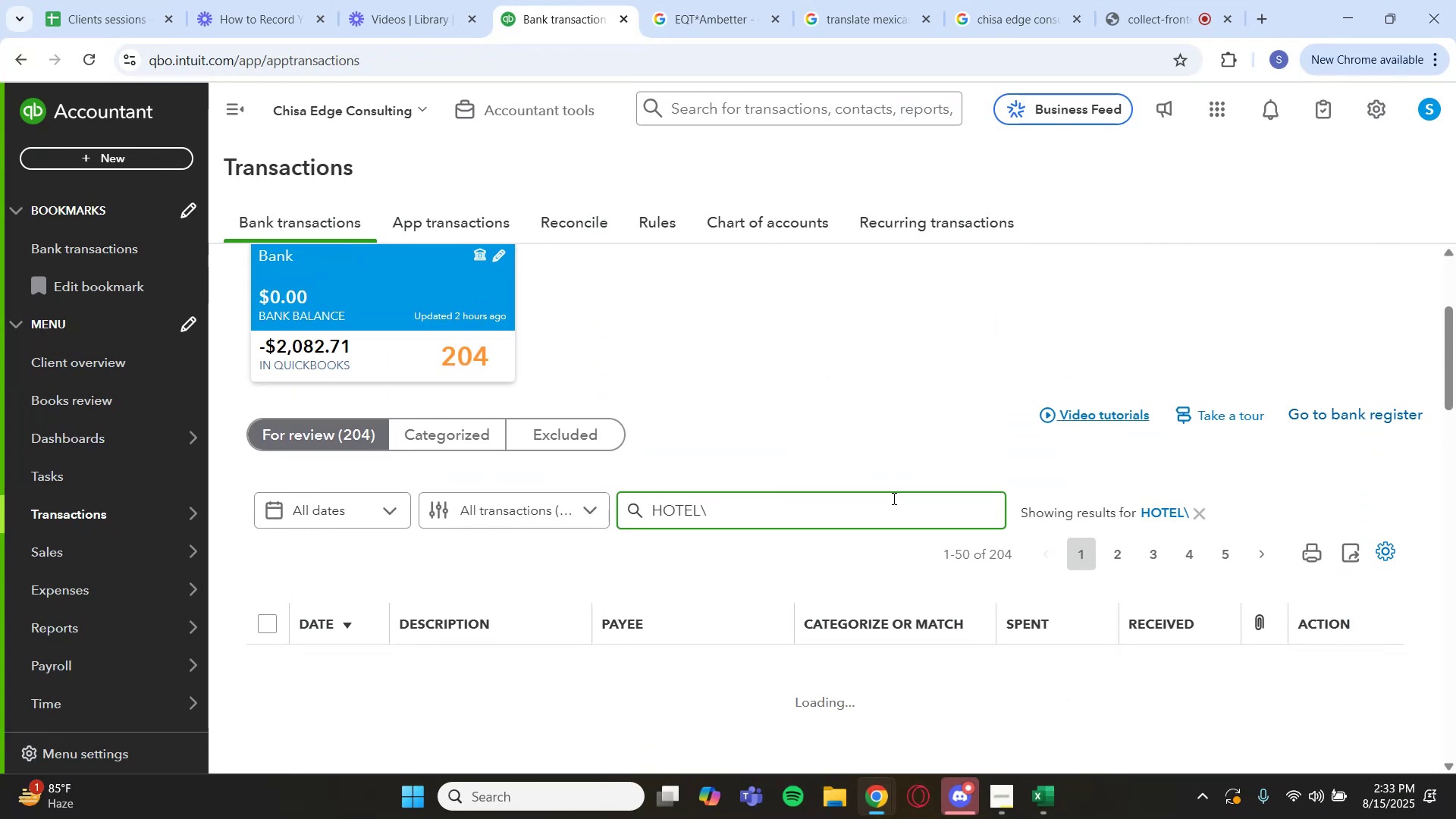 
key(Backspace)
 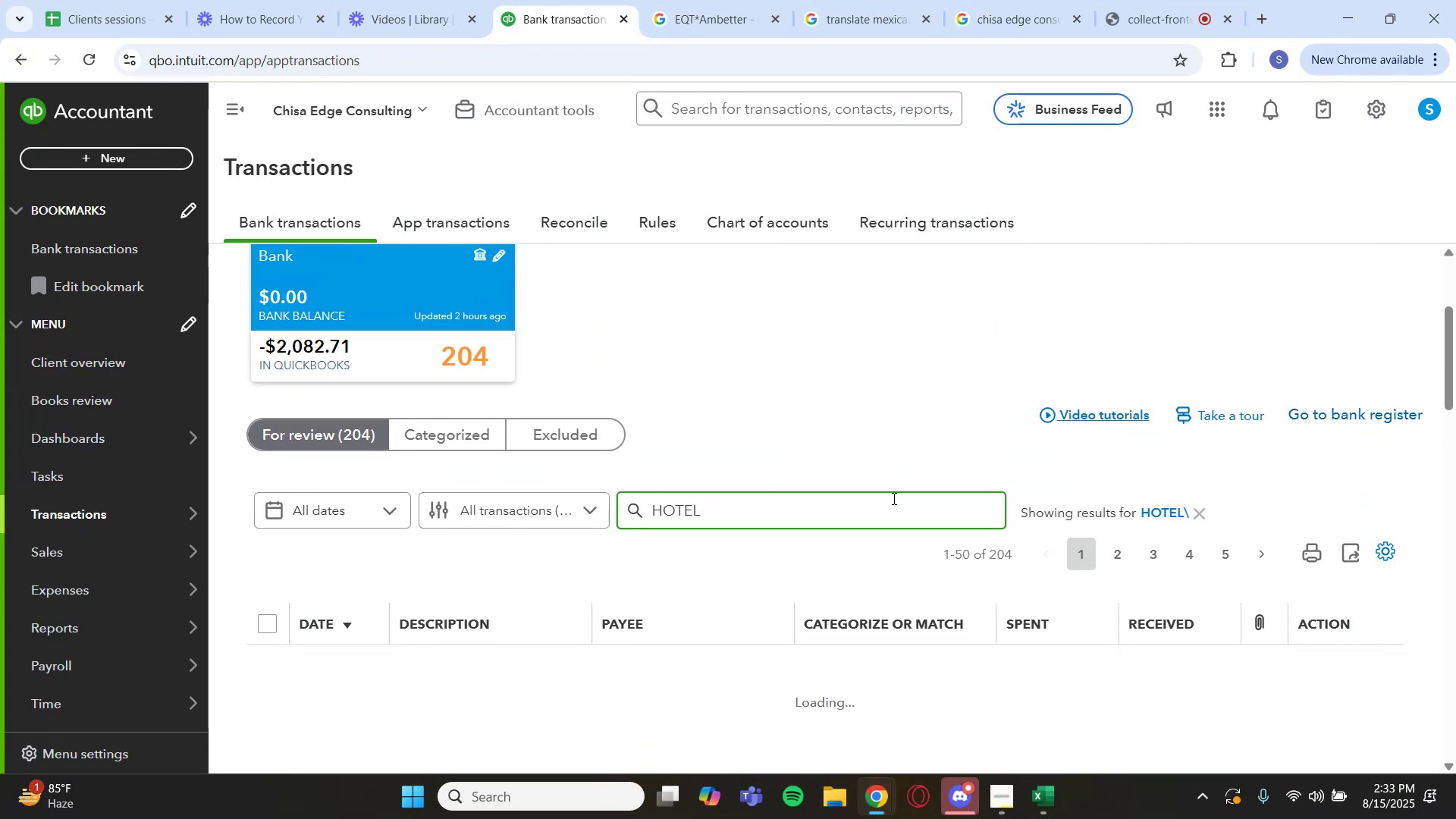 
key(Enter)
 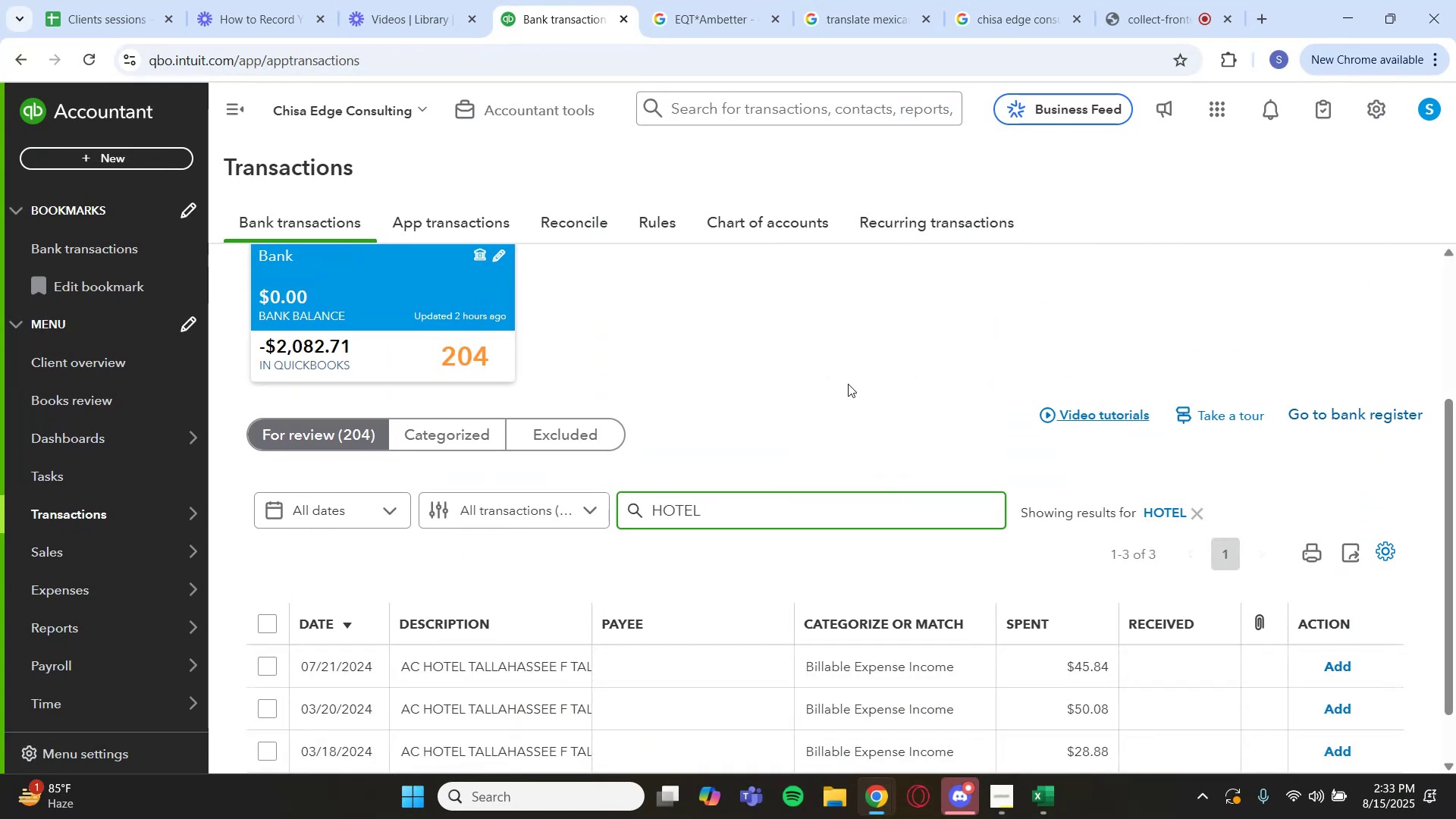 
scroll: coordinate [722, 677], scroll_direction: down, amount: 3.0
 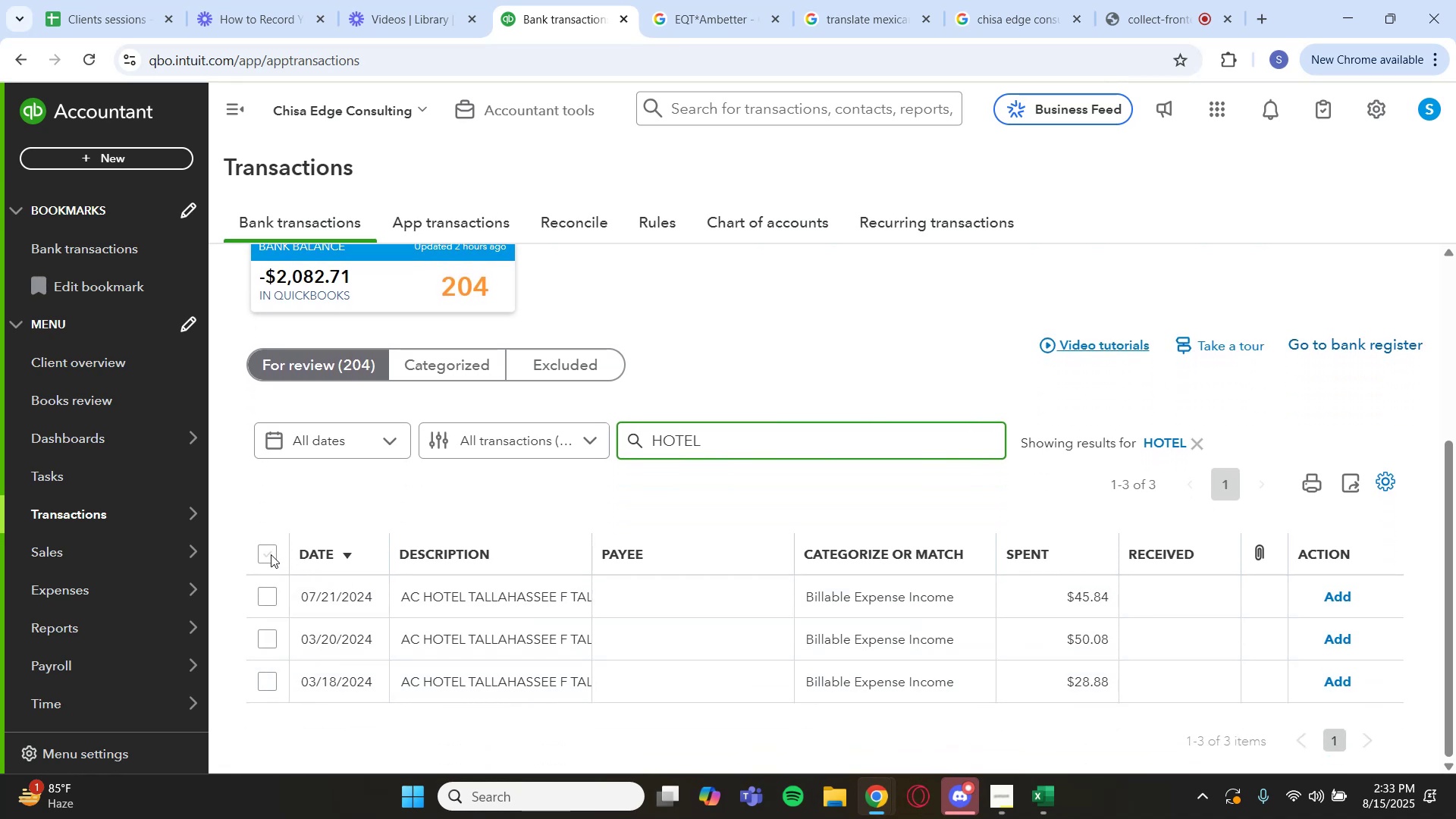 
left_click([267, 554])
 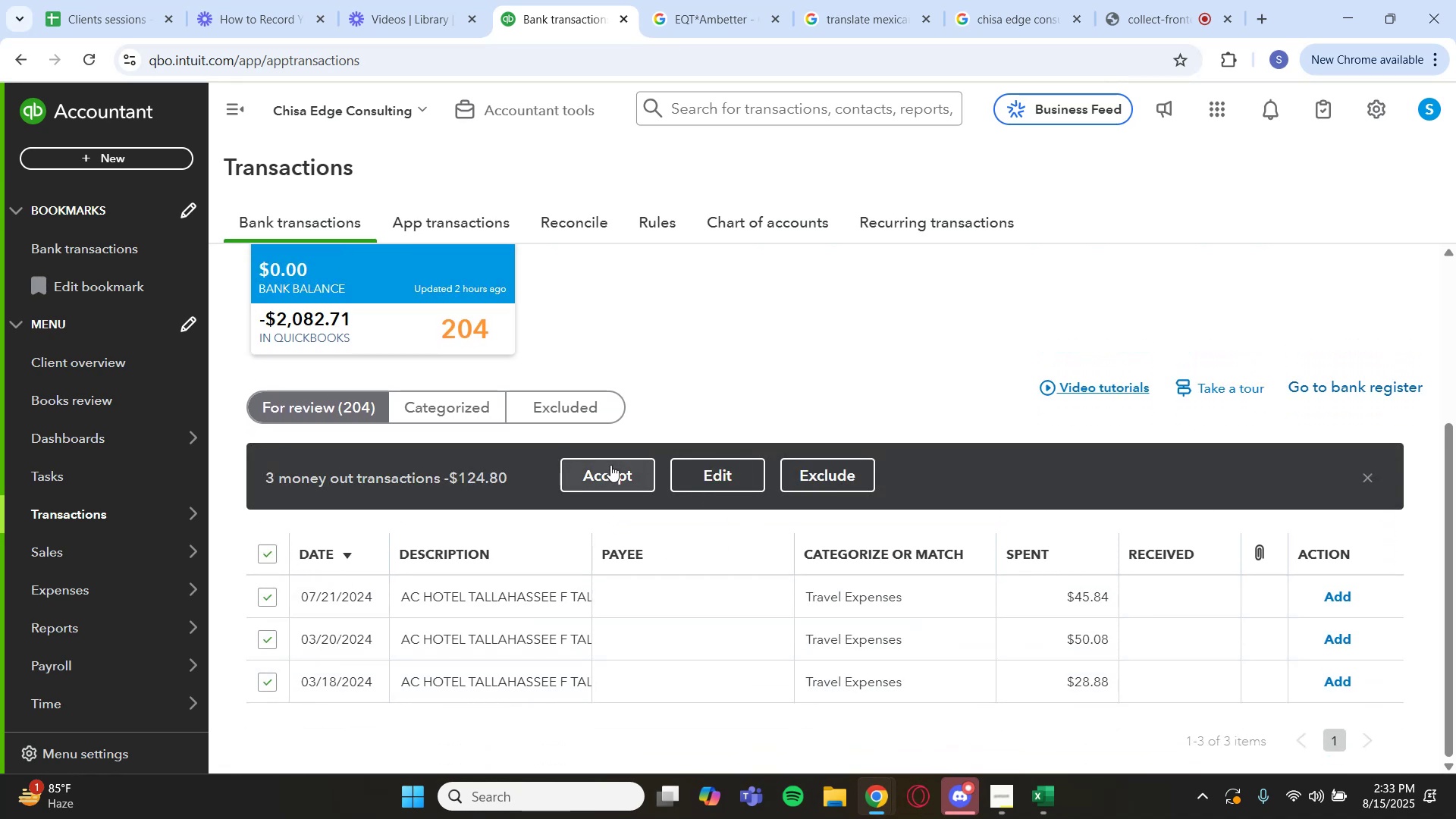 
left_click([610, 467])
 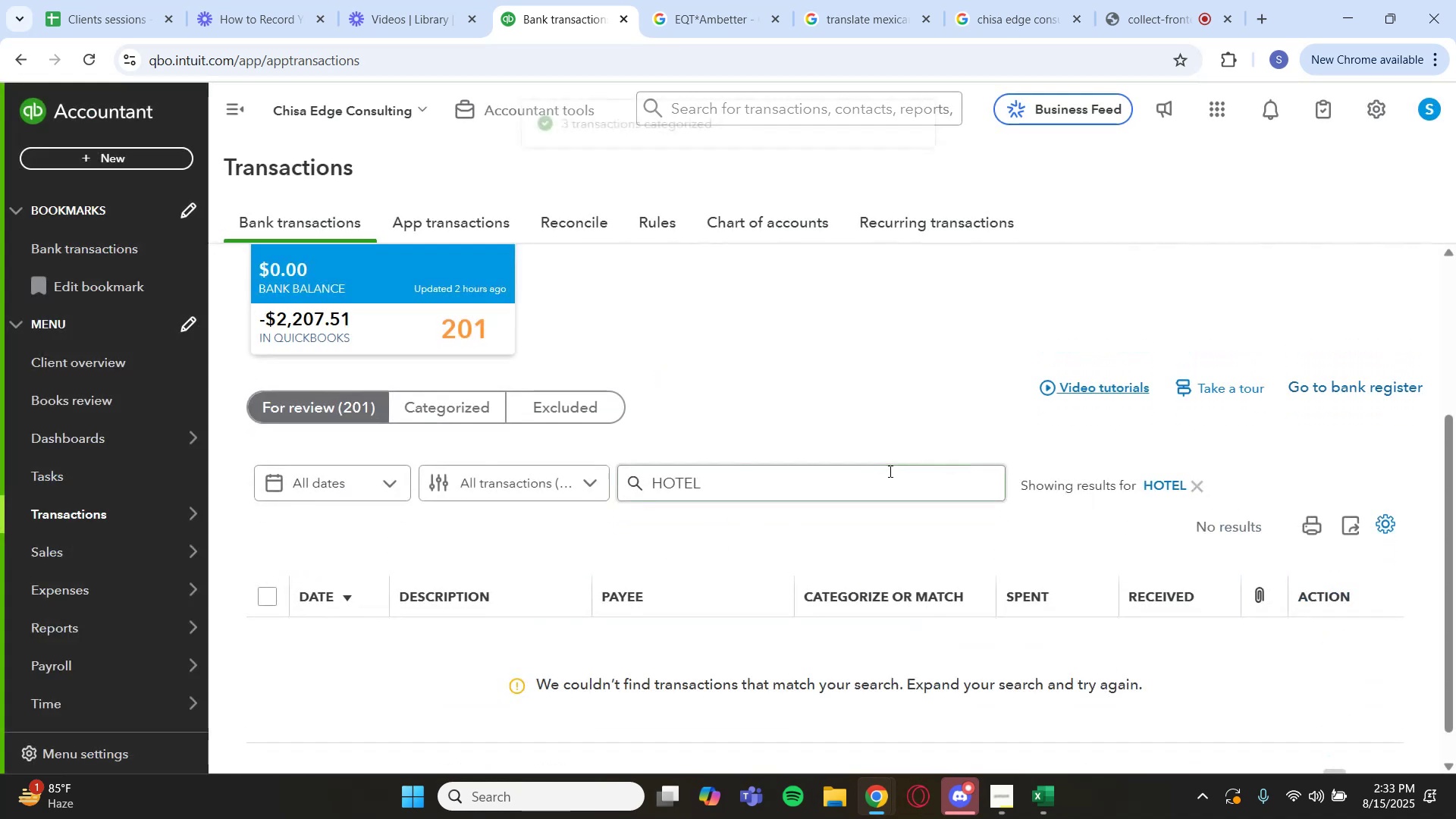 
left_click([1164, 479])
 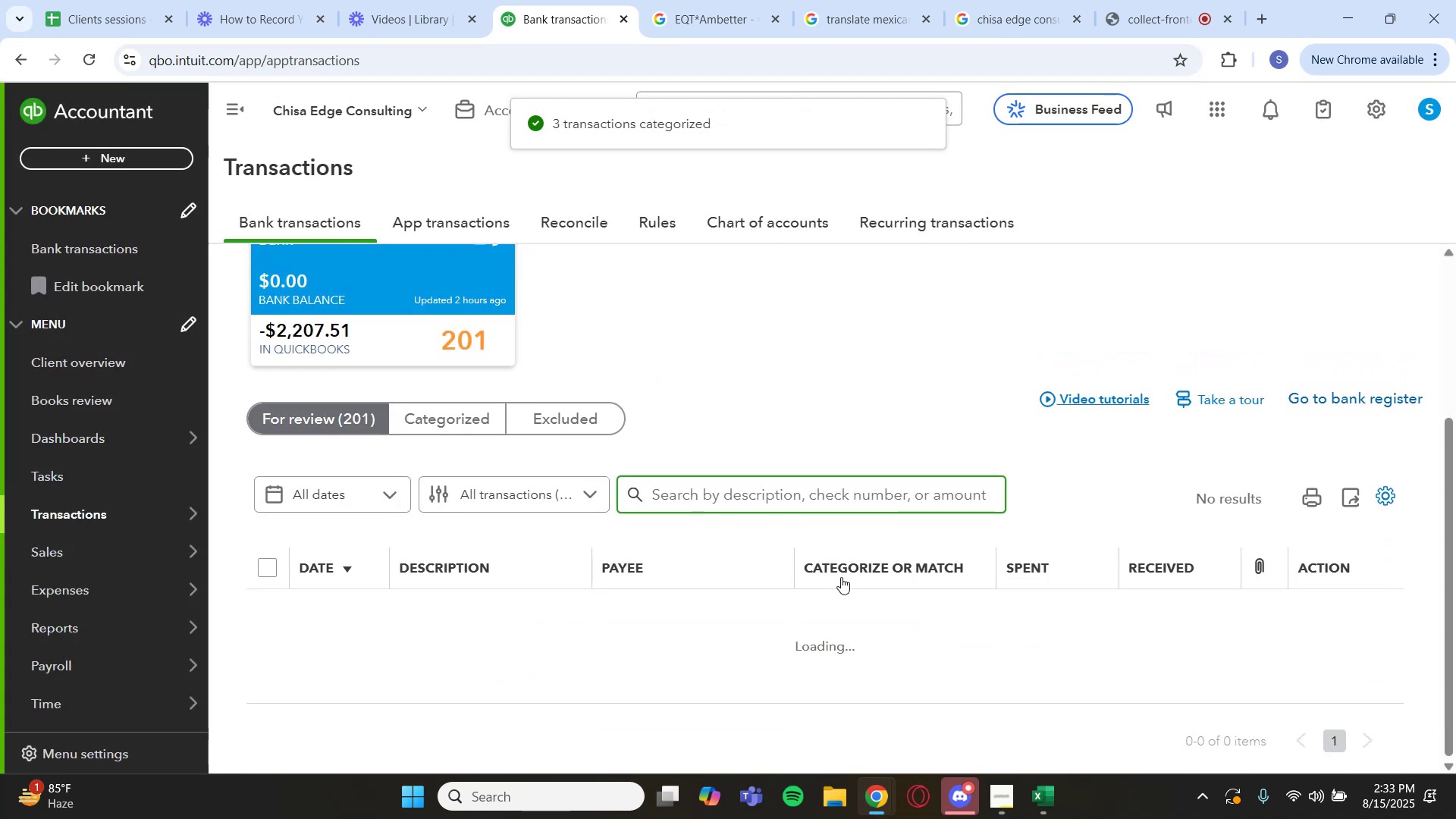 
mouse_move([639, 656])
 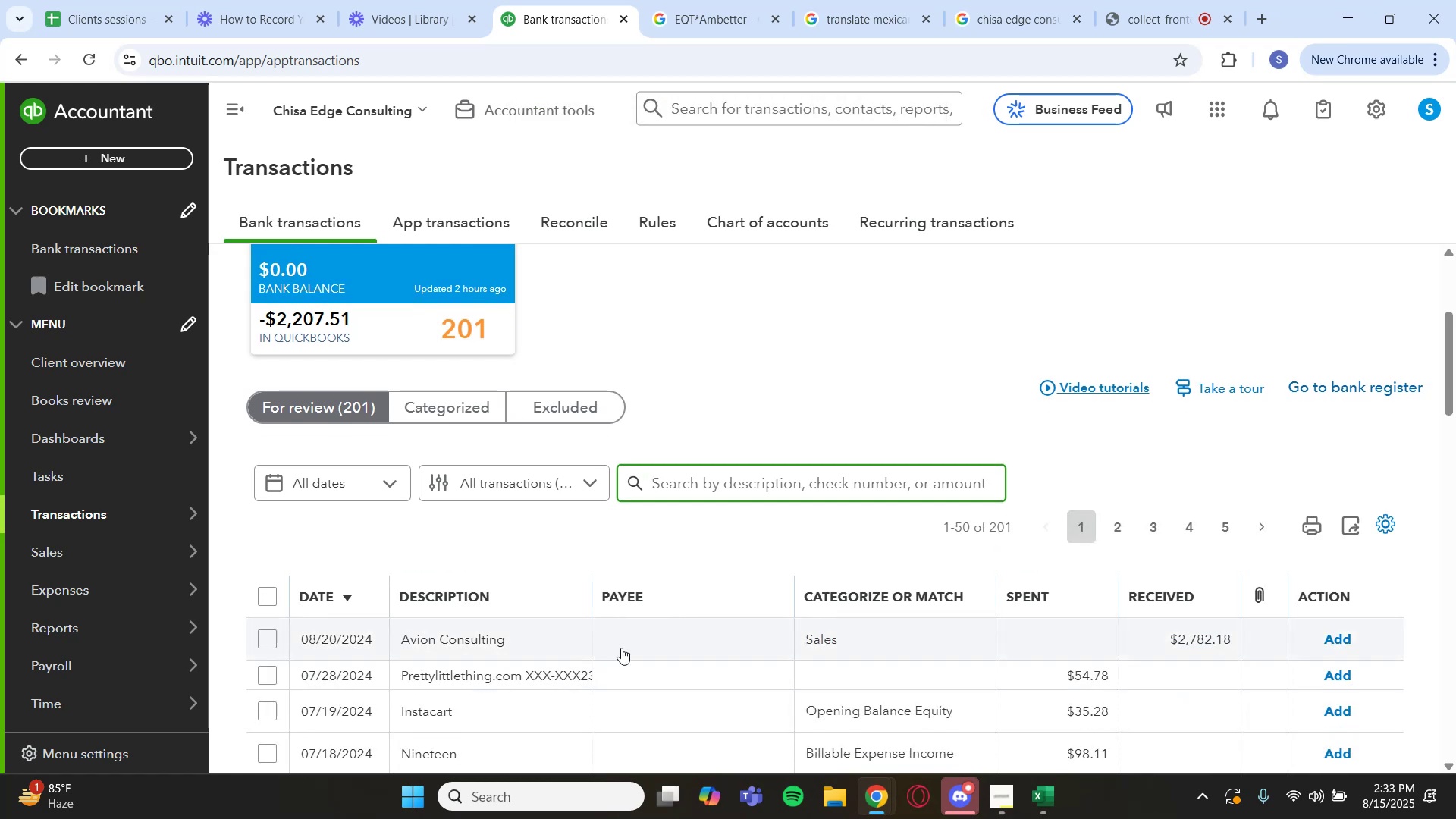 
scroll: coordinate [608, 575], scroll_direction: down, amount: 2.0
 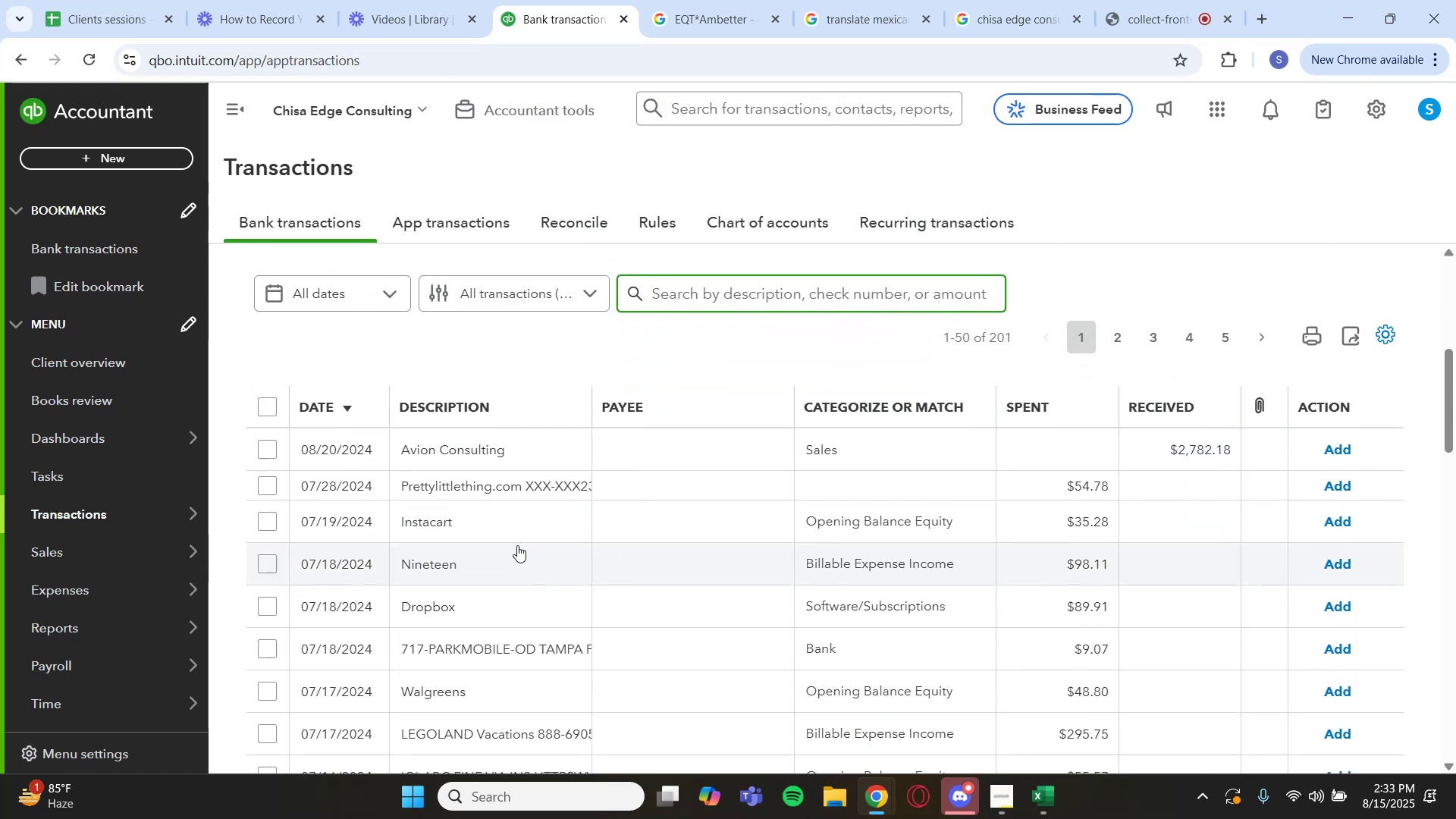 
left_click([518, 557])
 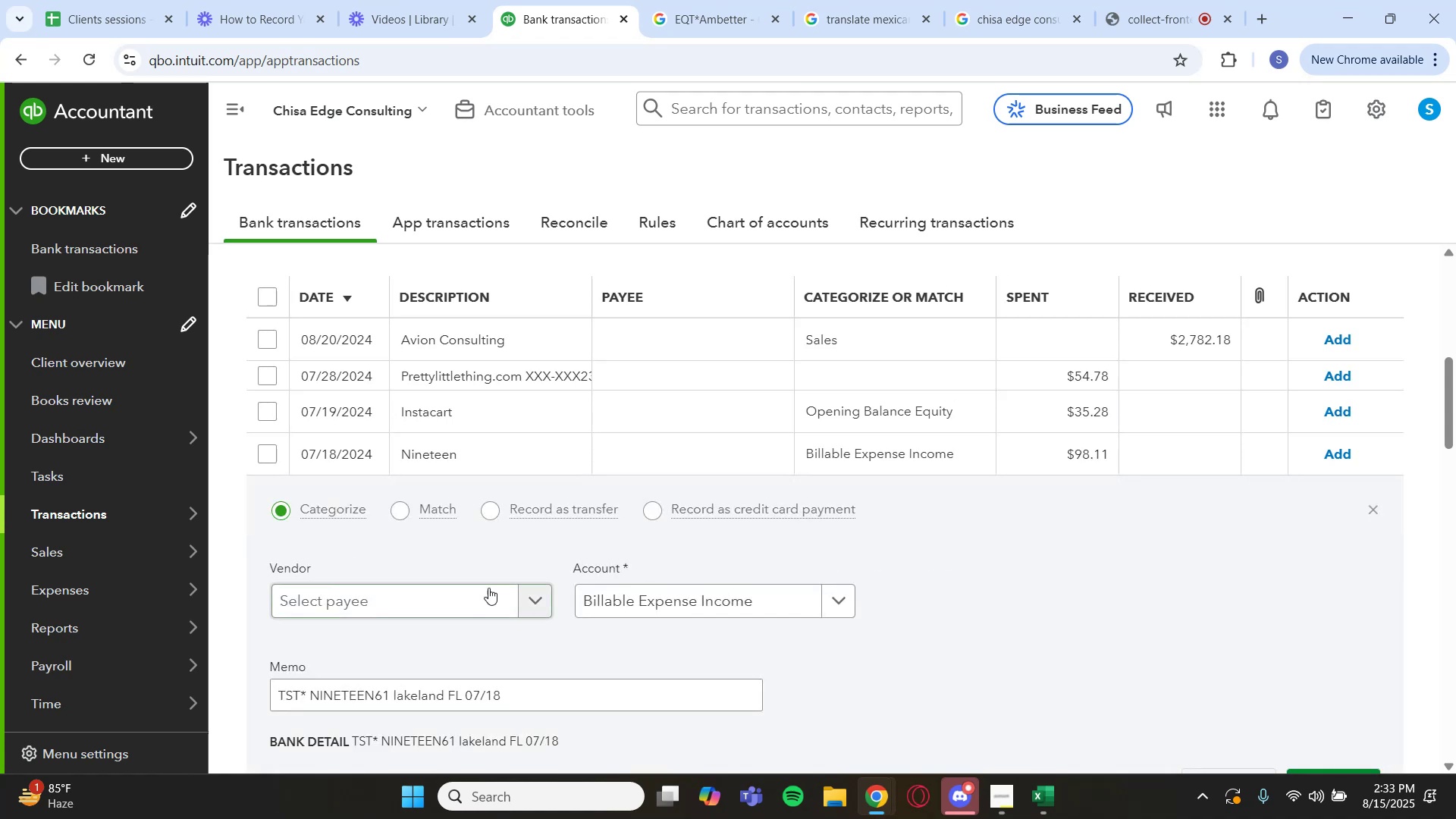 
scroll: coordinate [496, 606], scroll_direction: down, amount: 1.0
 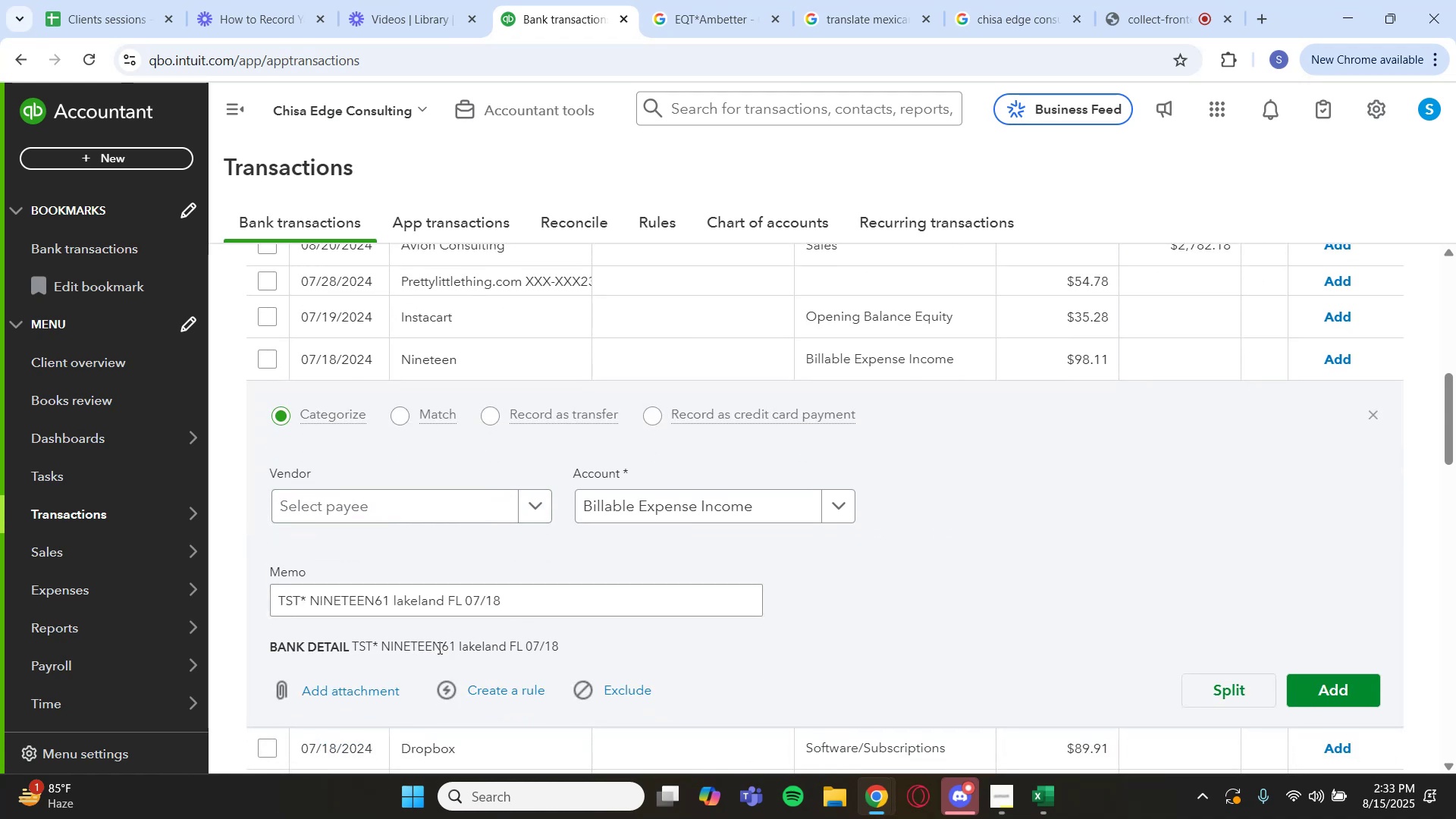 
left_click([442, 646])
 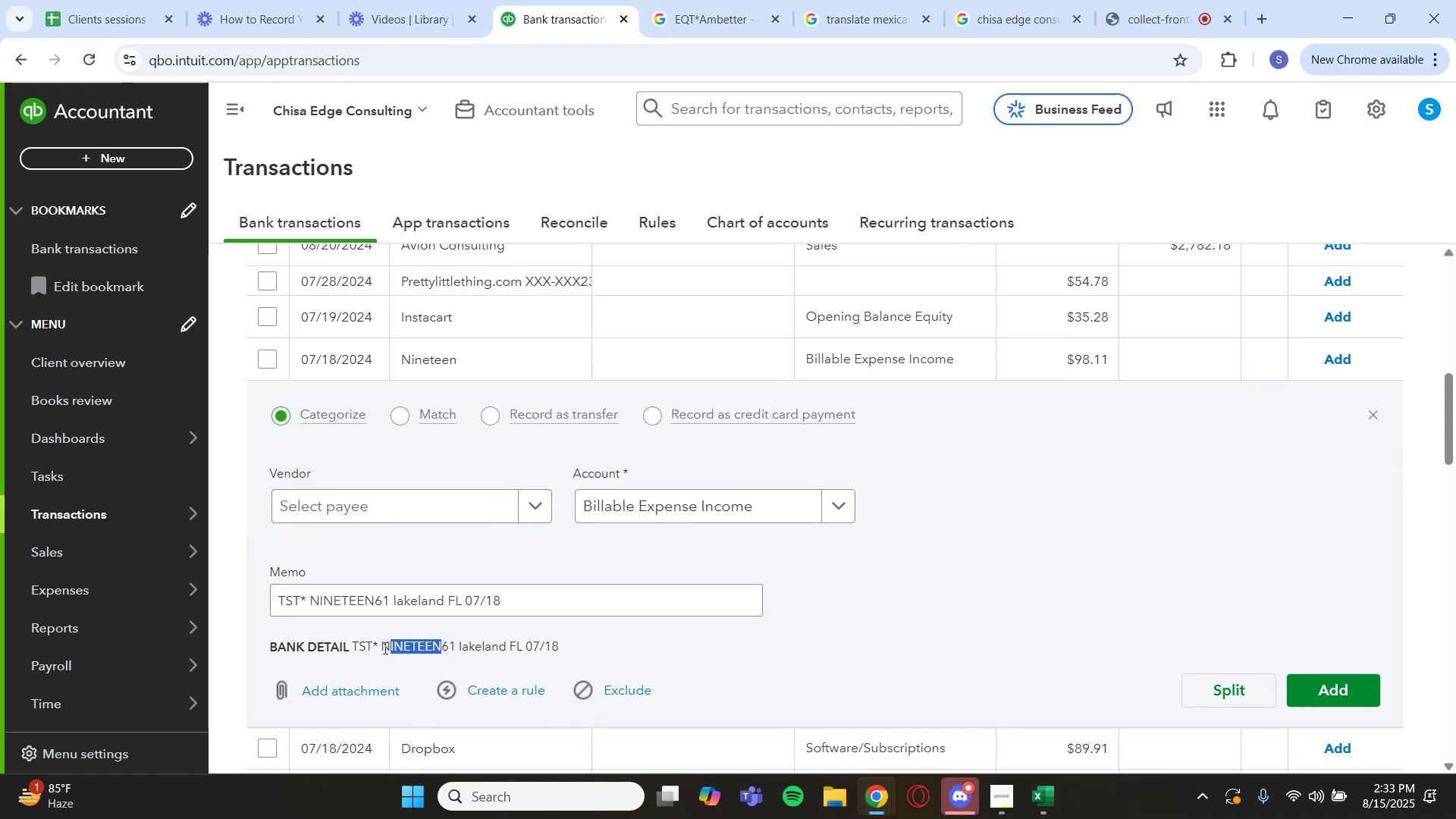 
key(Control+C)
 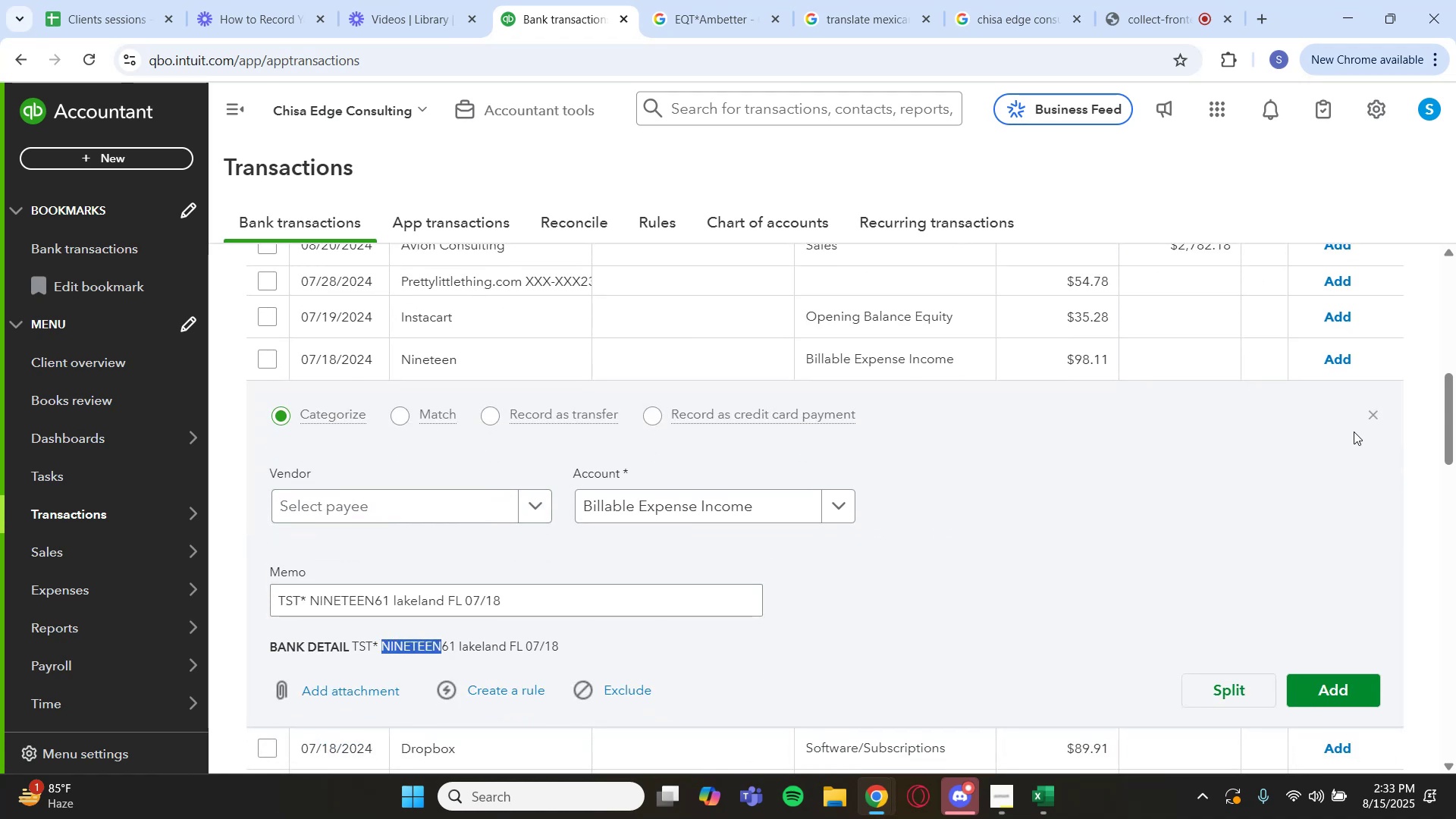 
left_click([1367, 413])
 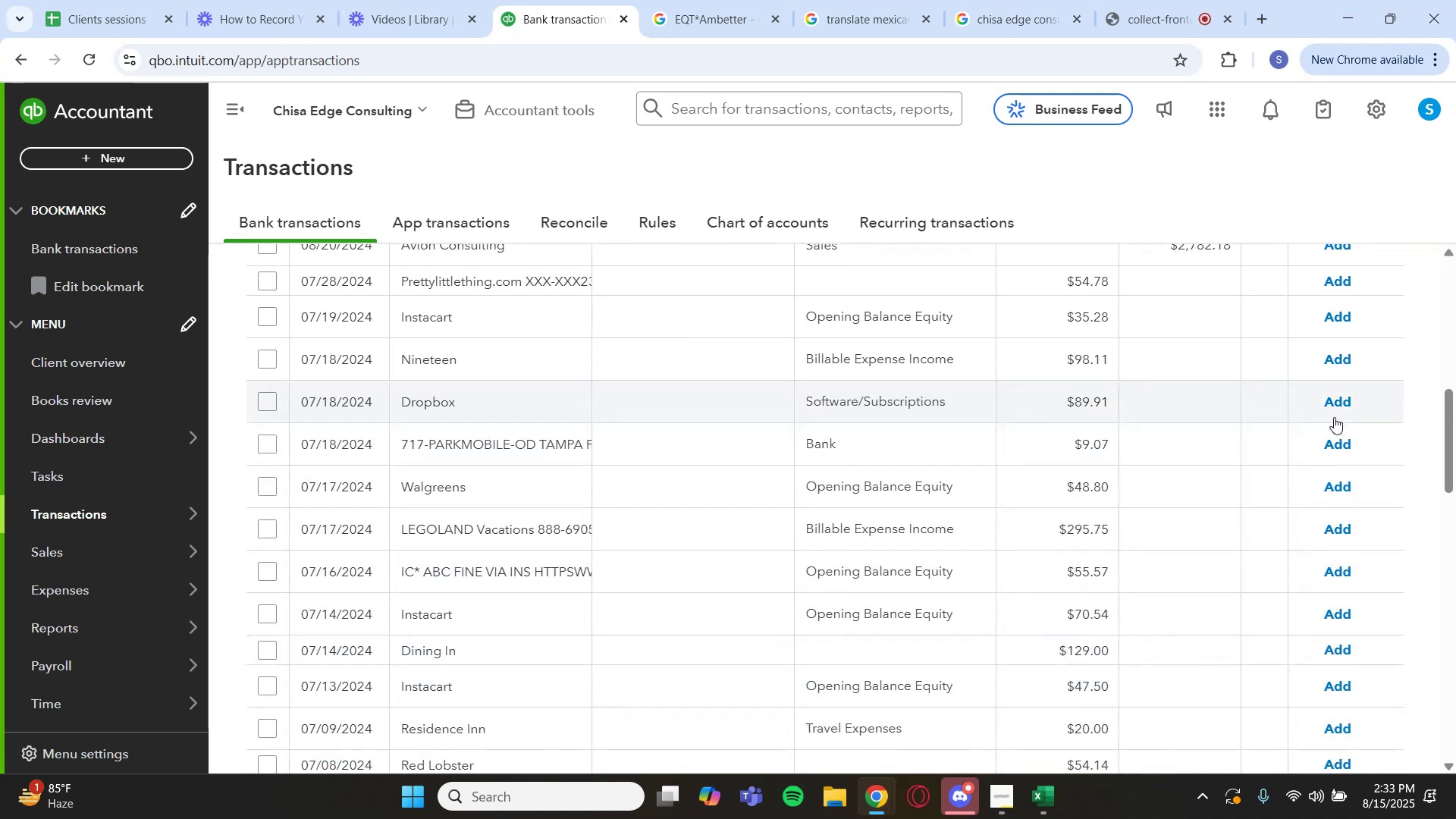 
scroll: coordinate [1017, 409], scroll_direction: up, amount: 3.0
 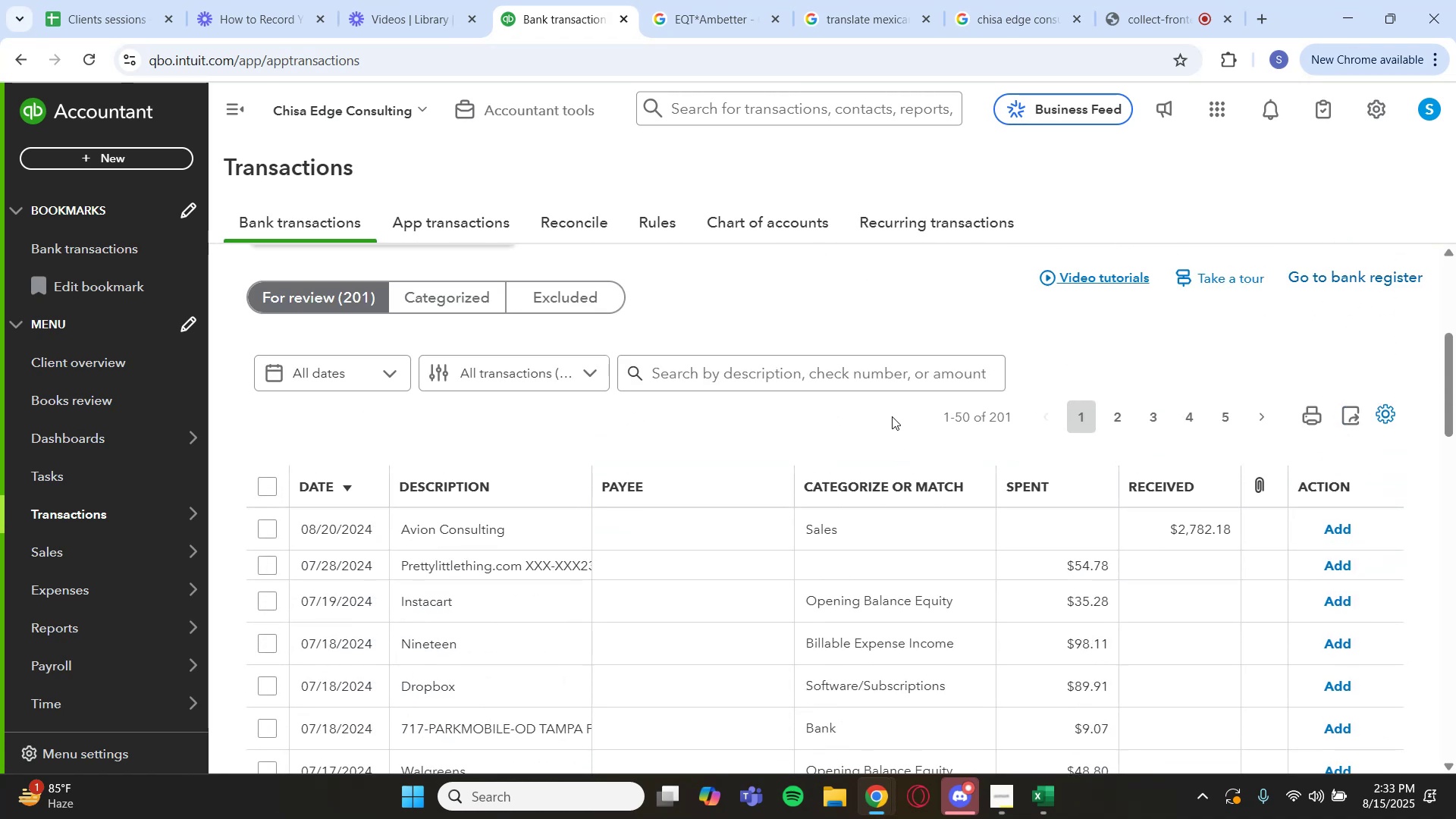 
left_click([871, 381])
 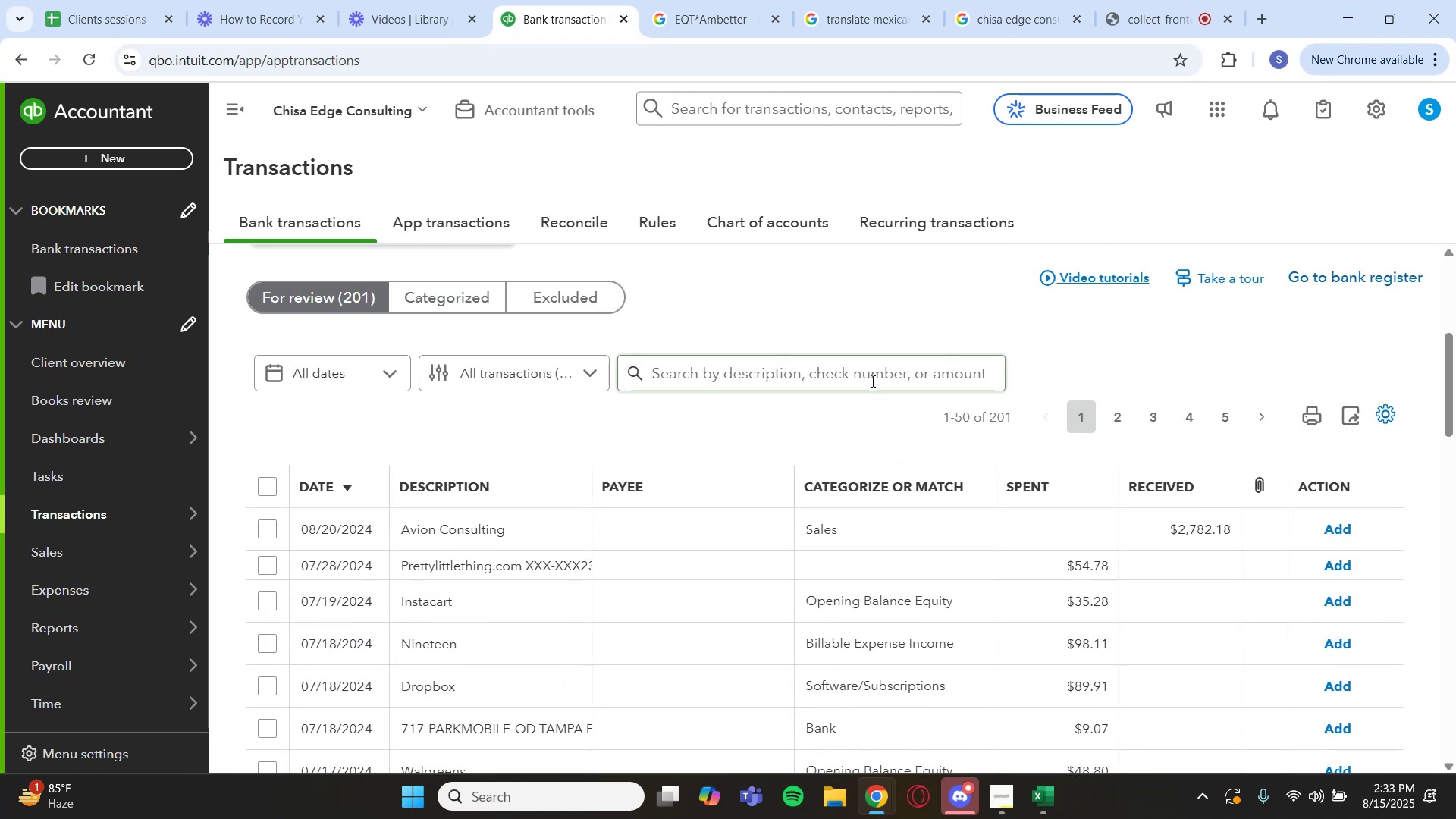 
key(Control+V)
 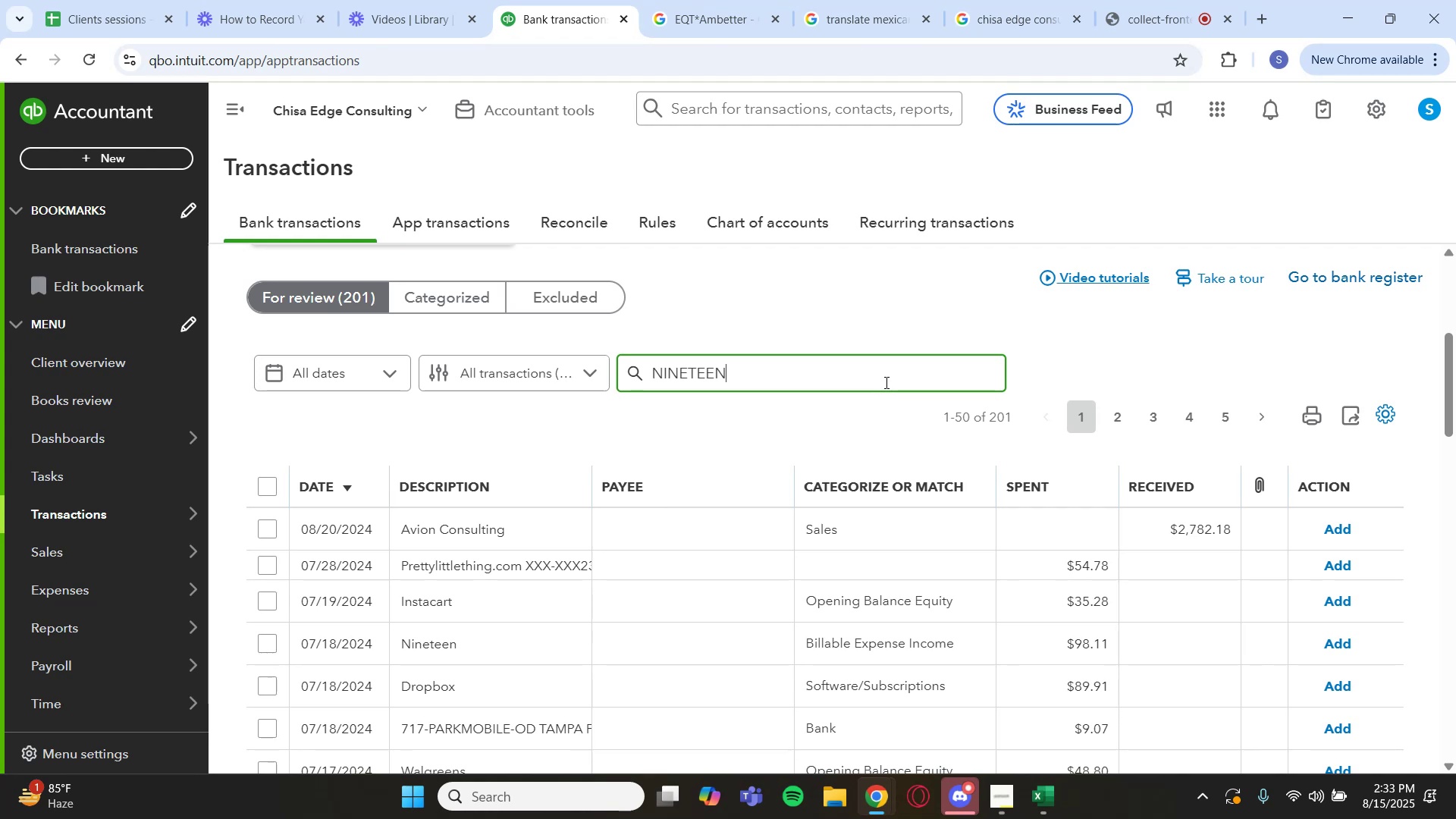 
key(Enter)
 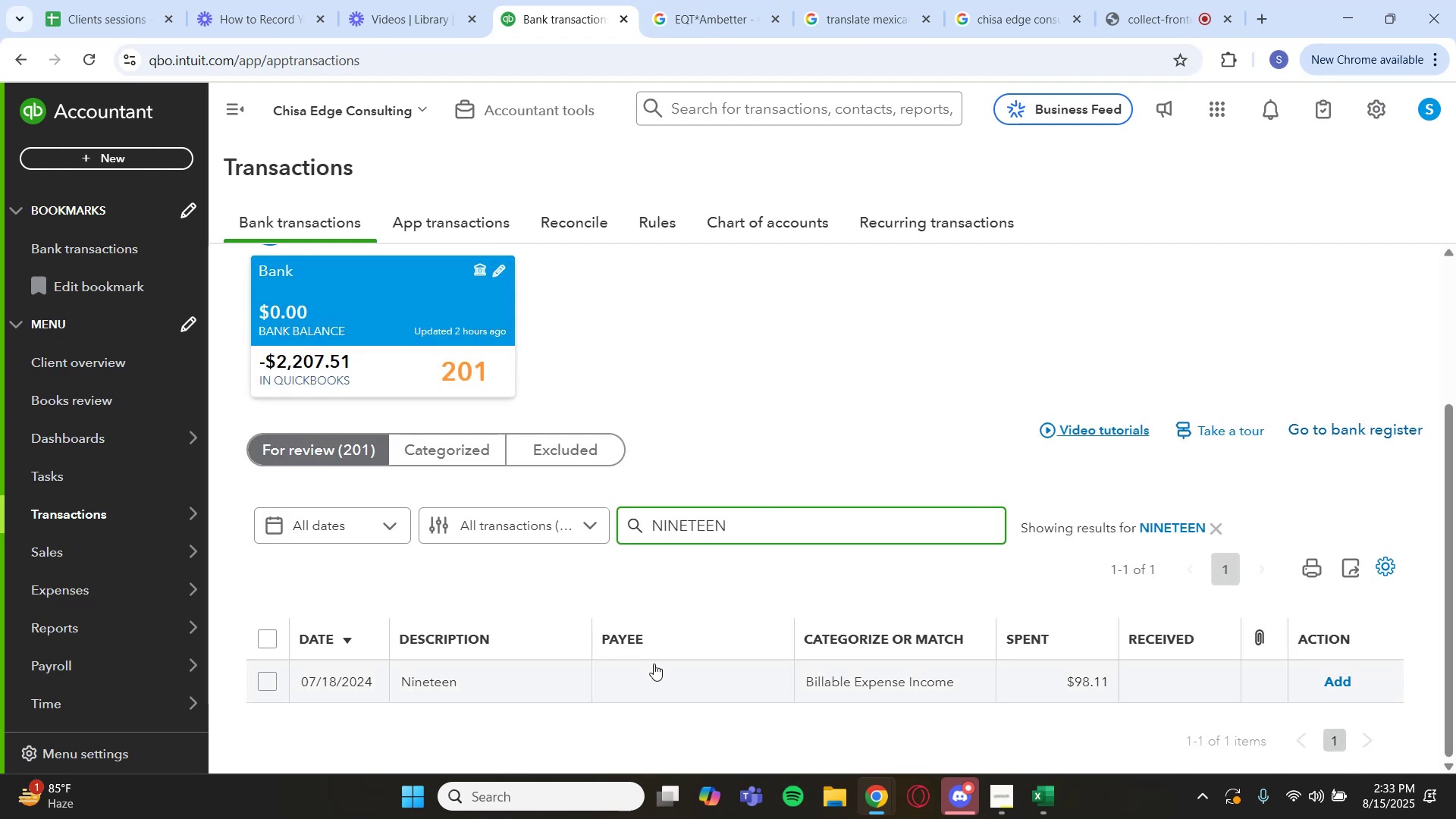 
wait(5.86)
 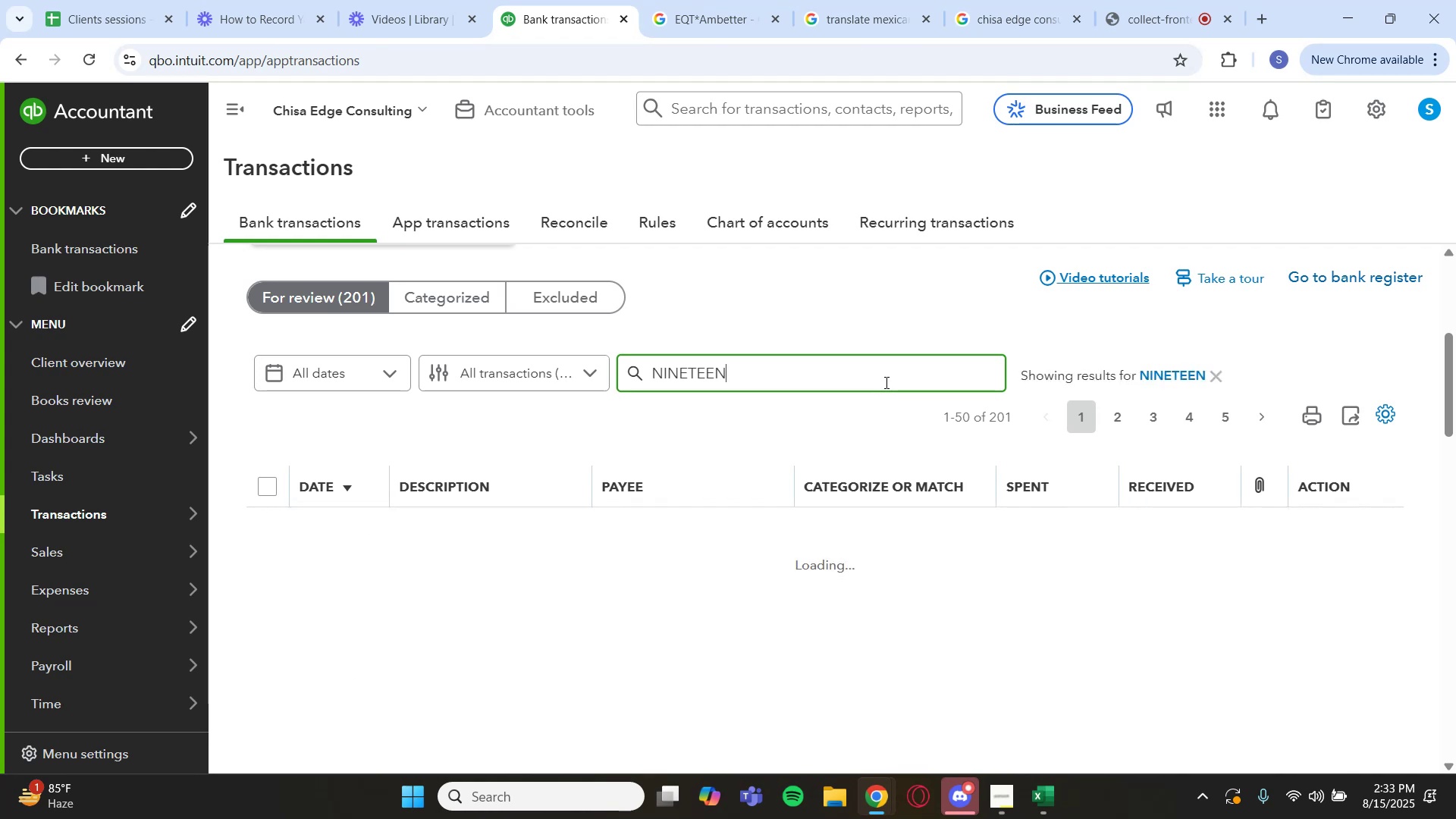 
left_click([725, 28])
 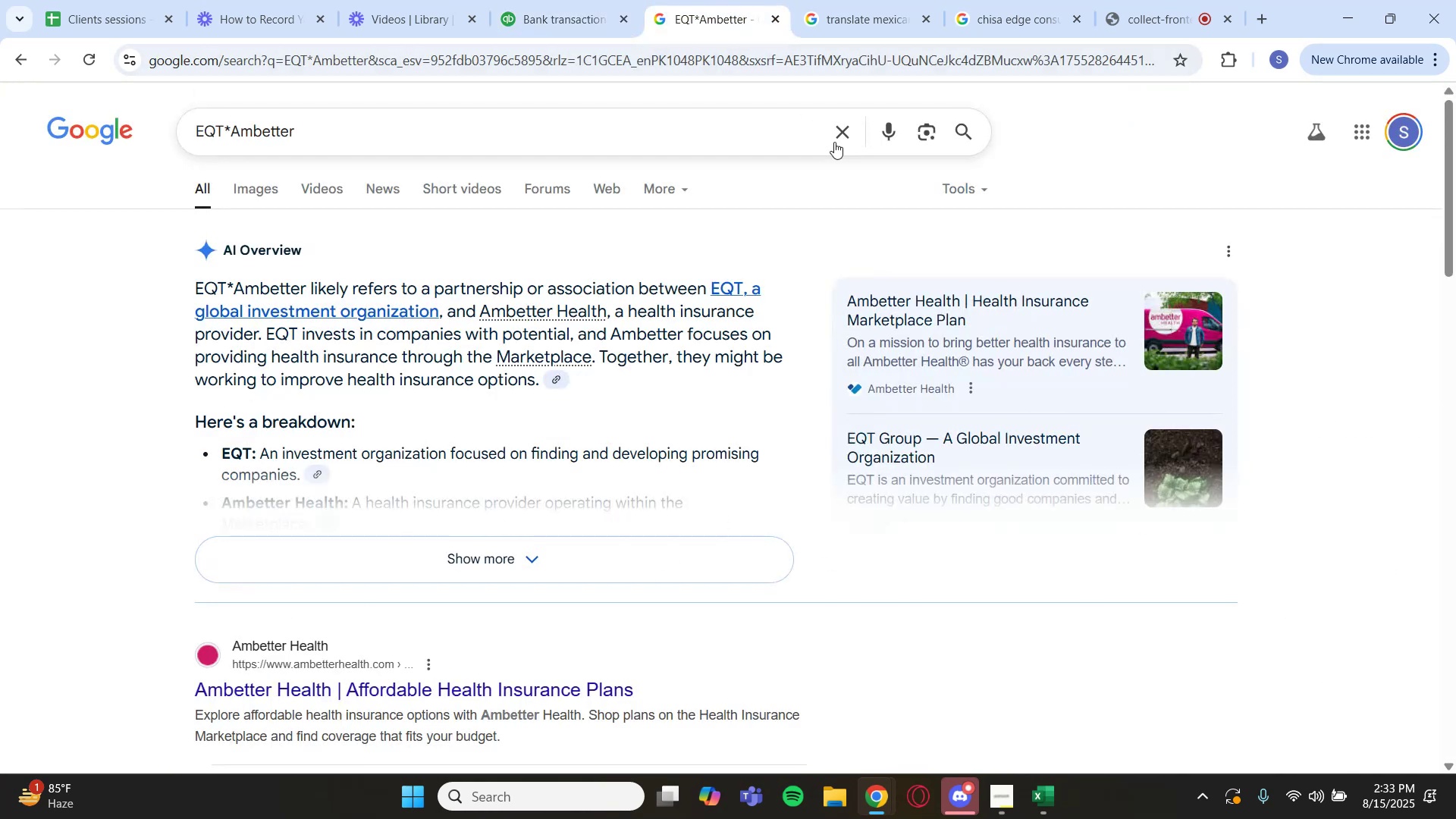 
left_click([840, 141])
 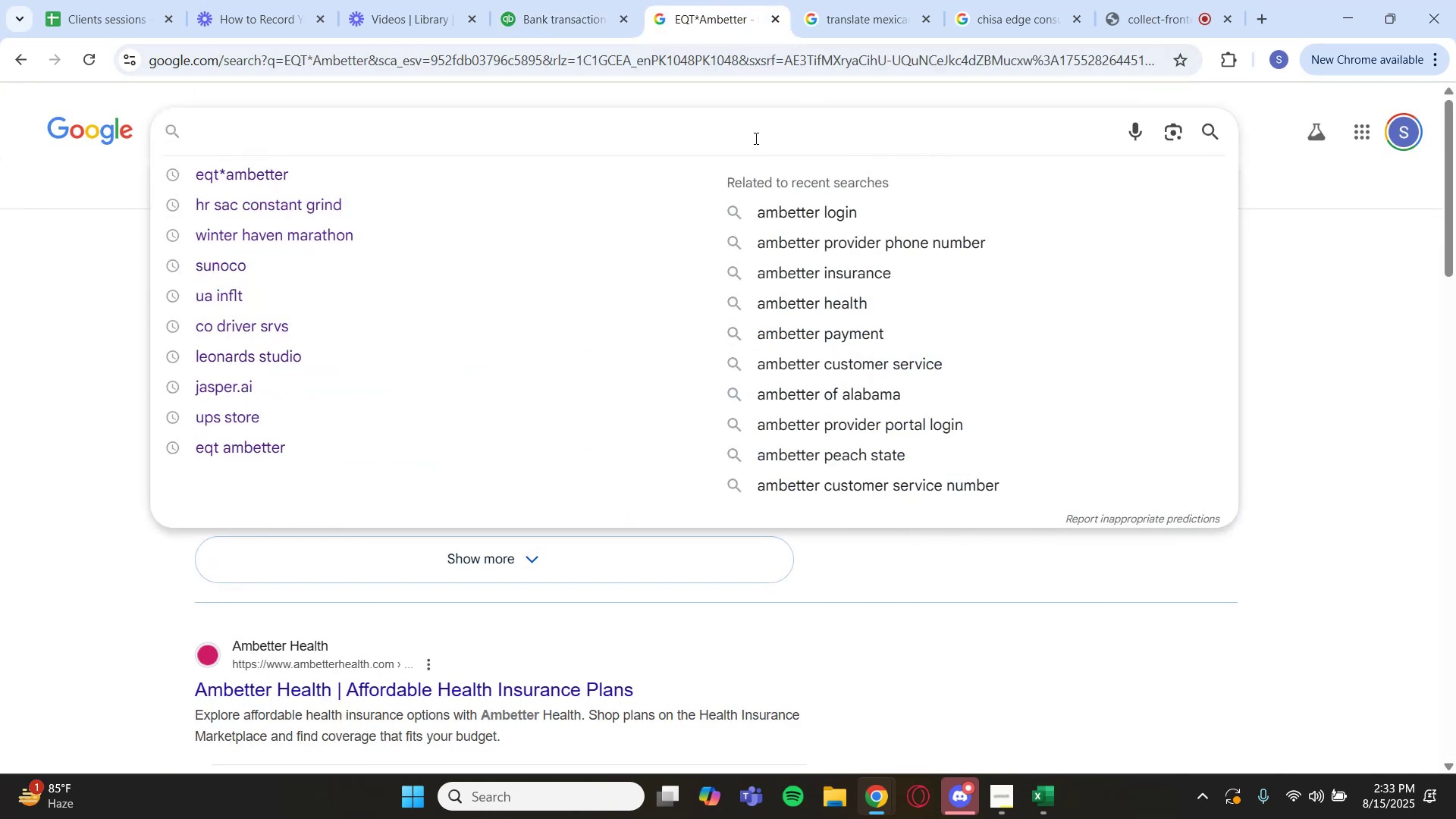 
key(Control+V)
 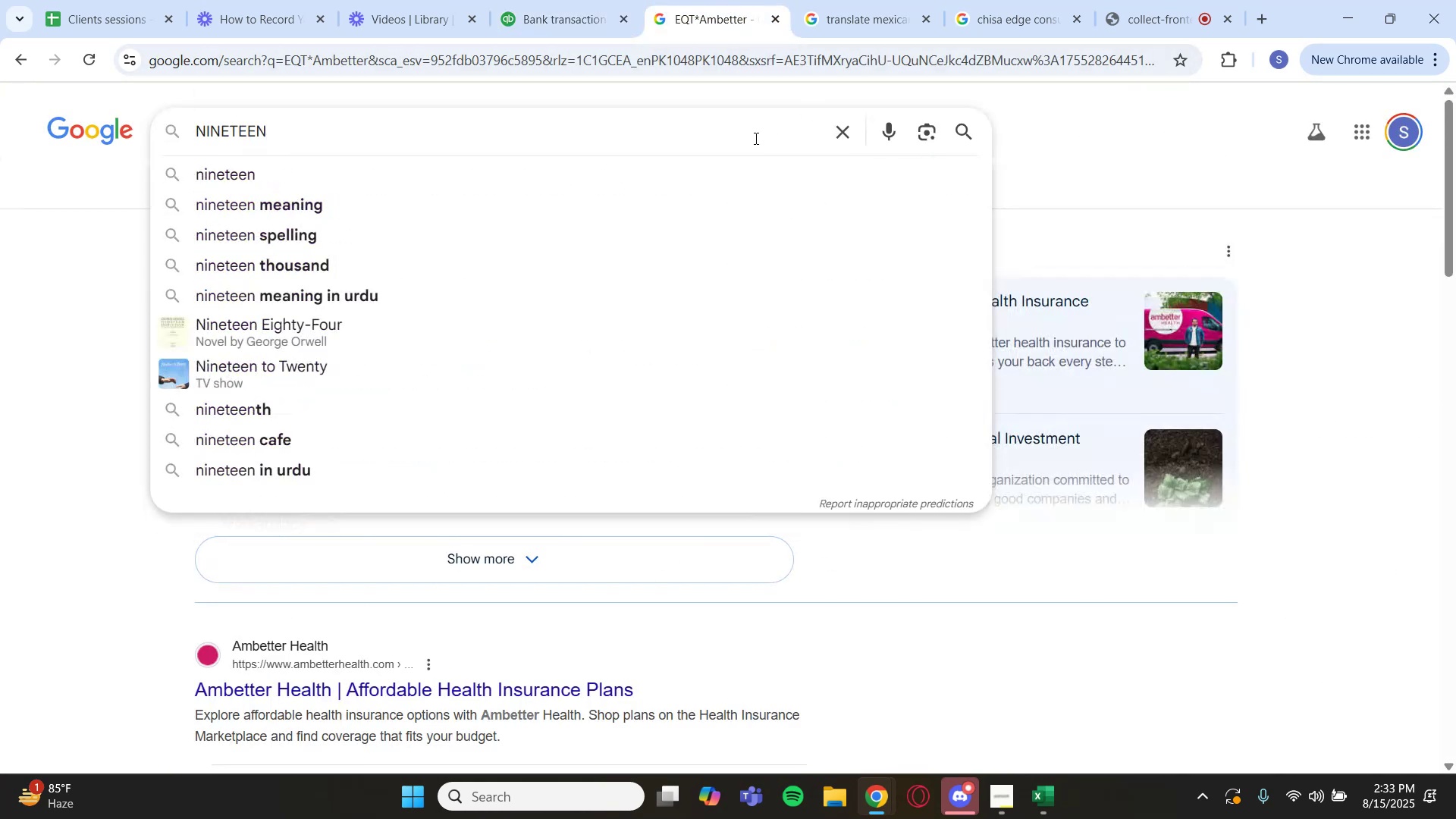 
type(61)
 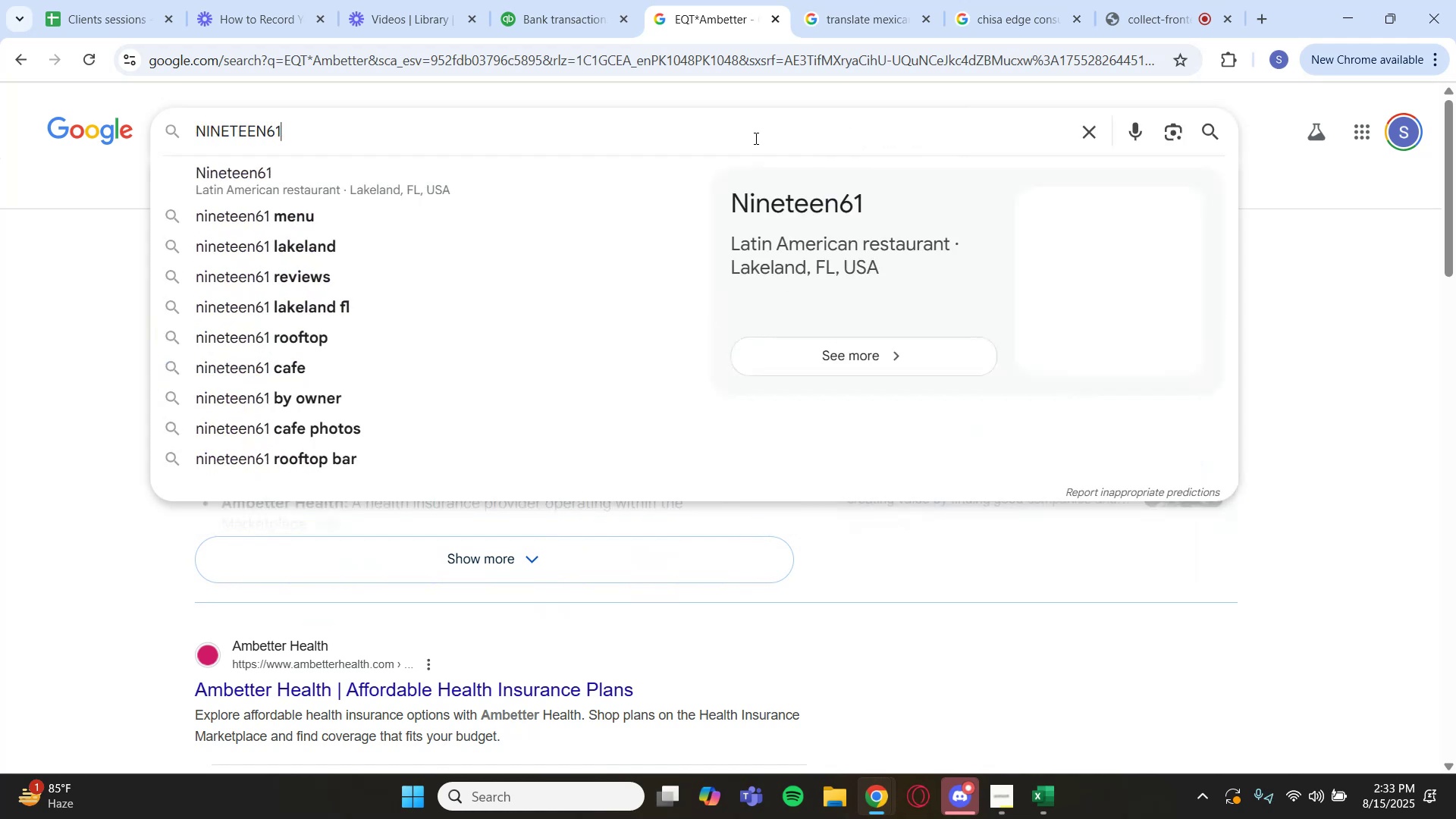 
key(Enter)
 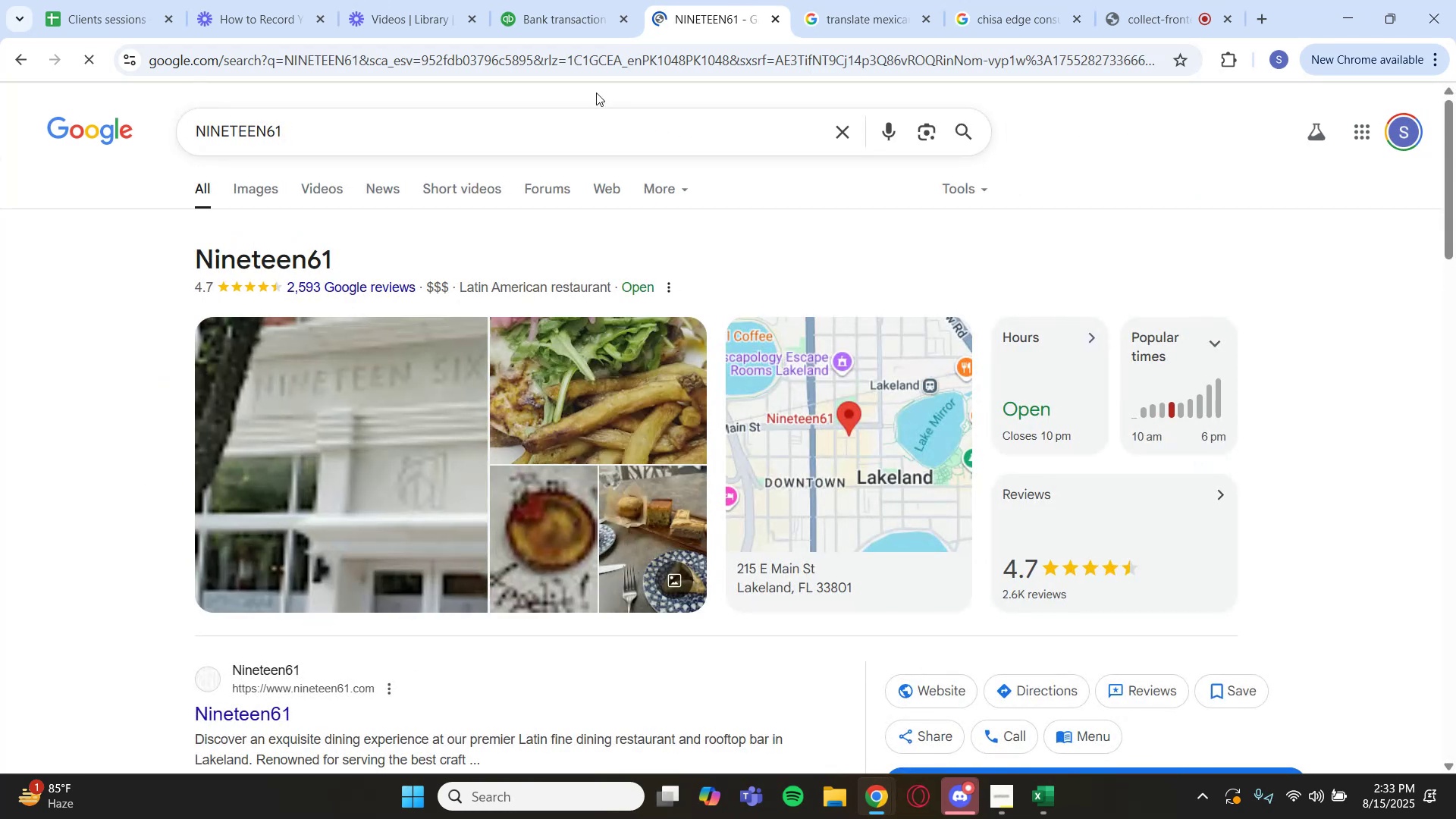 
left_click([535, 0])
 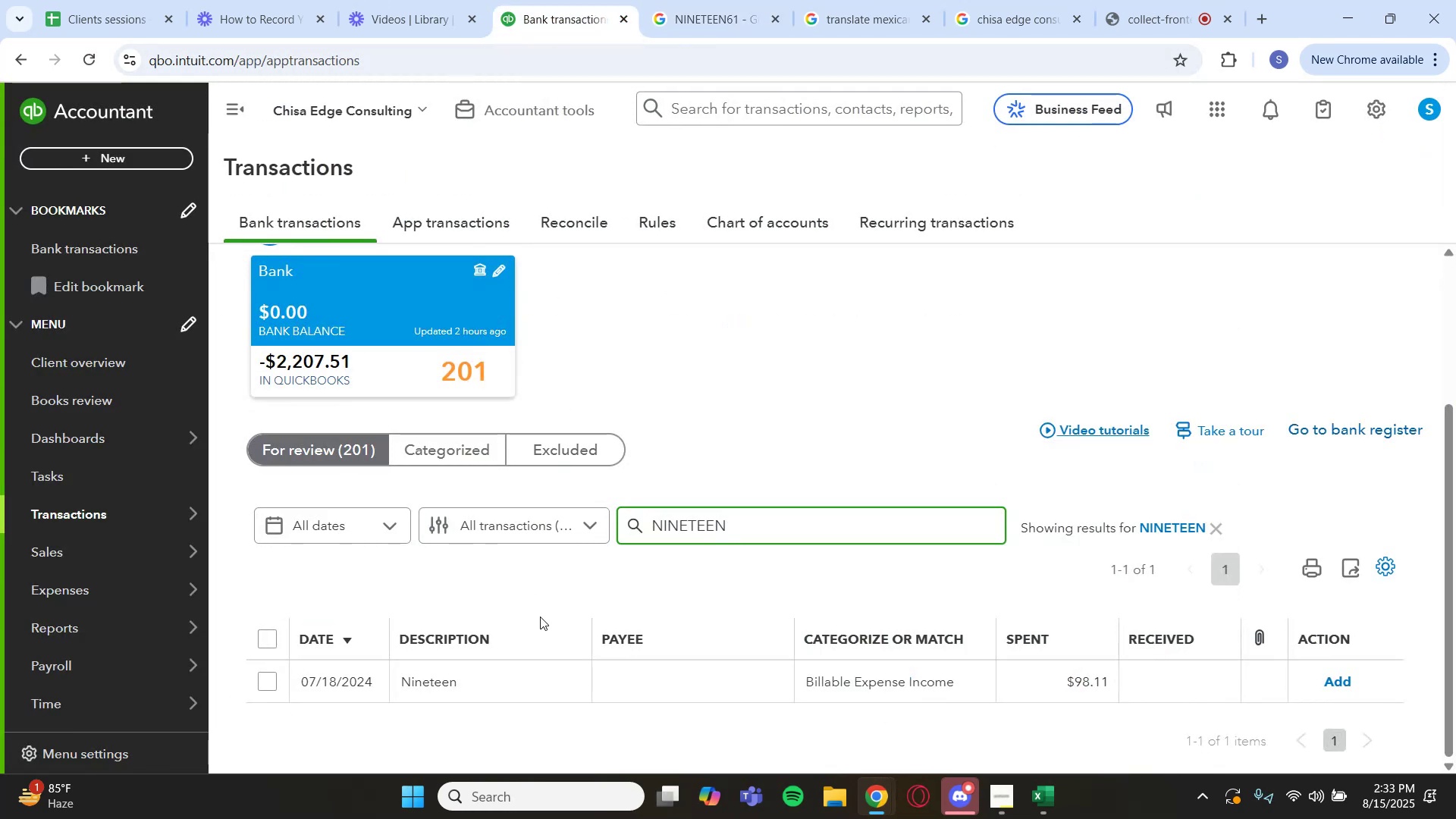 
left_click([562, 683])
 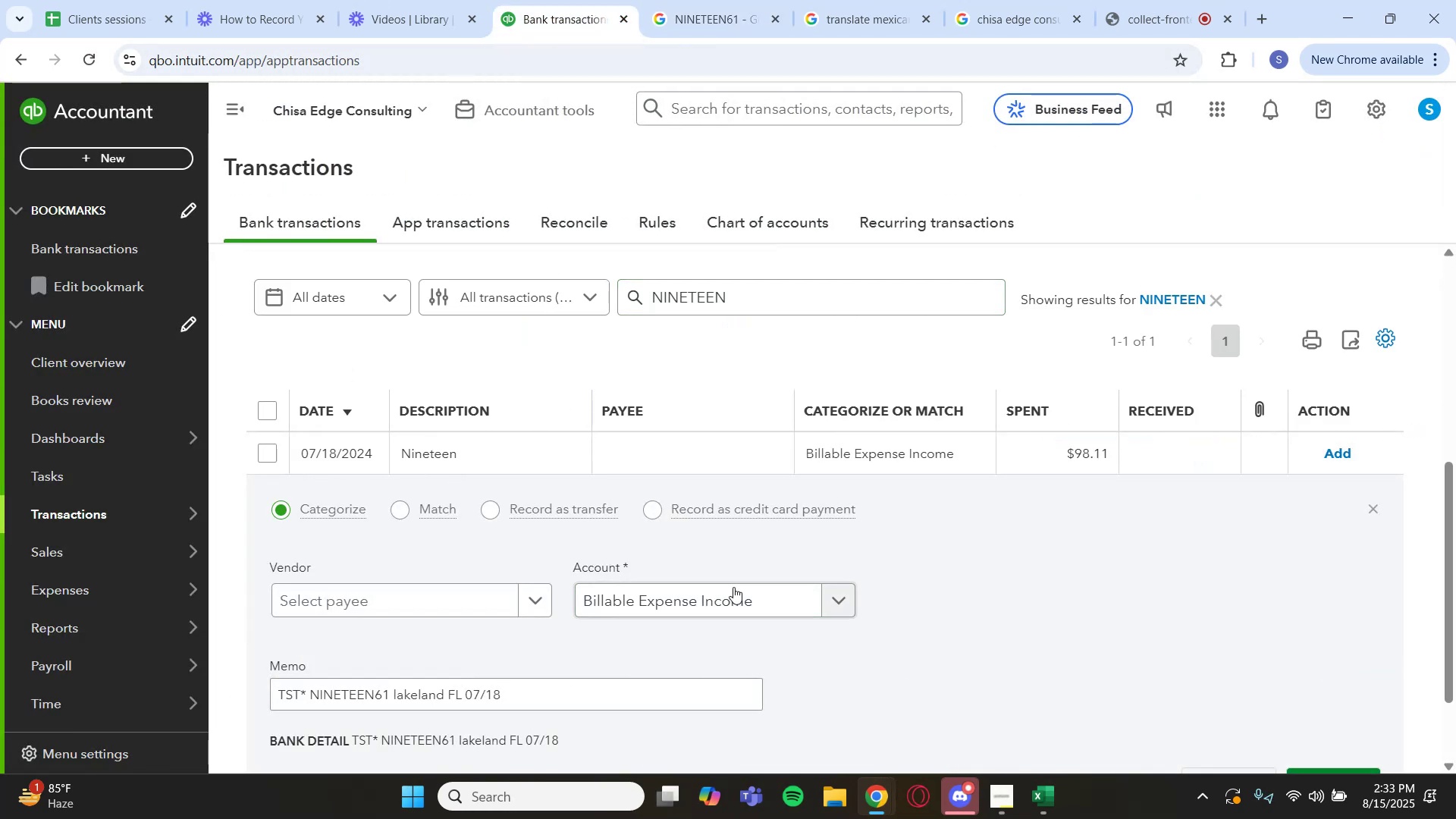 
scroll: coordinate [886, 615], scroll_direction: down, amount: 2.0
 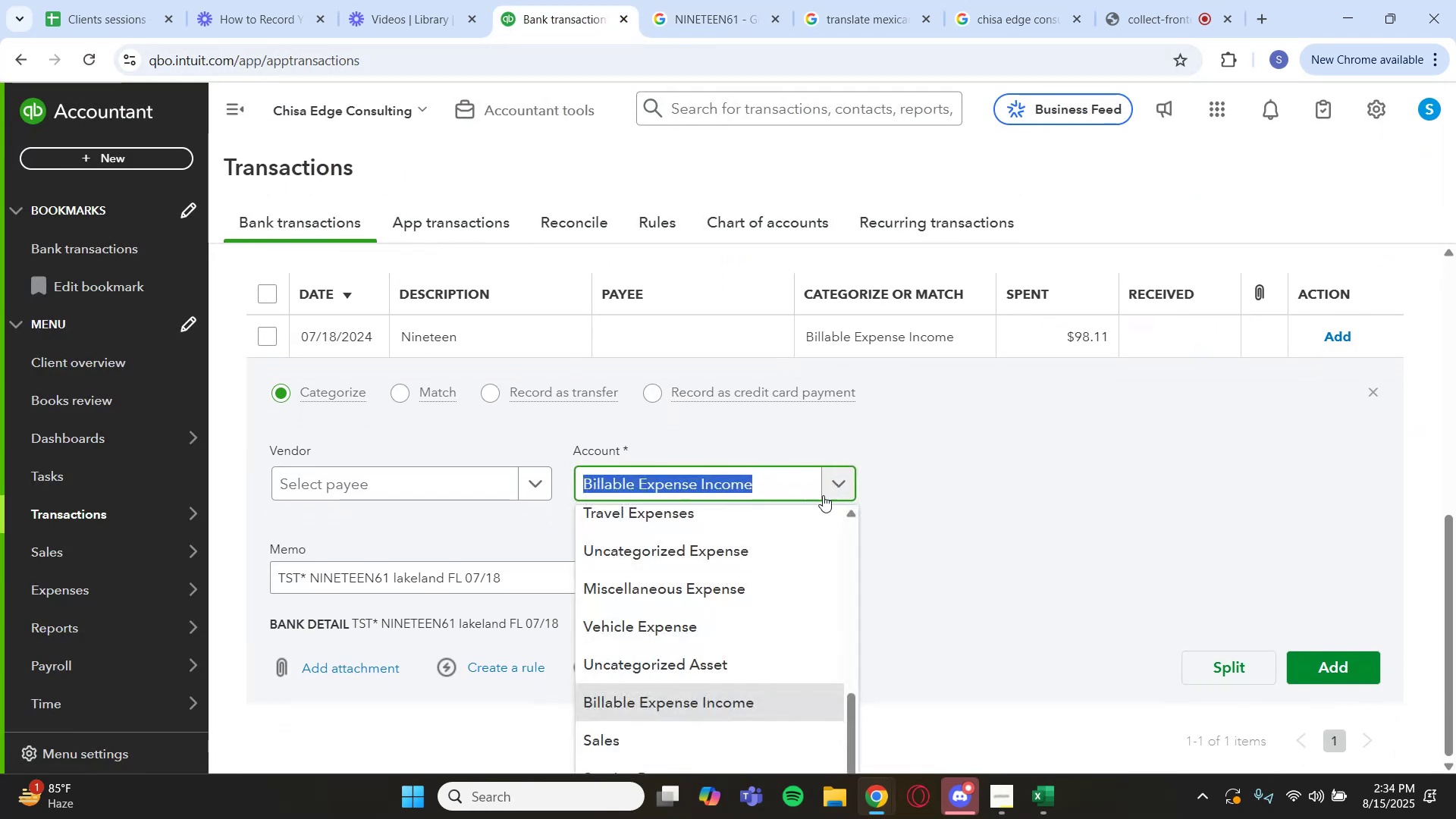 
scroll: coordinate [680, 592], scroll_direction: up, amount: 3.0
 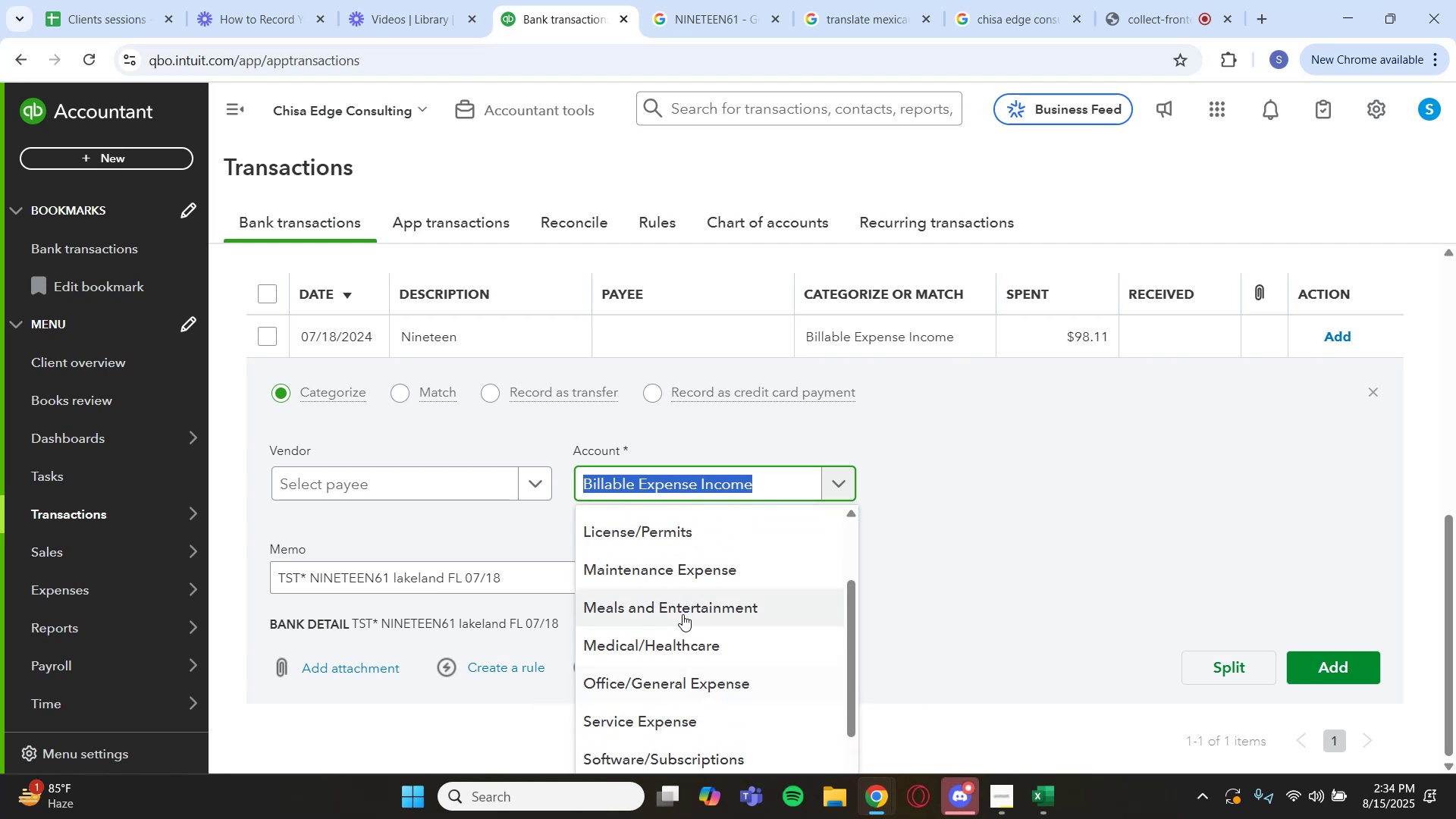 
left_click([683, 612])
 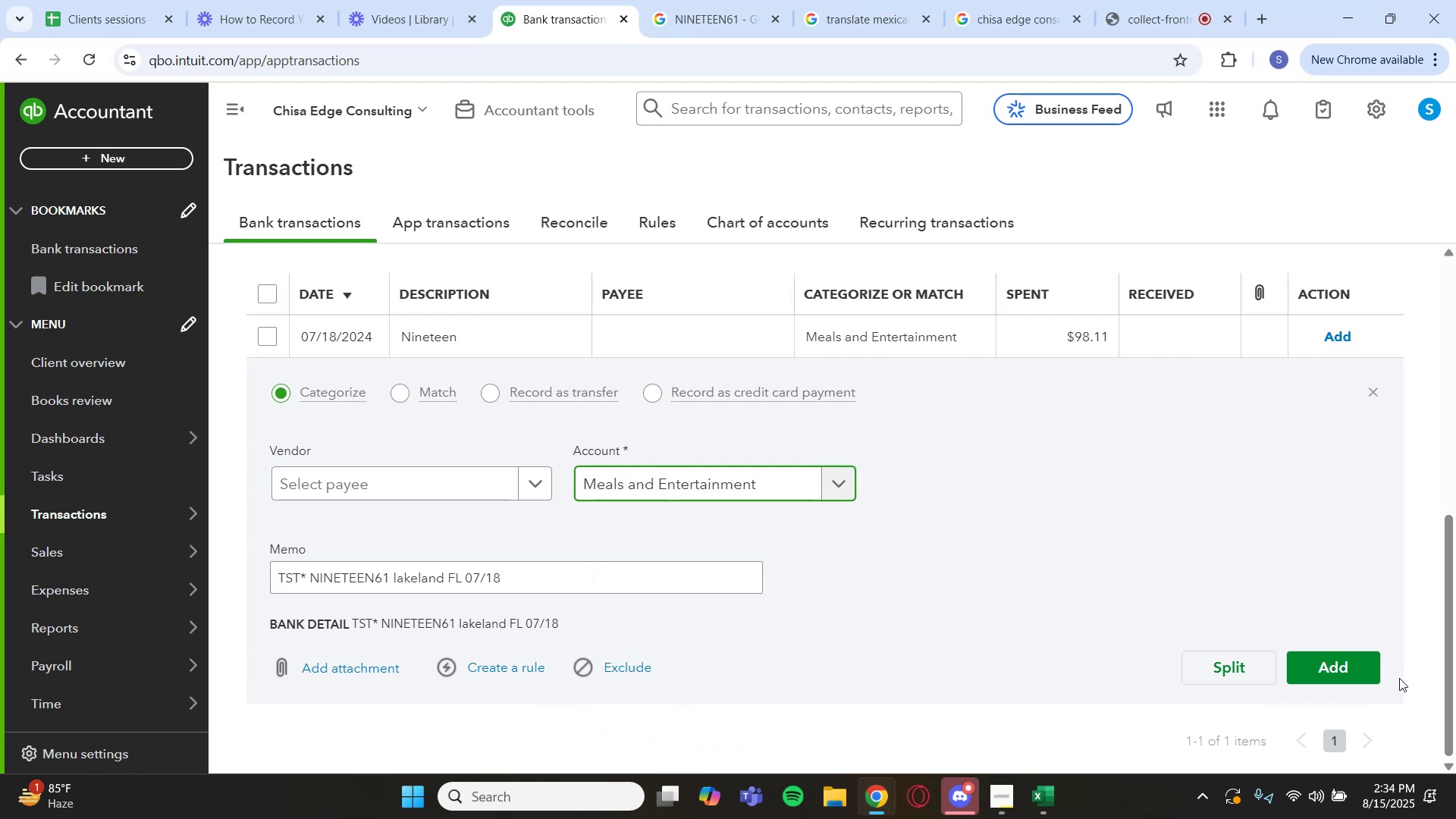 
left_click([1356, 672])
 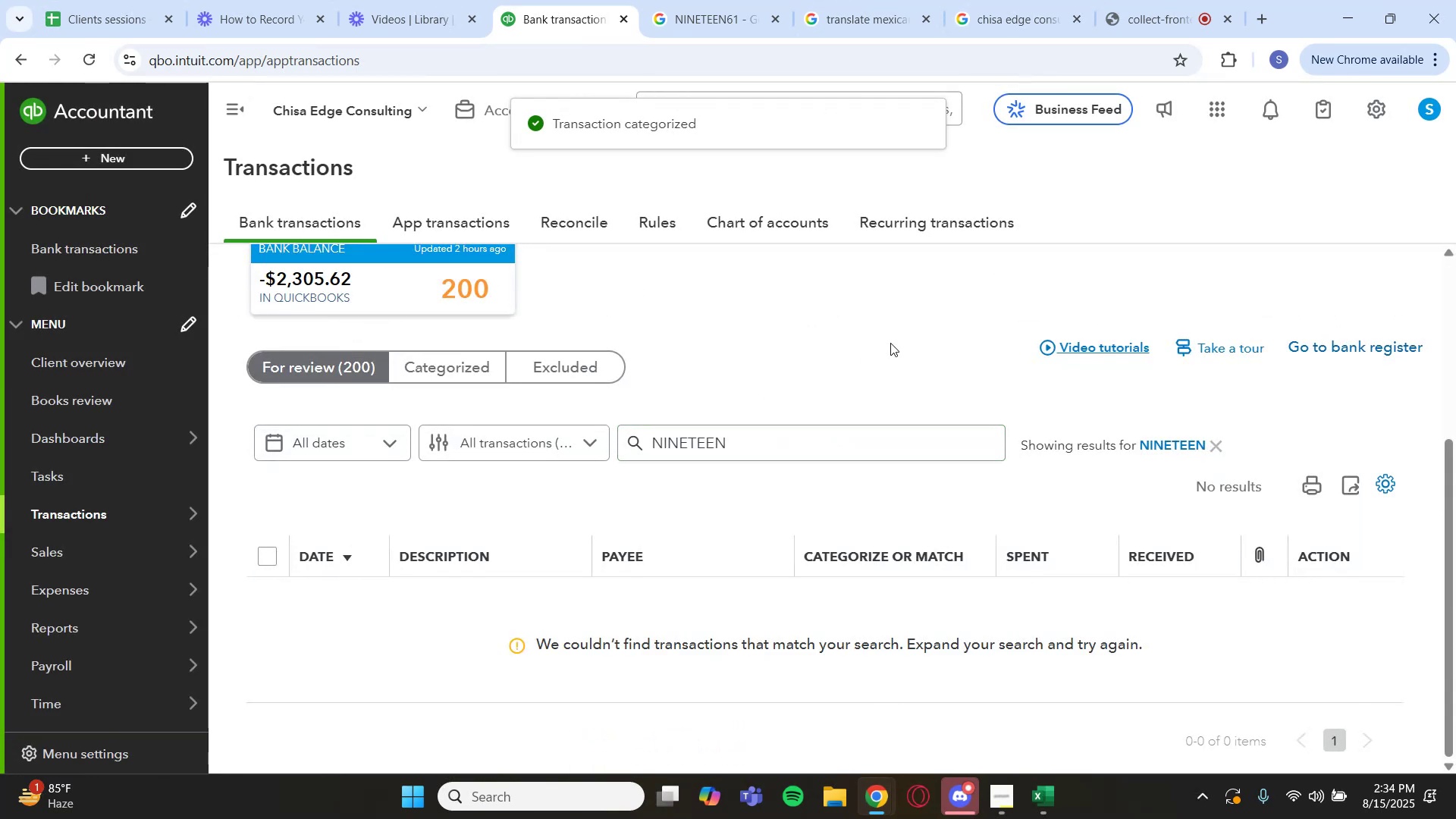 
left_click([1175, 444])
 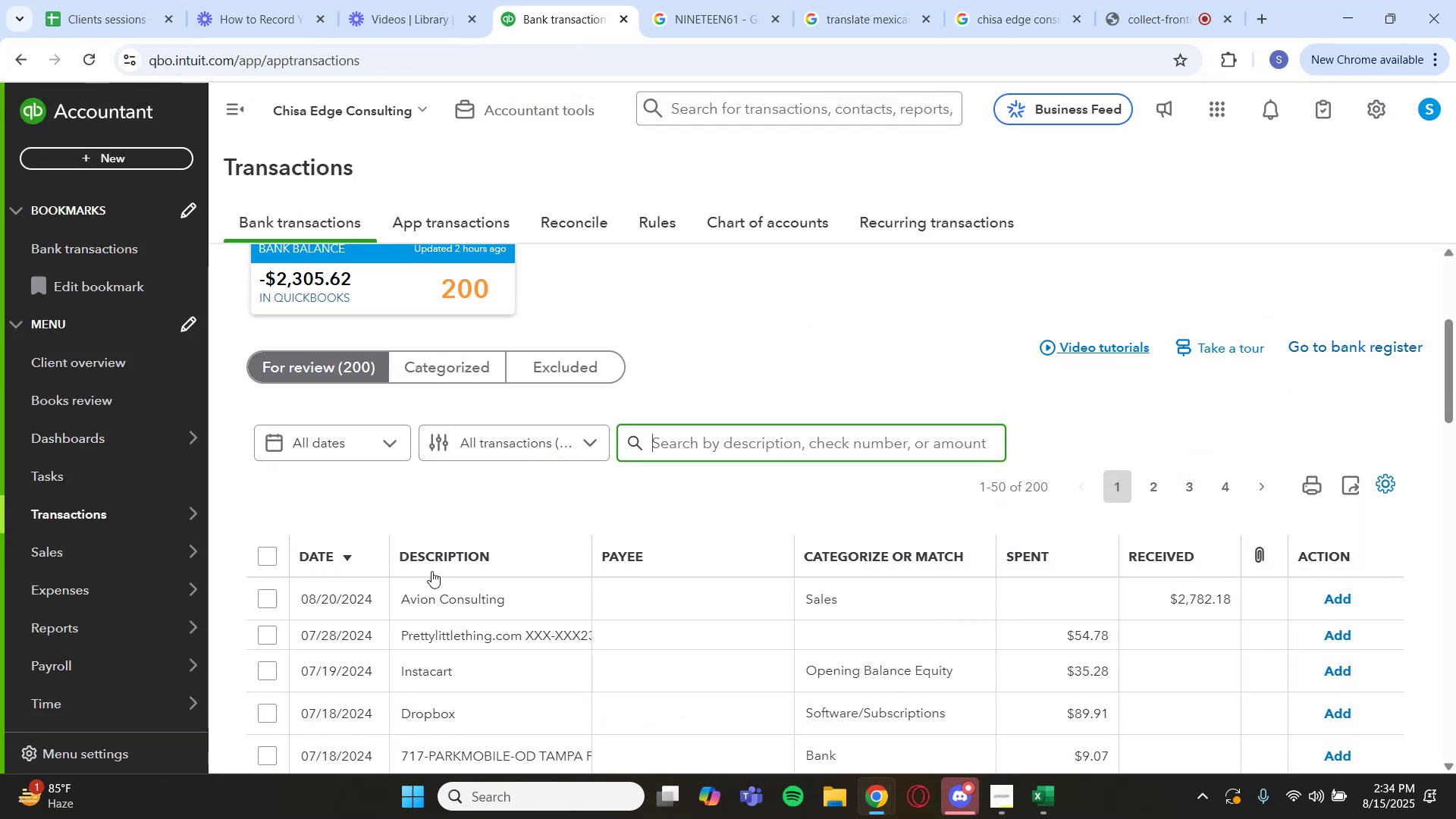 
left_click([458, 593])
 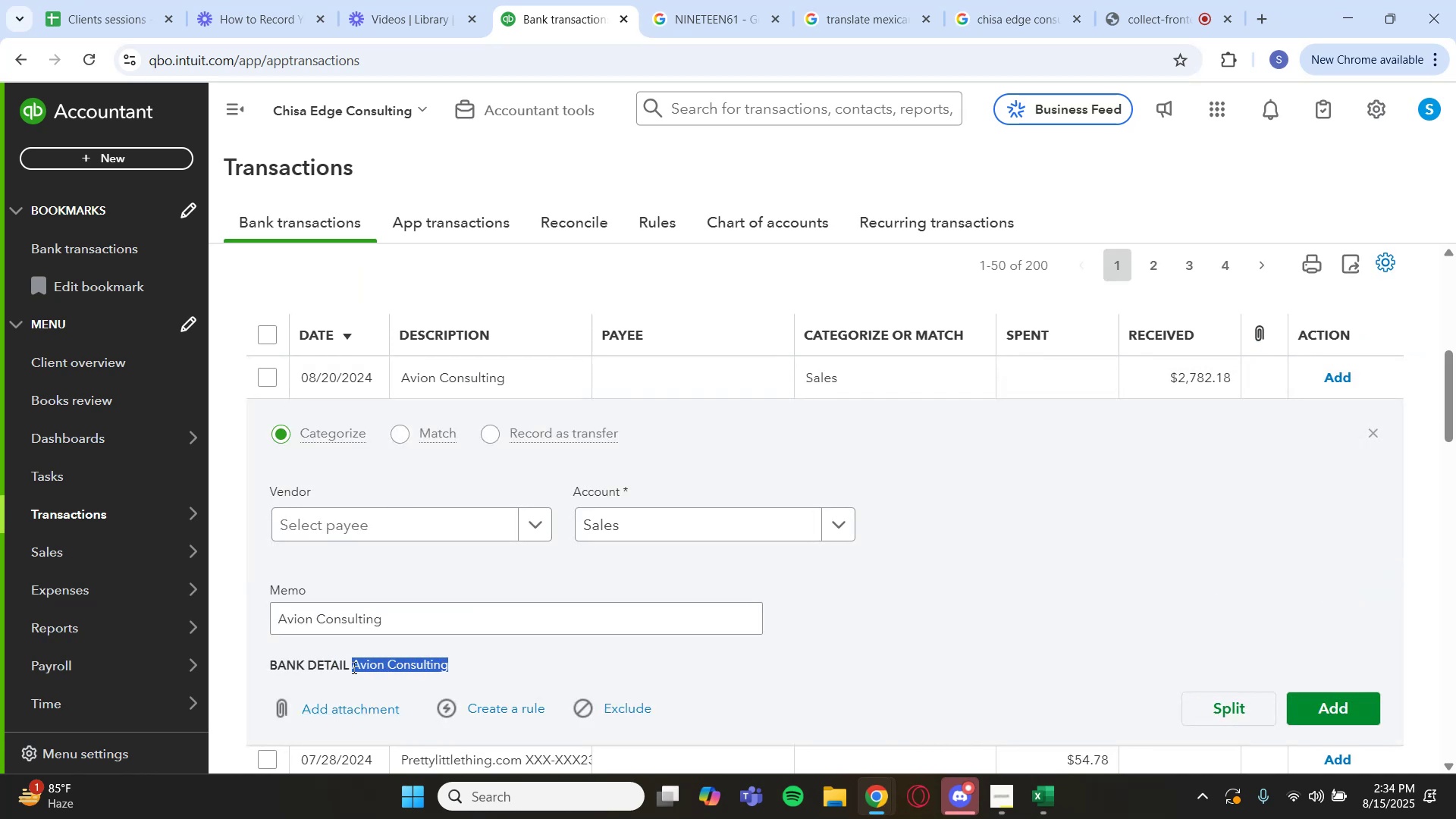 
key(Control+C)
 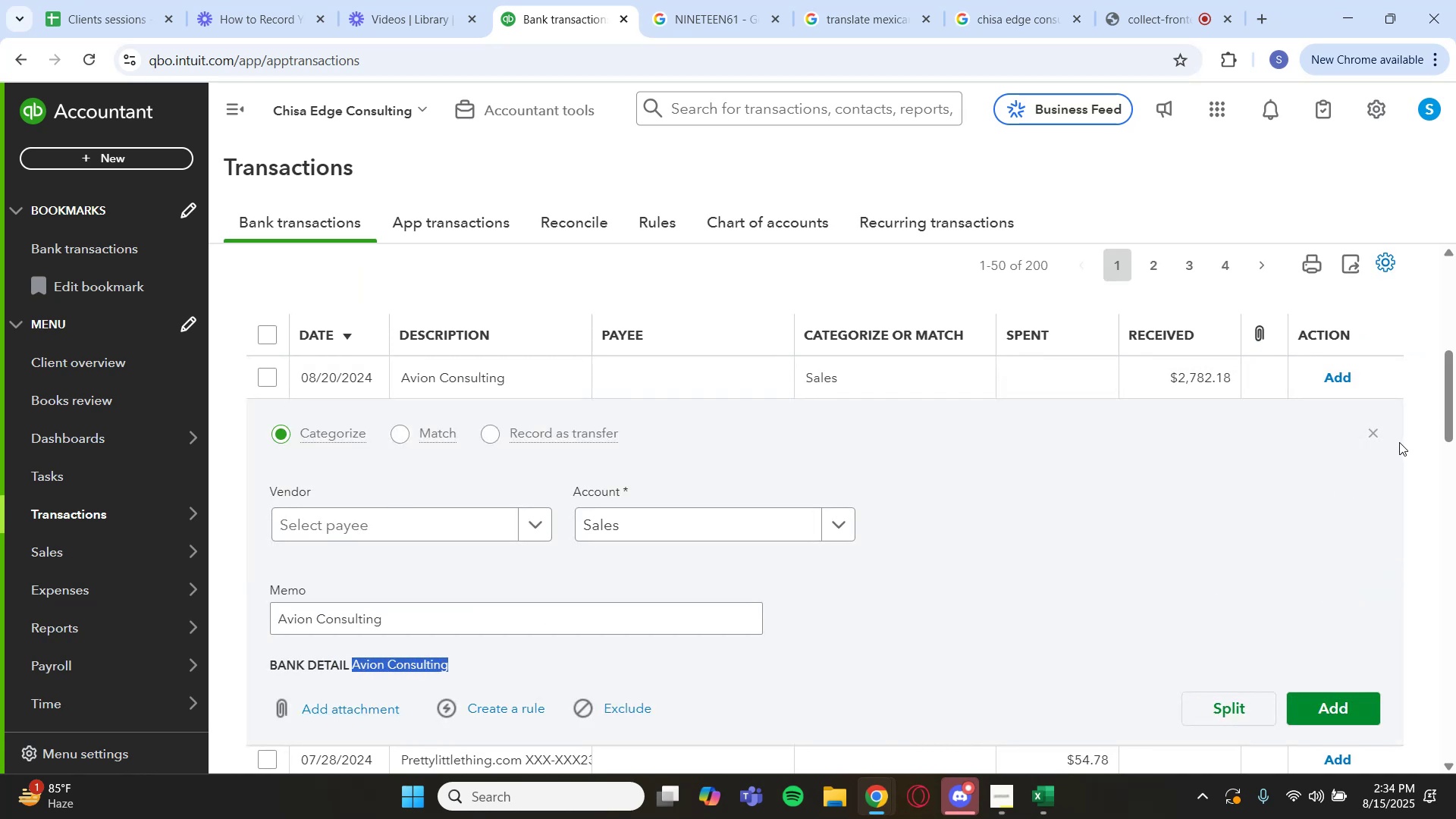 
left_click([1379, 434])
 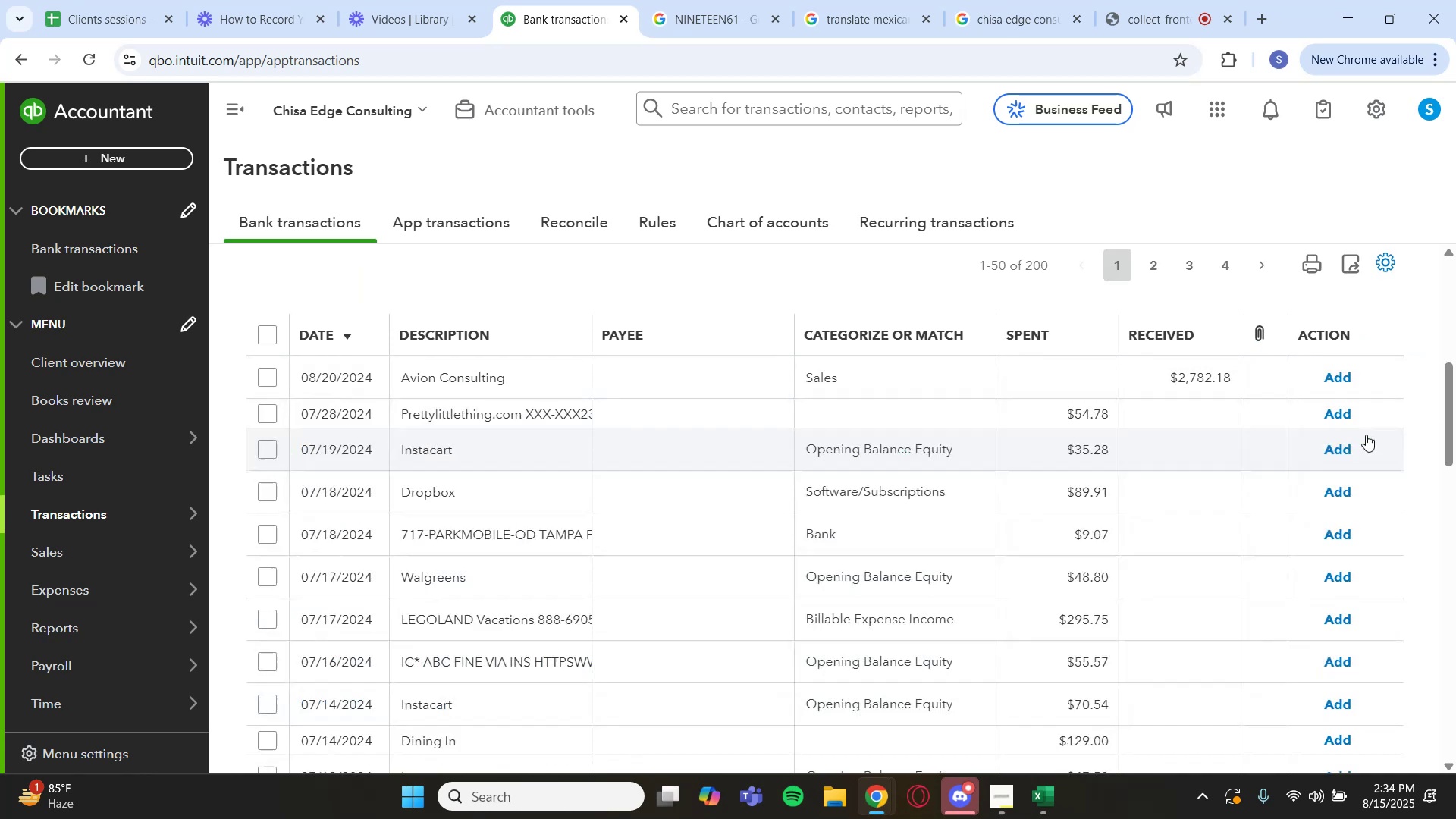 
scroll: coordinate [1009, 381], scroll_direction: up, amount: 3.0
 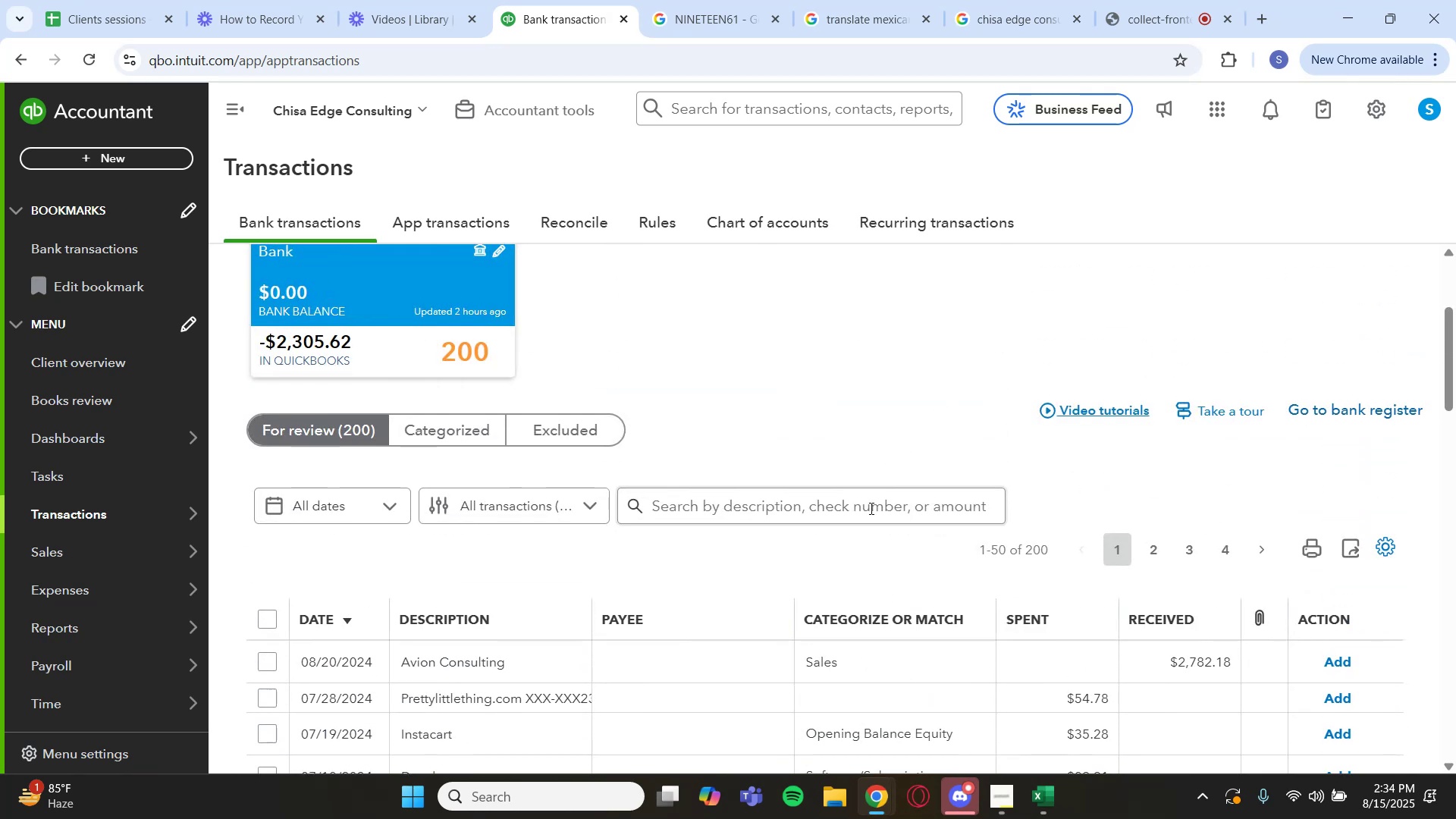 
key(Control+V)
 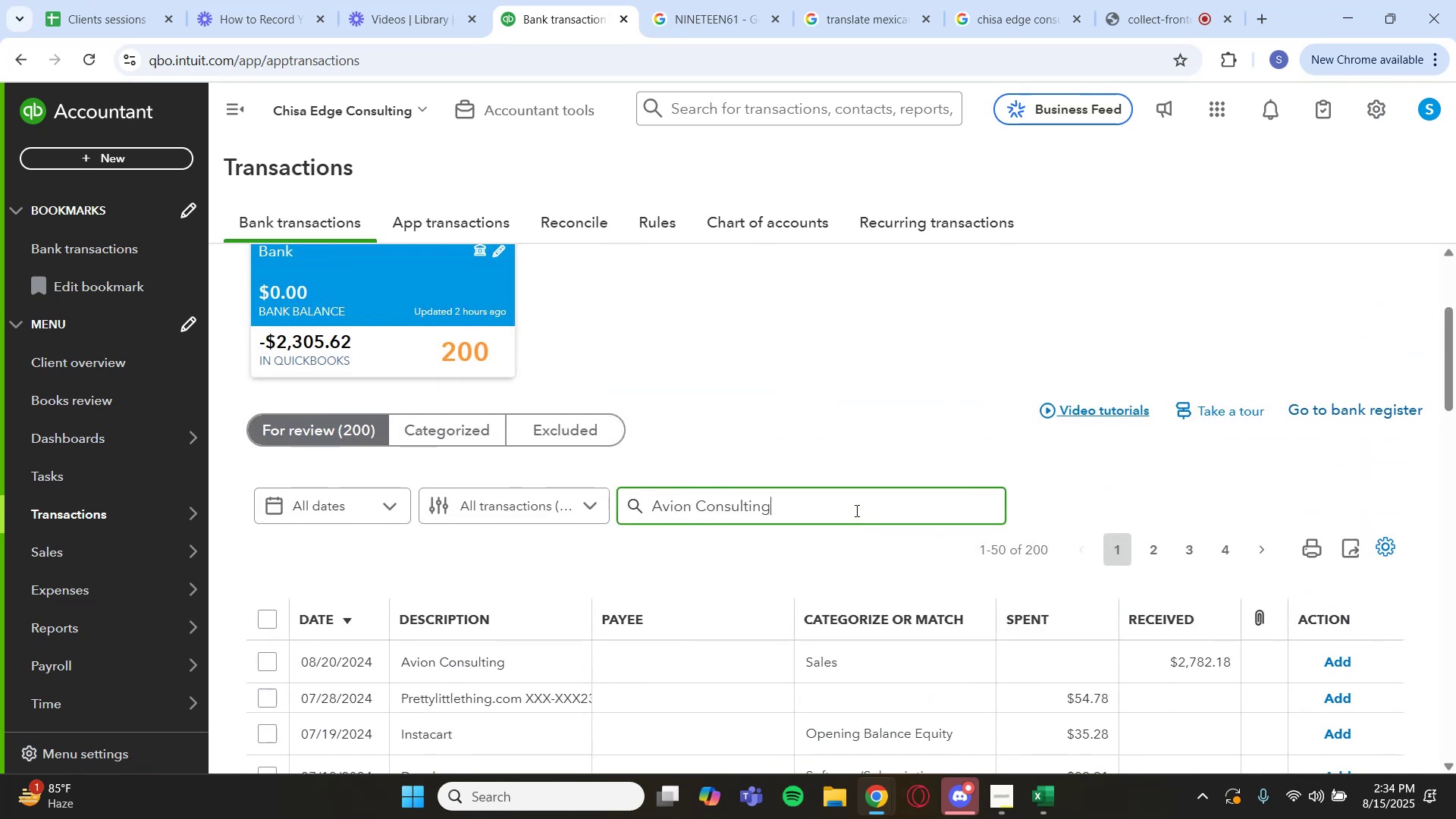 
key(Enter)
 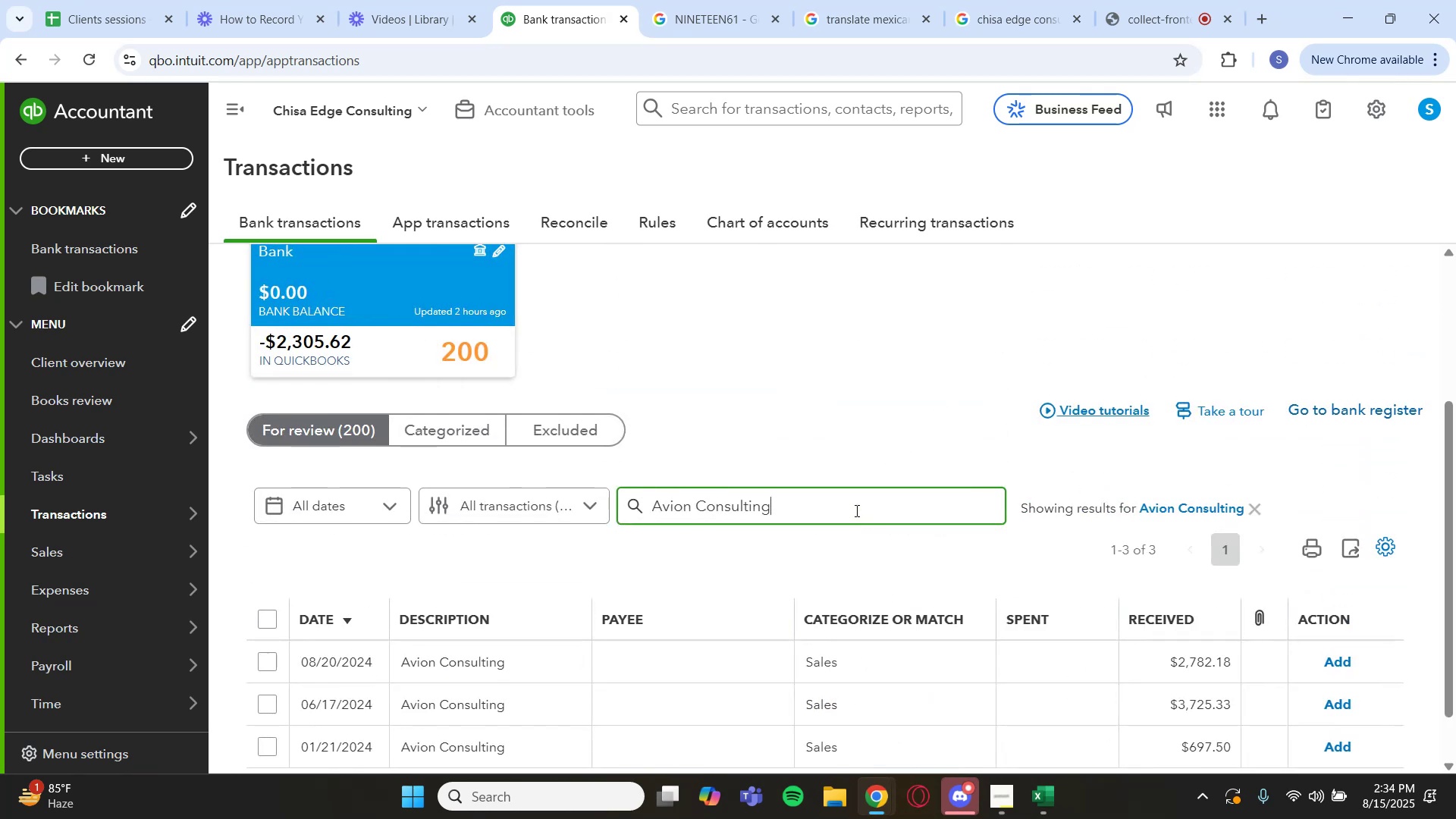 
scroll: coordinate [783, 566], scroll_direction: down, amount: 2.0
 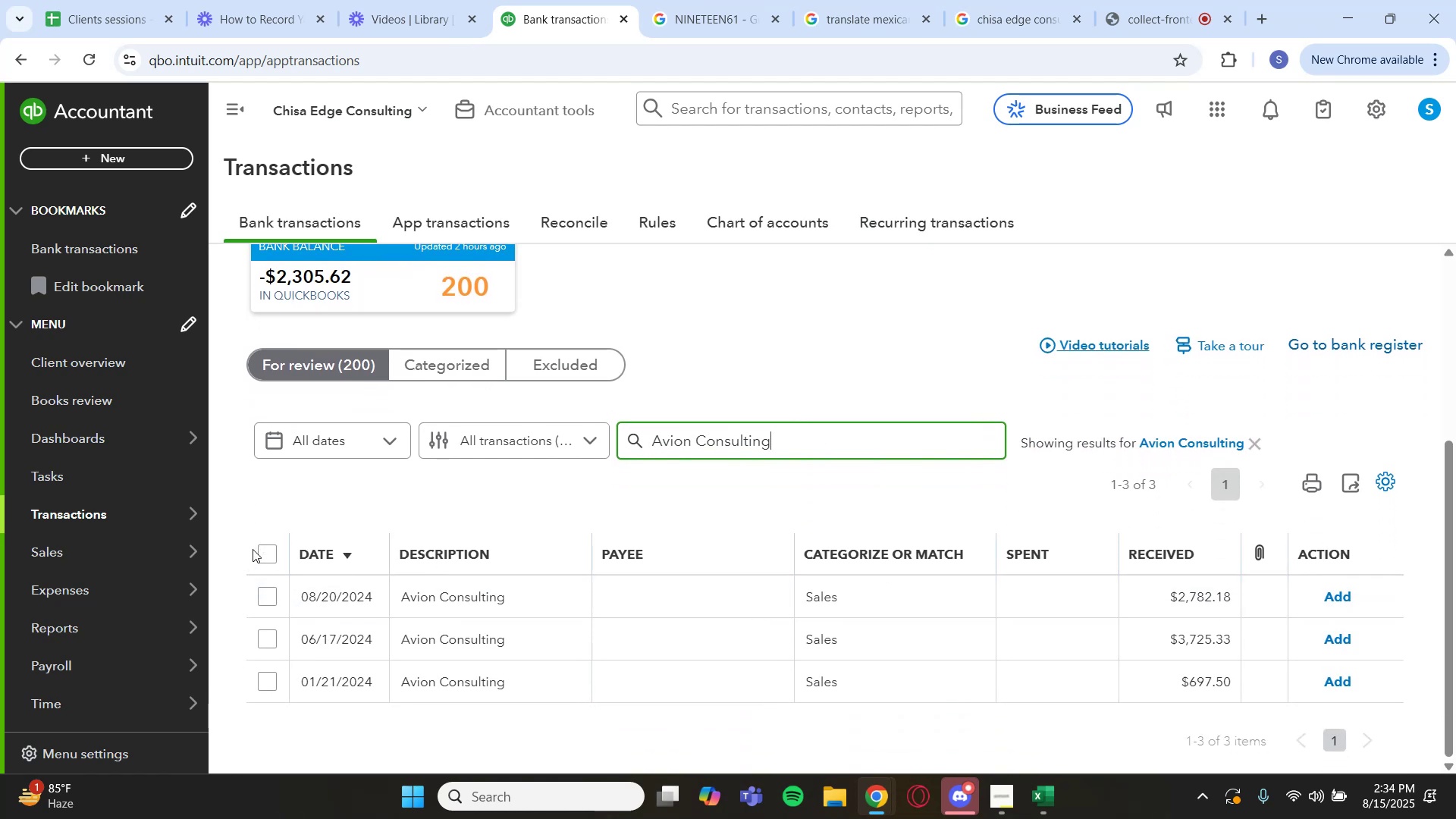 
double_click([259, 549])
 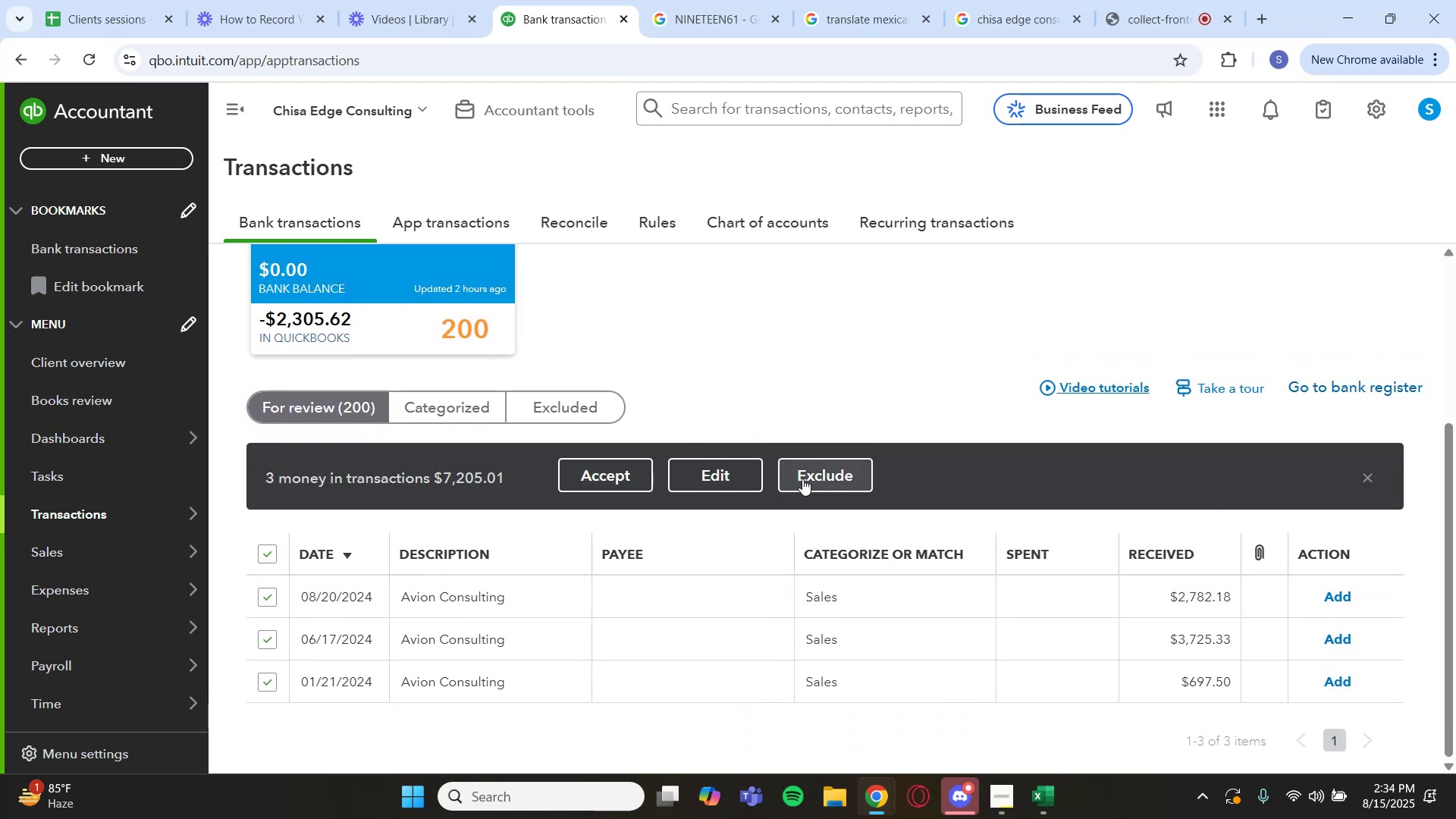 
left_click([754, 474])
 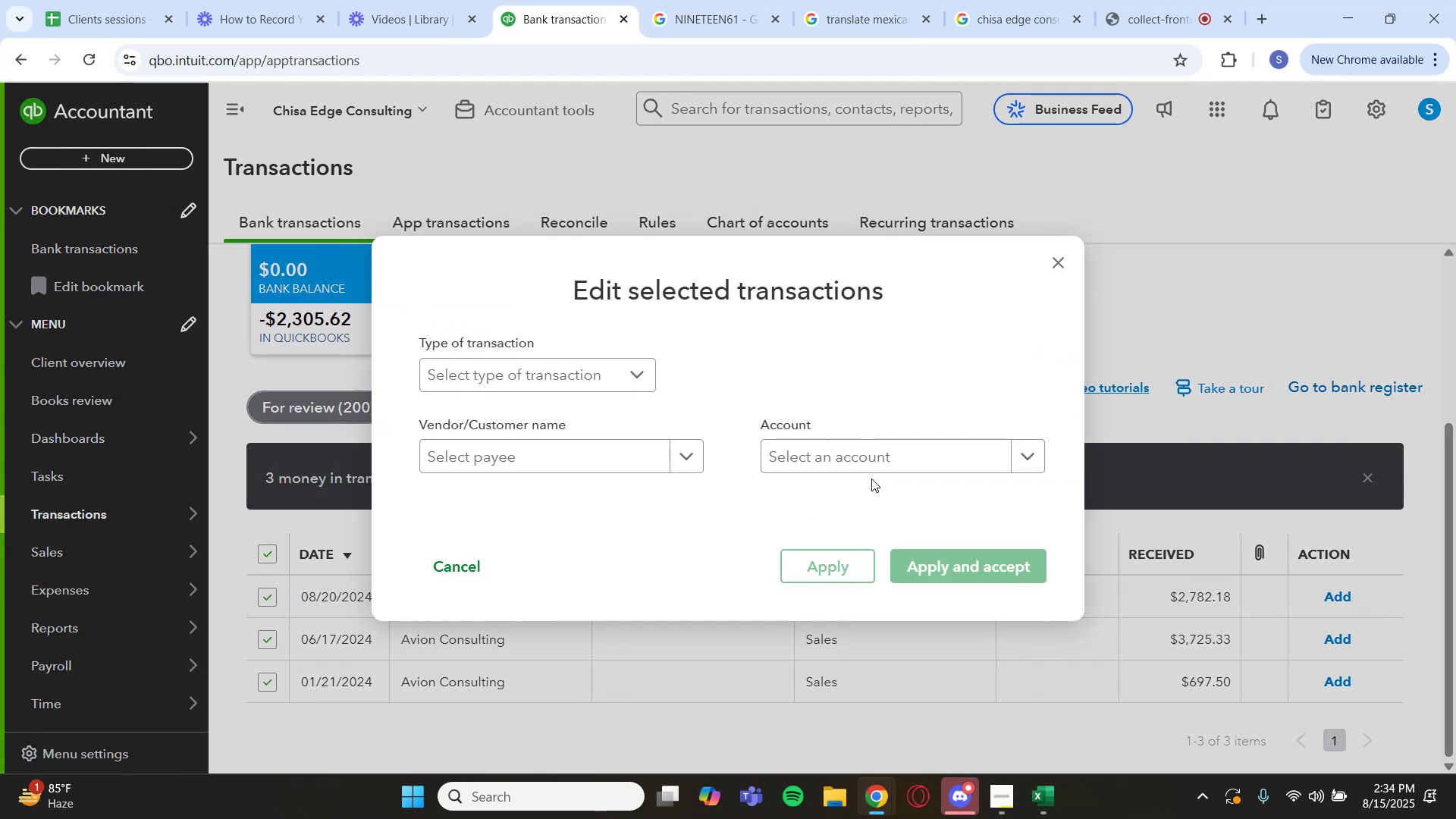 
left_click([893, 463])
 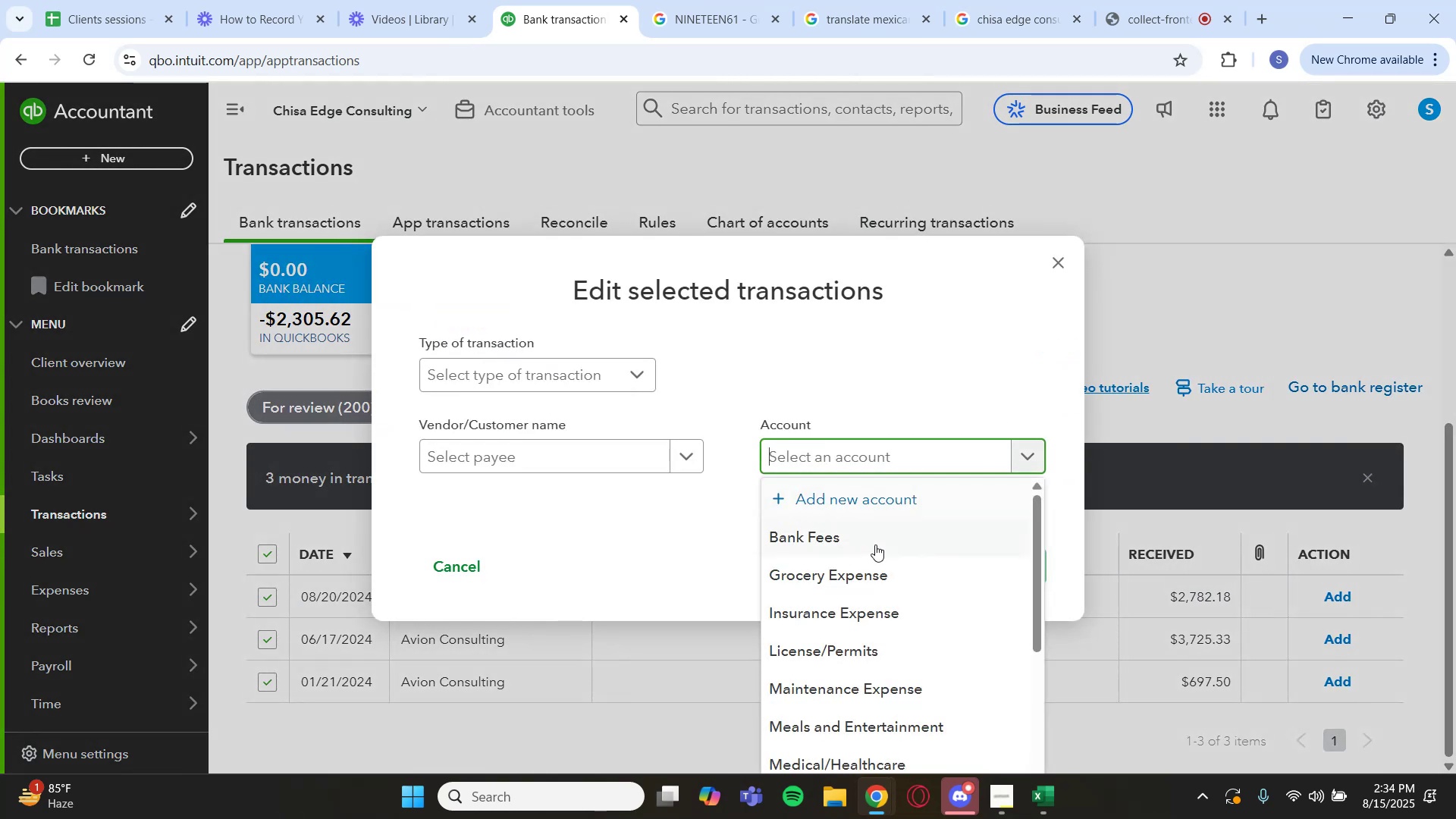 
scroll: coordinate [869, 587], scroll_direction: down, amount: 2.0
 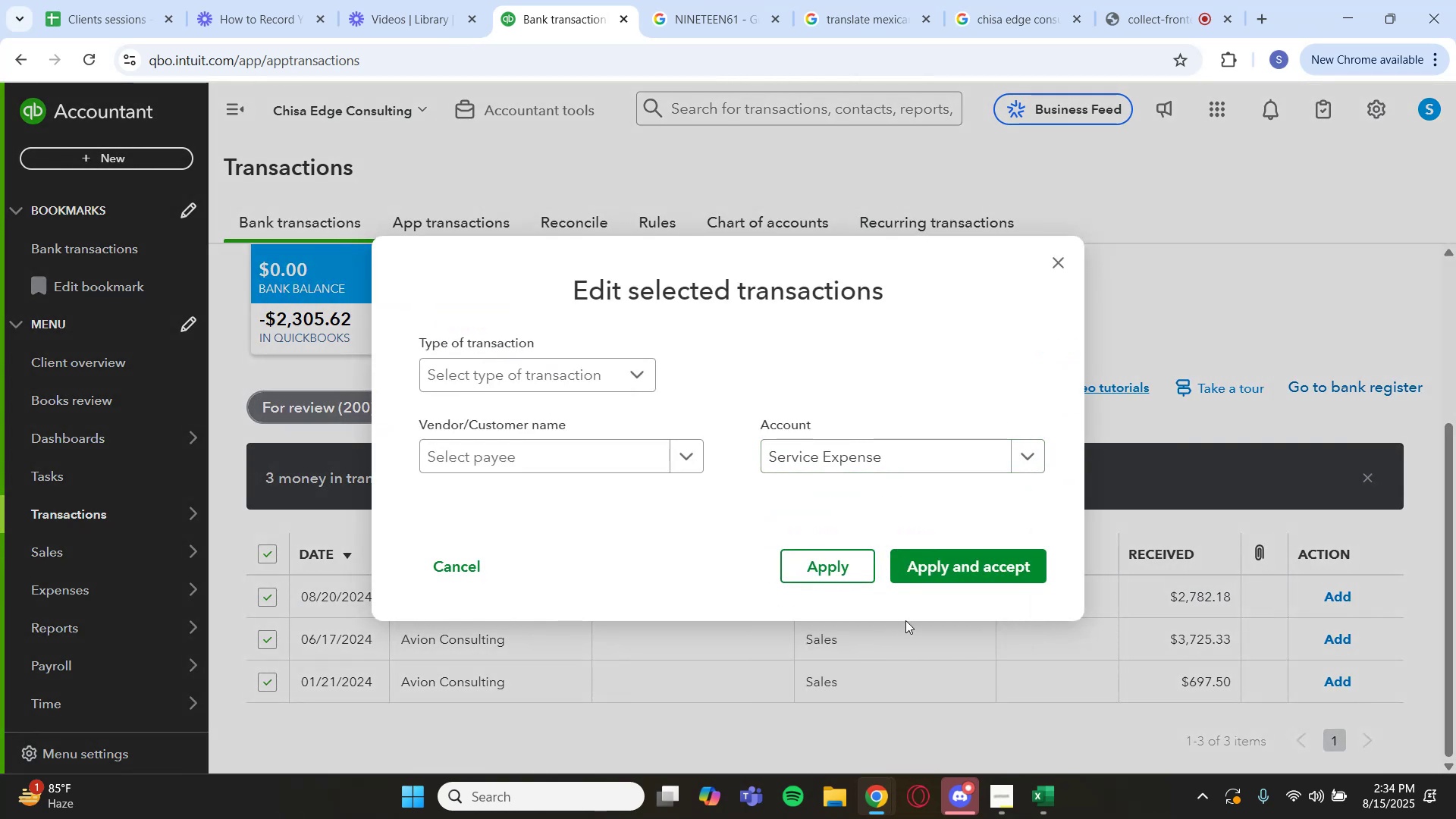 
left_click([929, 580])
 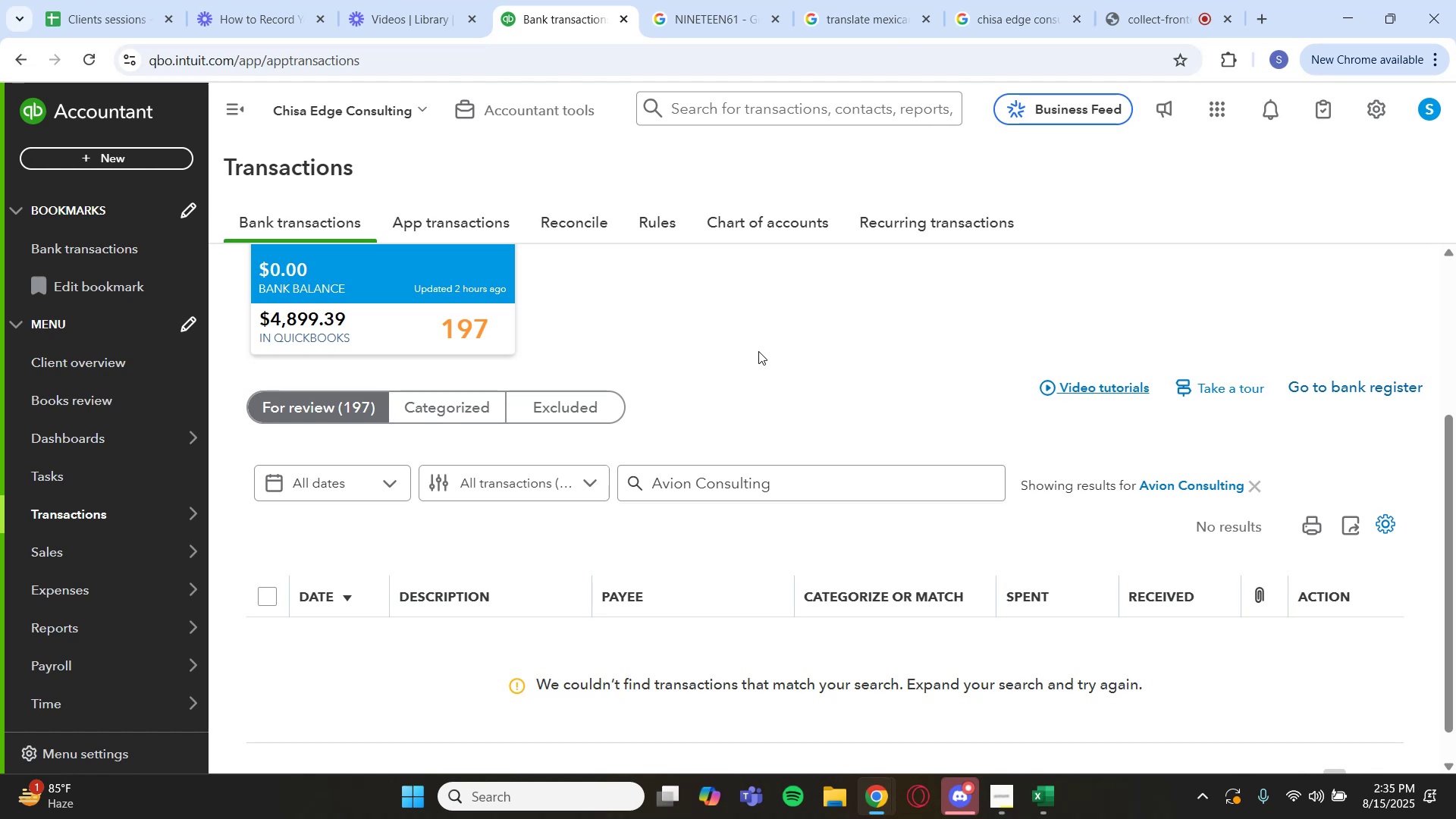 
wait(88.3)
 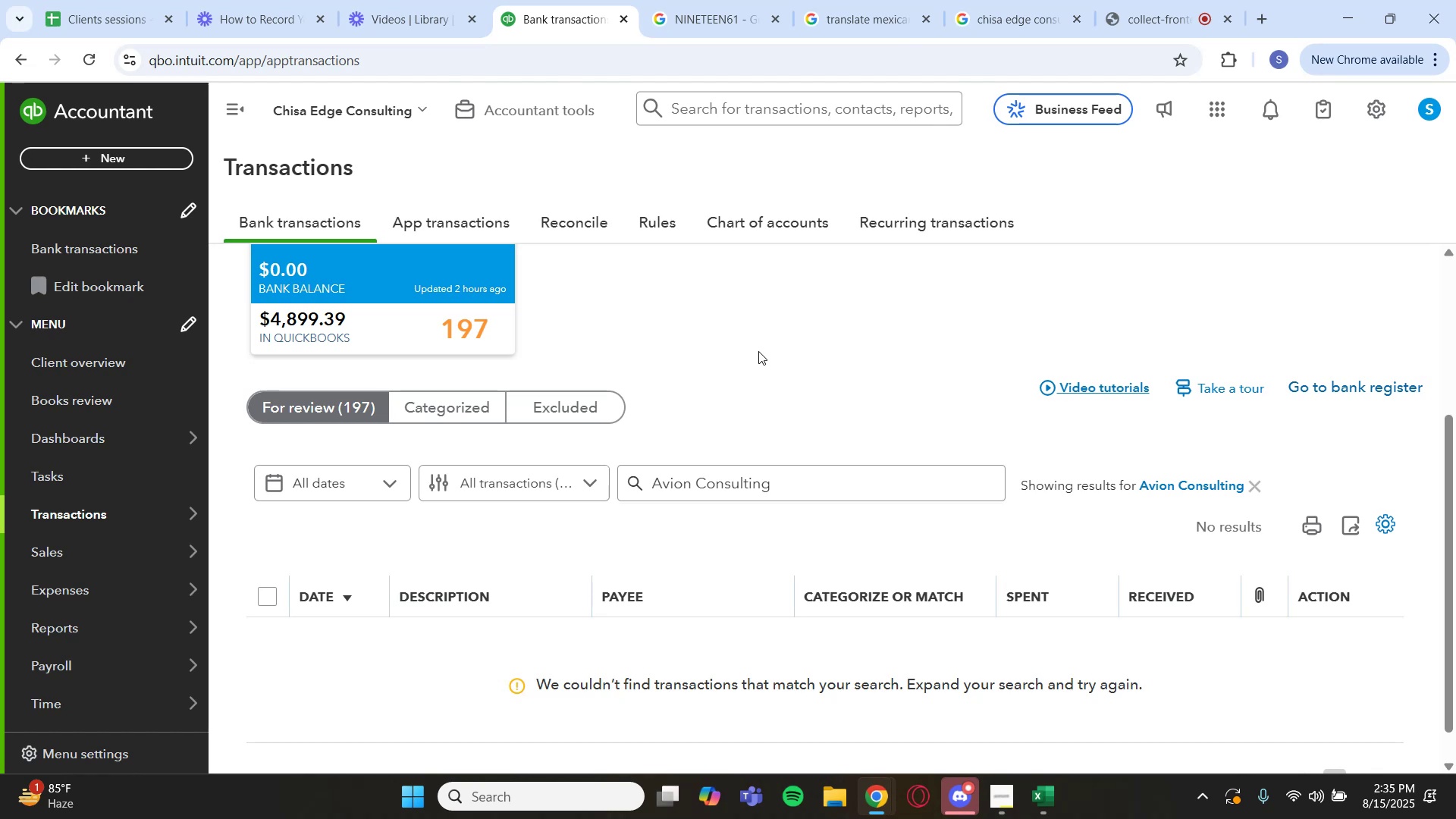 
left_click([1154, 485])
 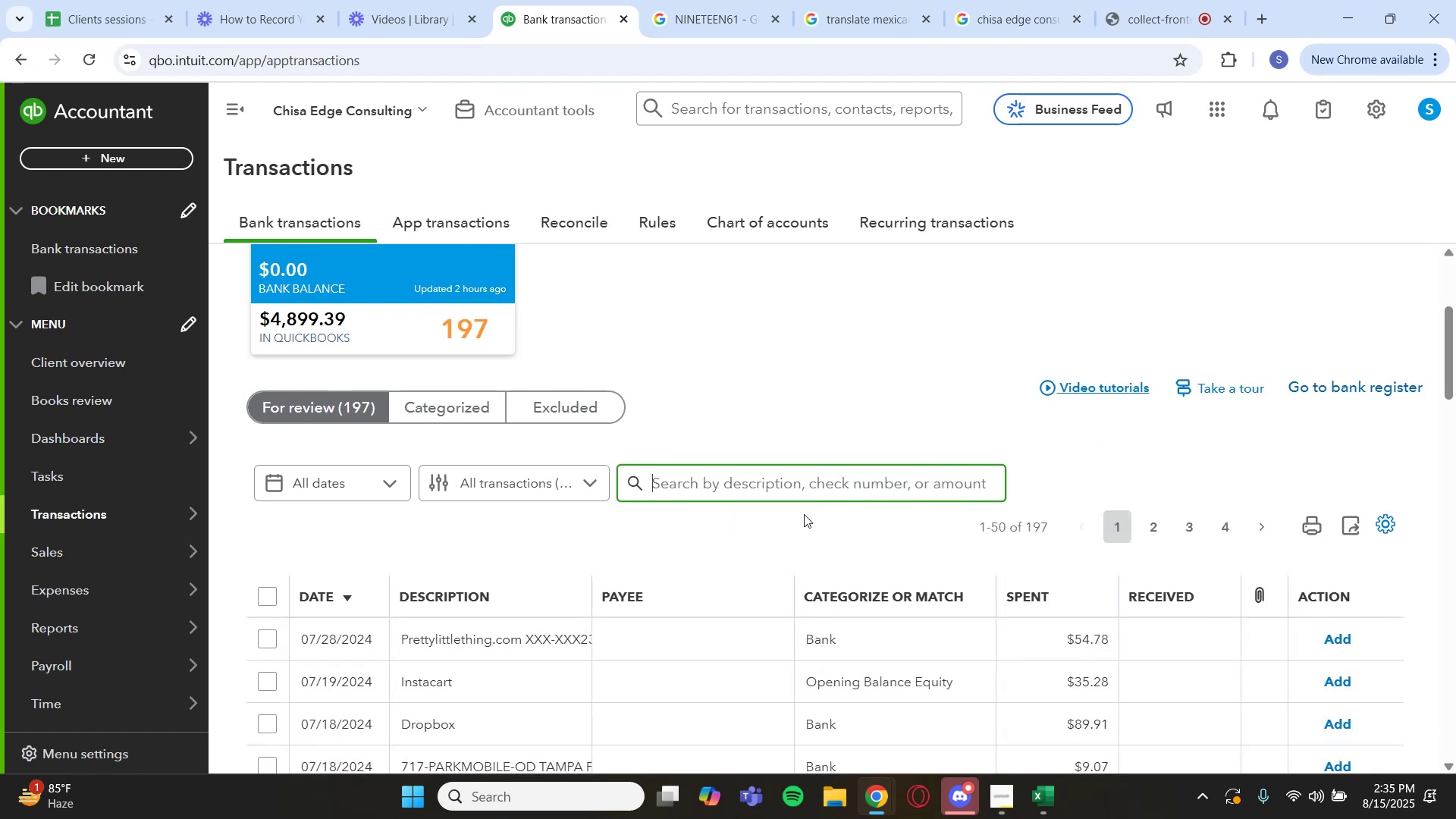 
scroll: coordinate [565, 615], scroll_direction: down, amount: 1.0
 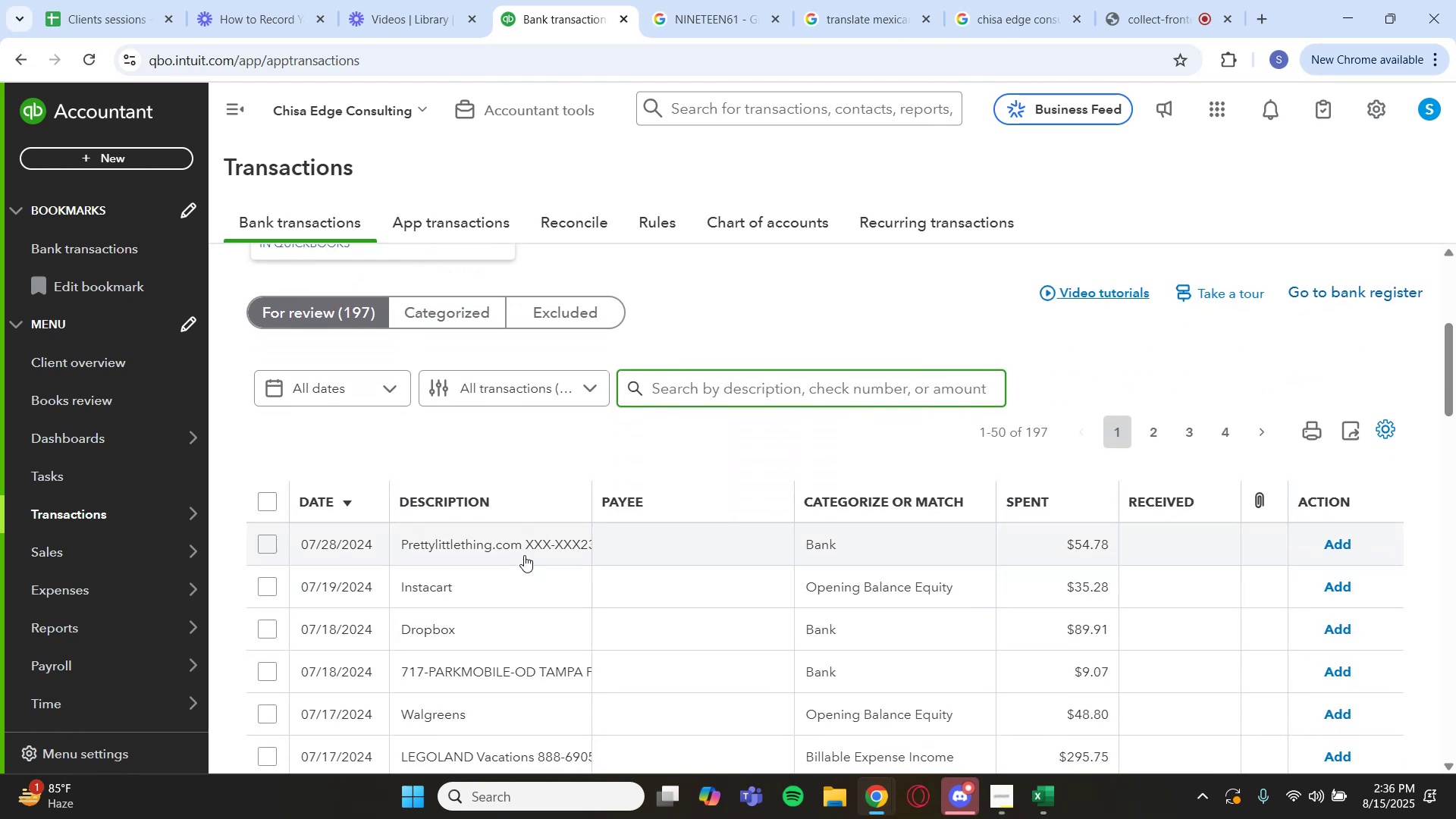 
left_click([533, 544])
 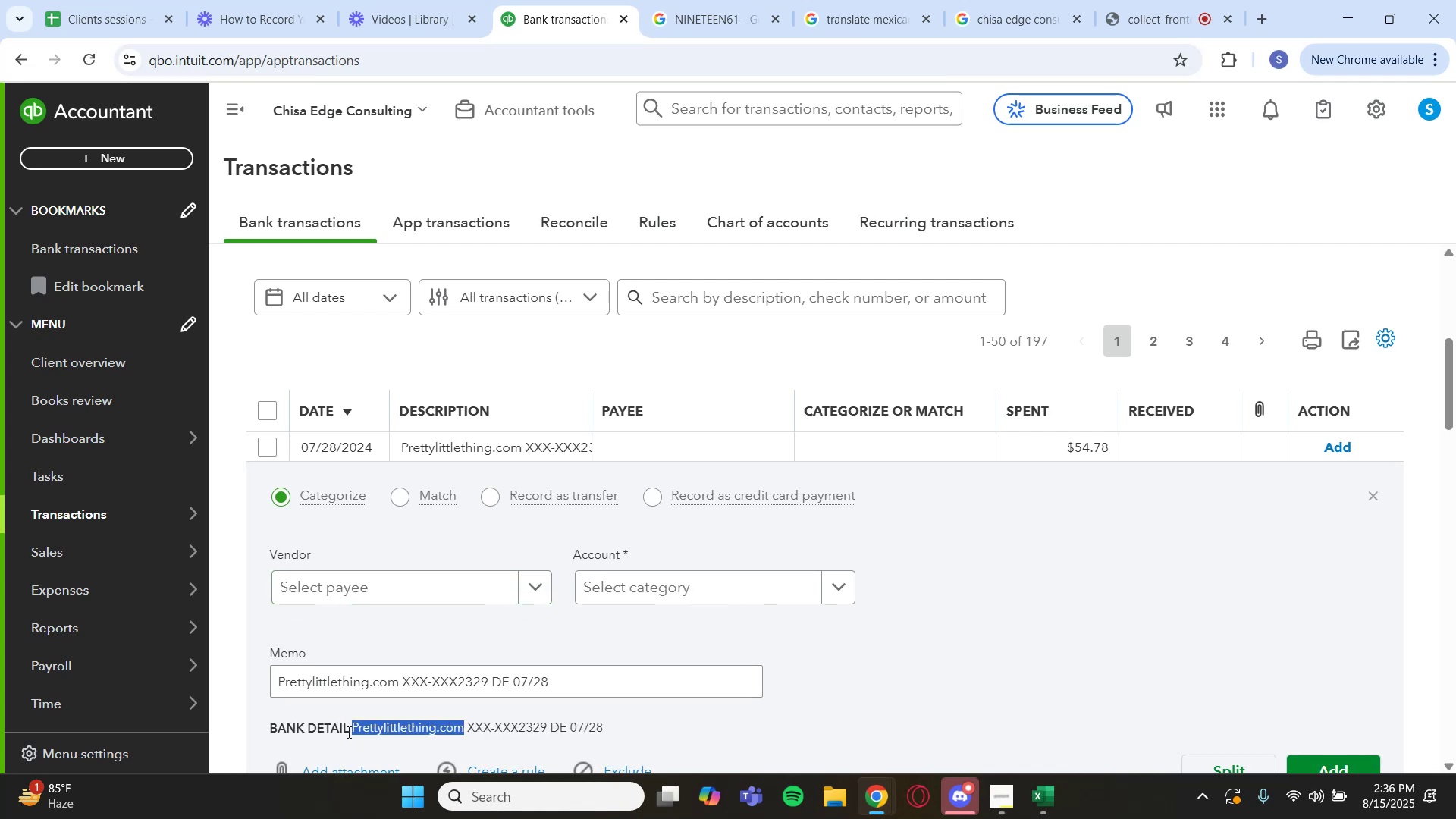 
key(Control+C)
 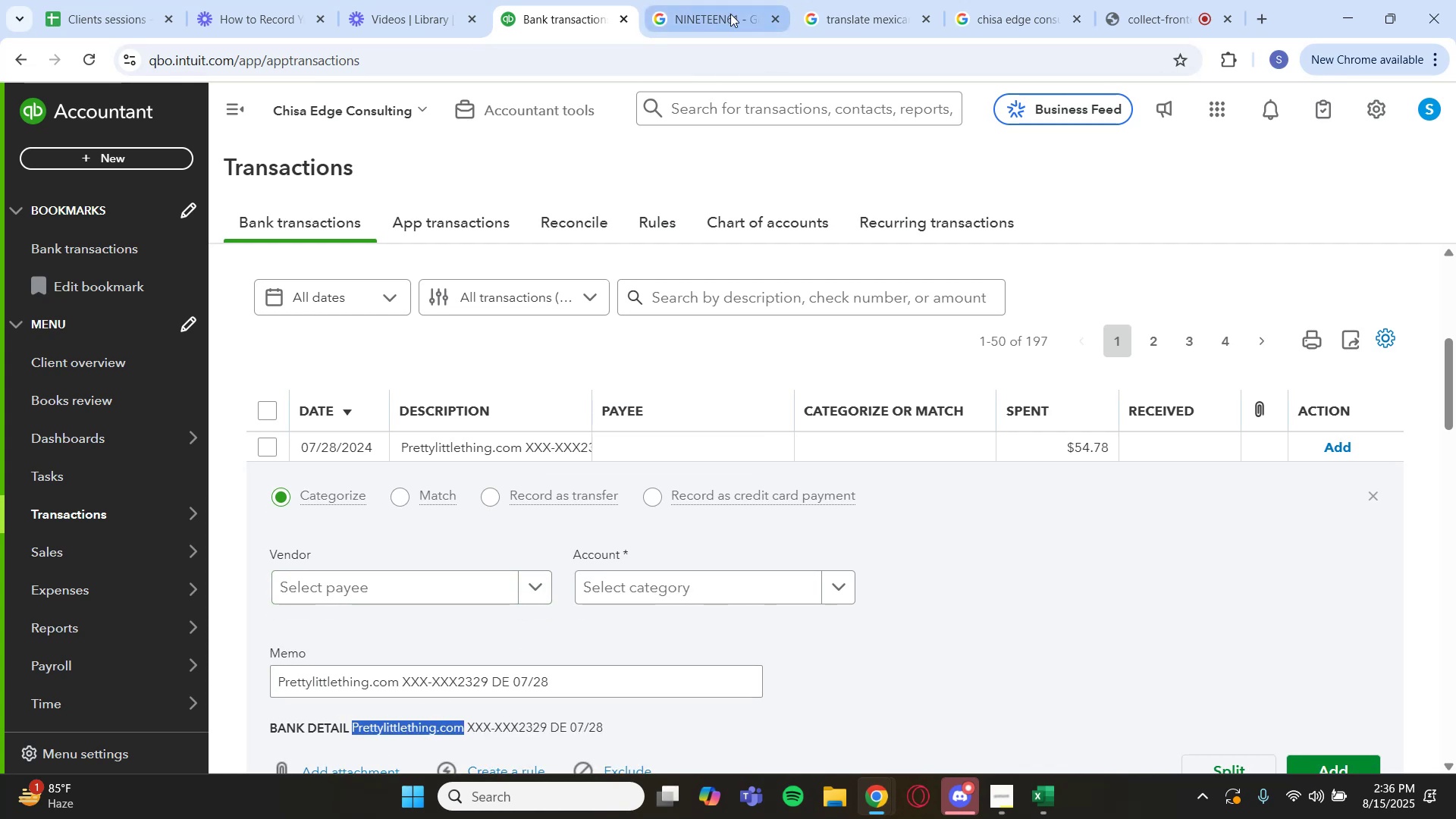 
left_click([701, 27])
 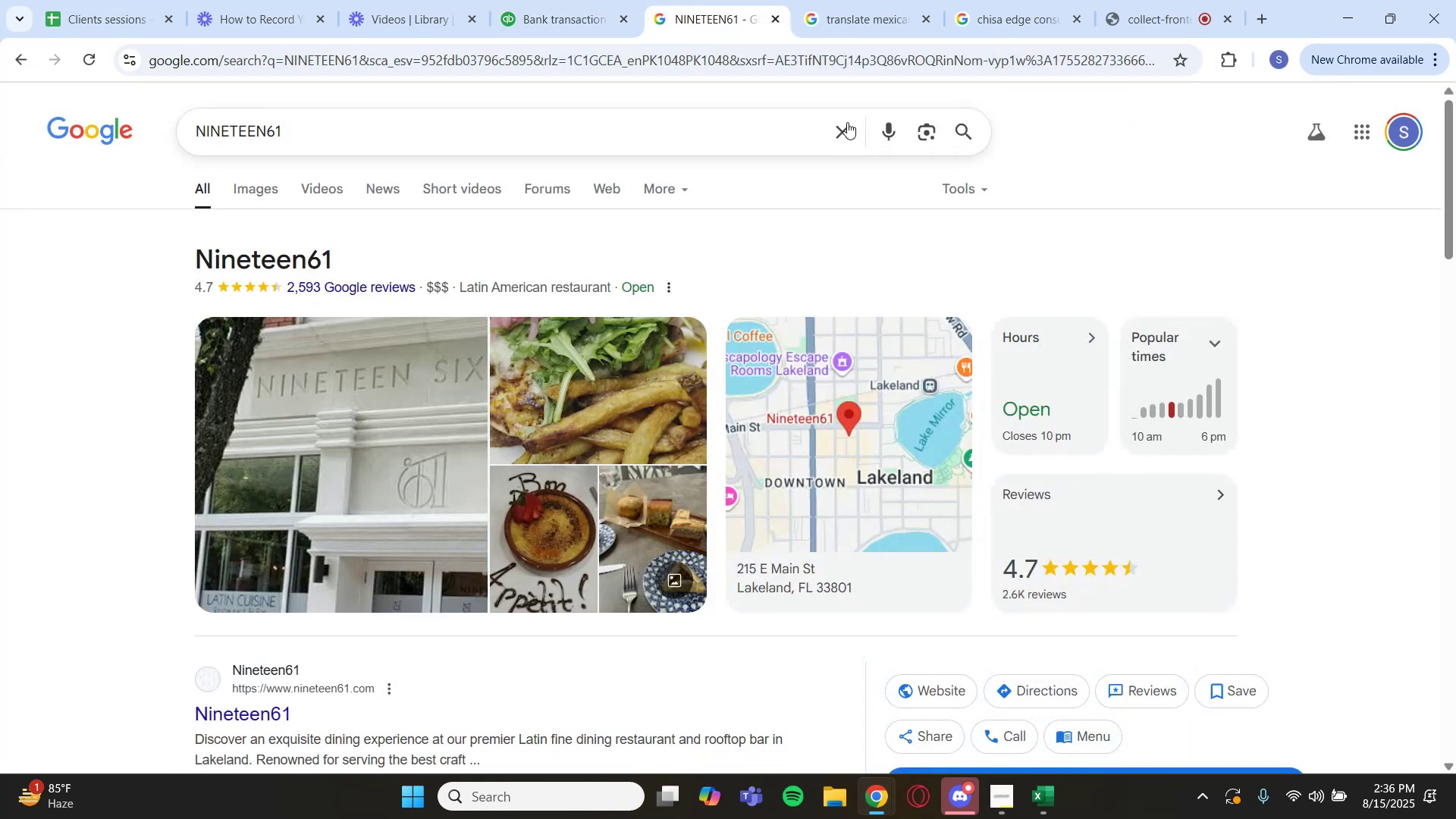 
key(Control+V)
 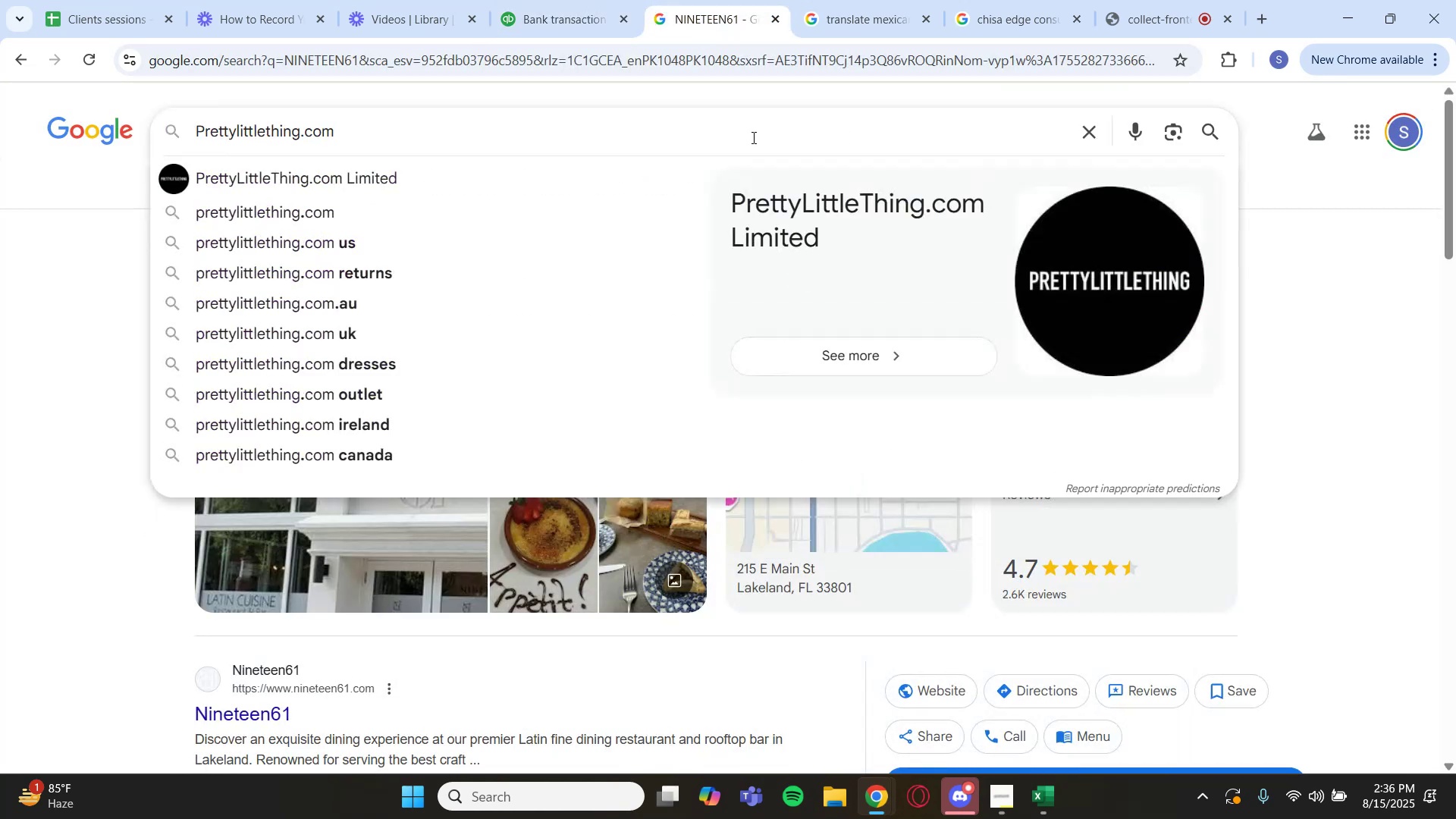 
key(Enter)
 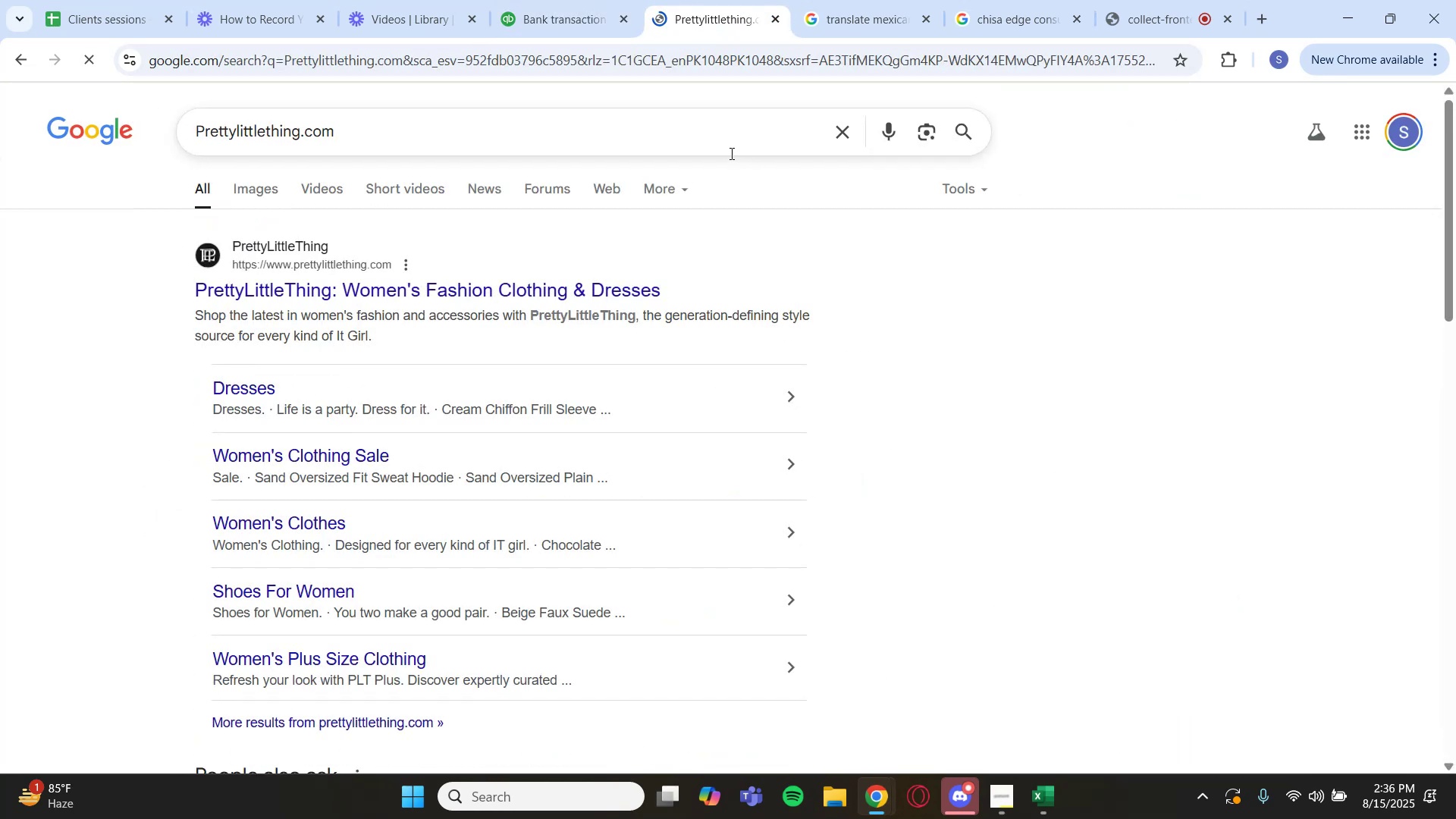 
left_click([570, 8])
 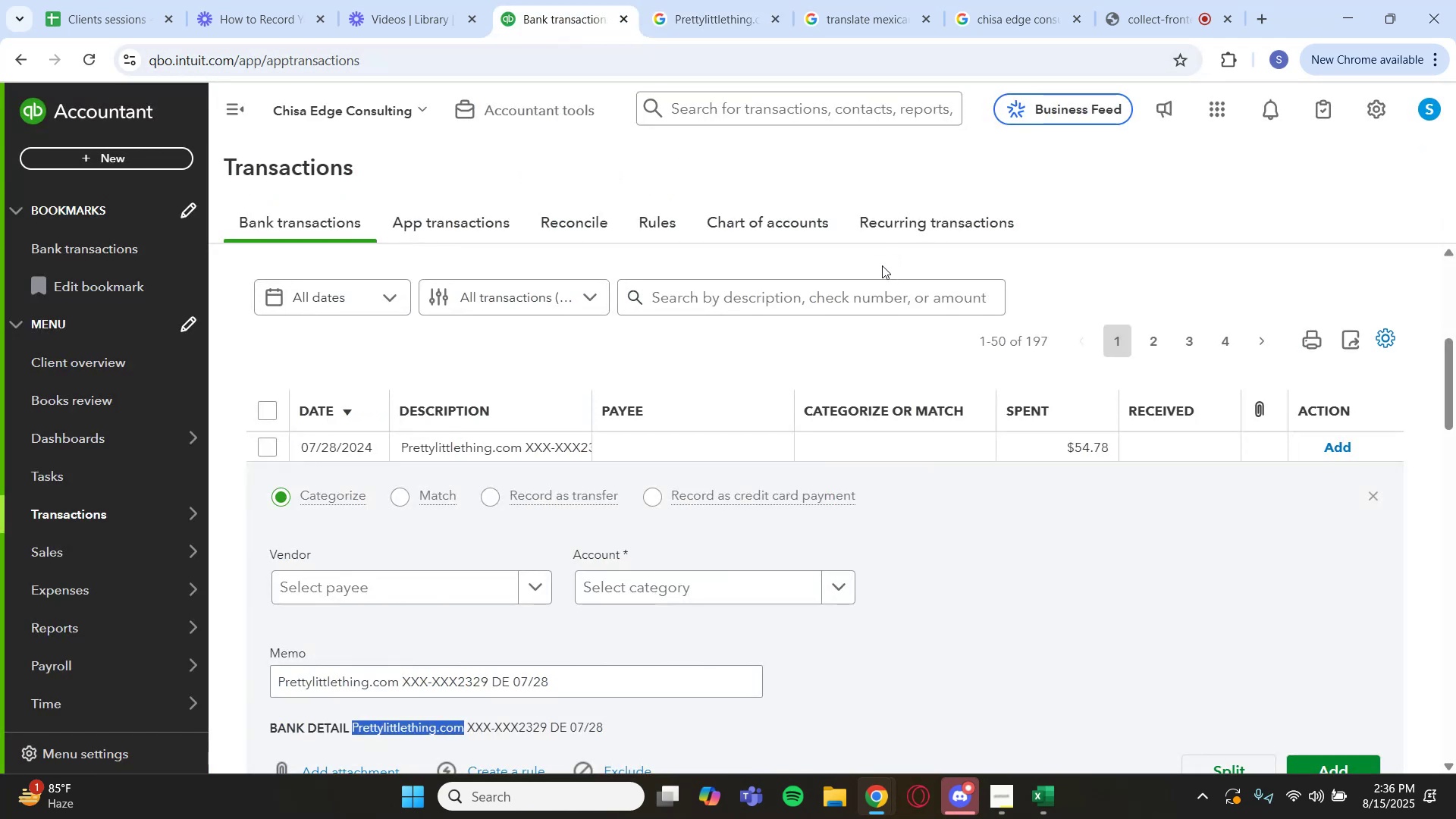 
left_click([861, 301])
 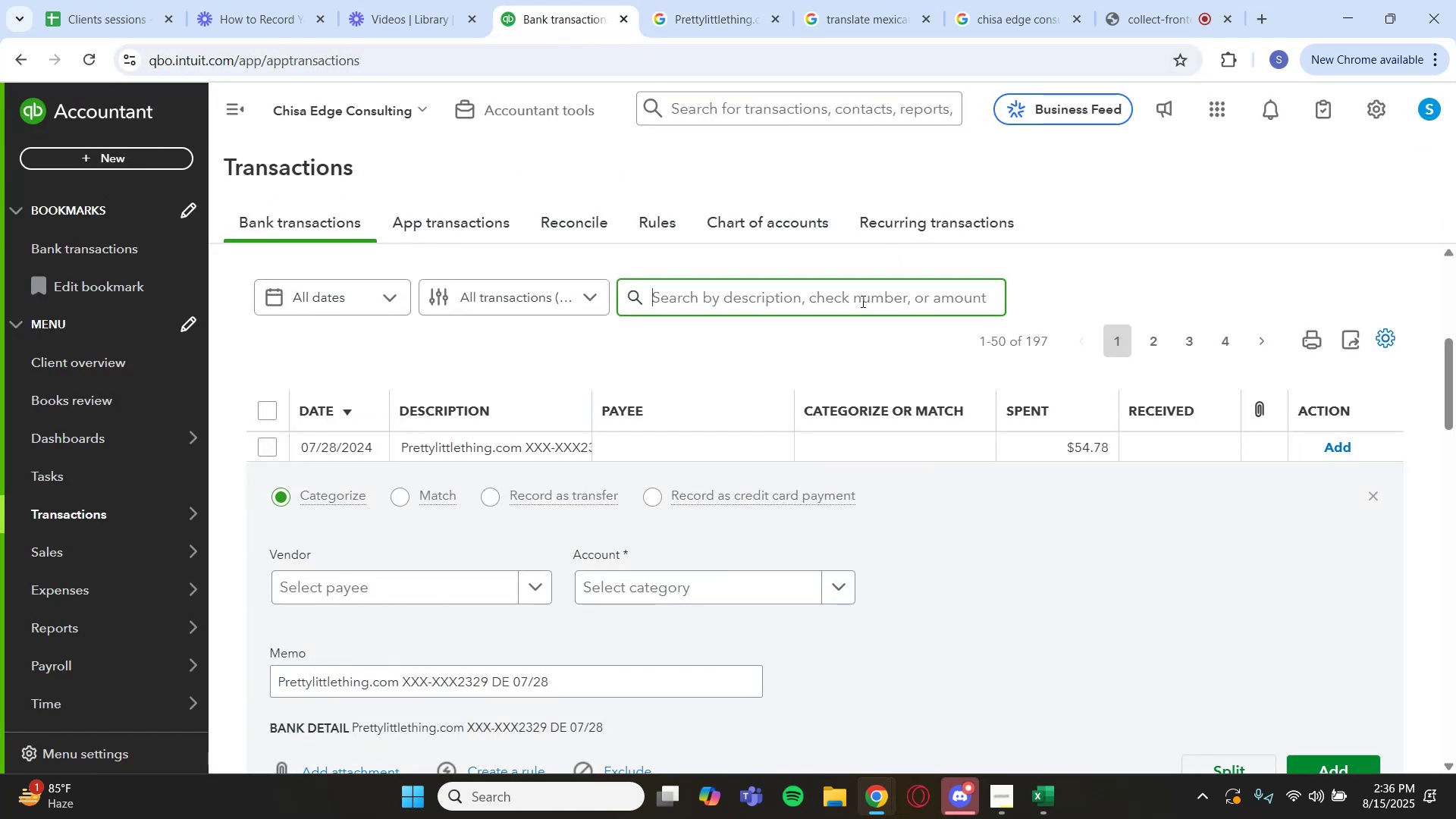 
key(Control+V)
 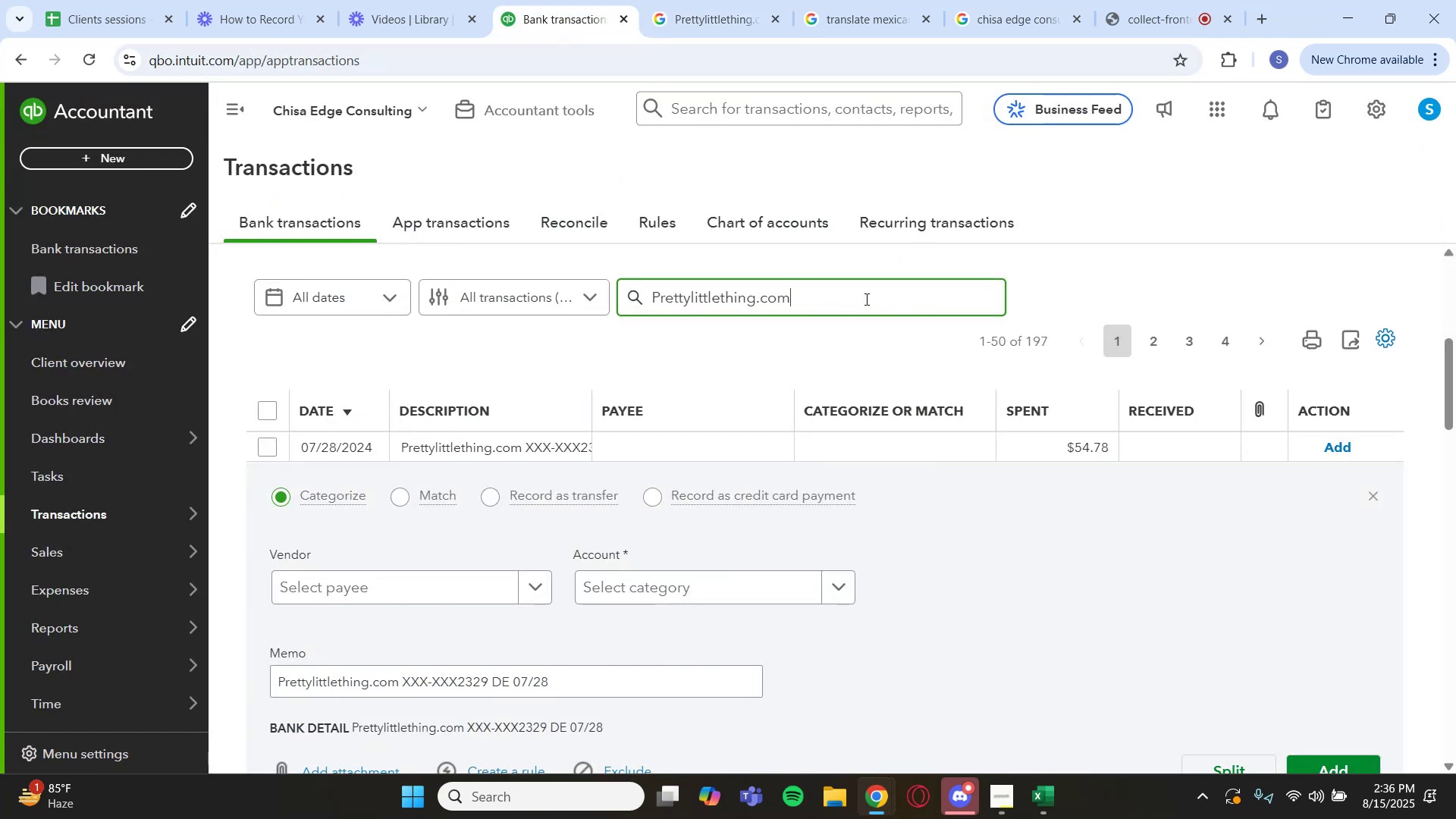 
key(Enter)
 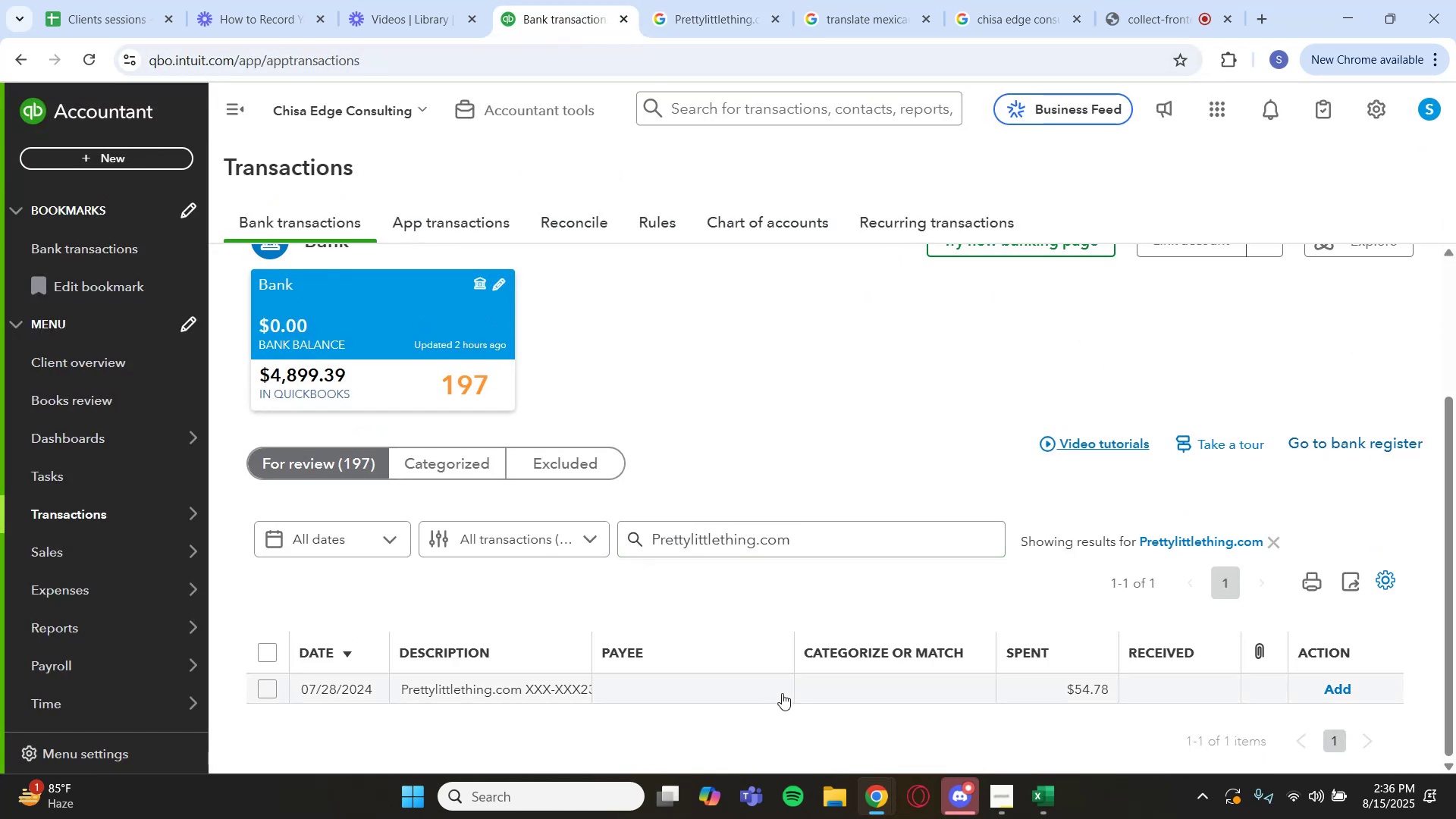 
left_click([827, 611])
 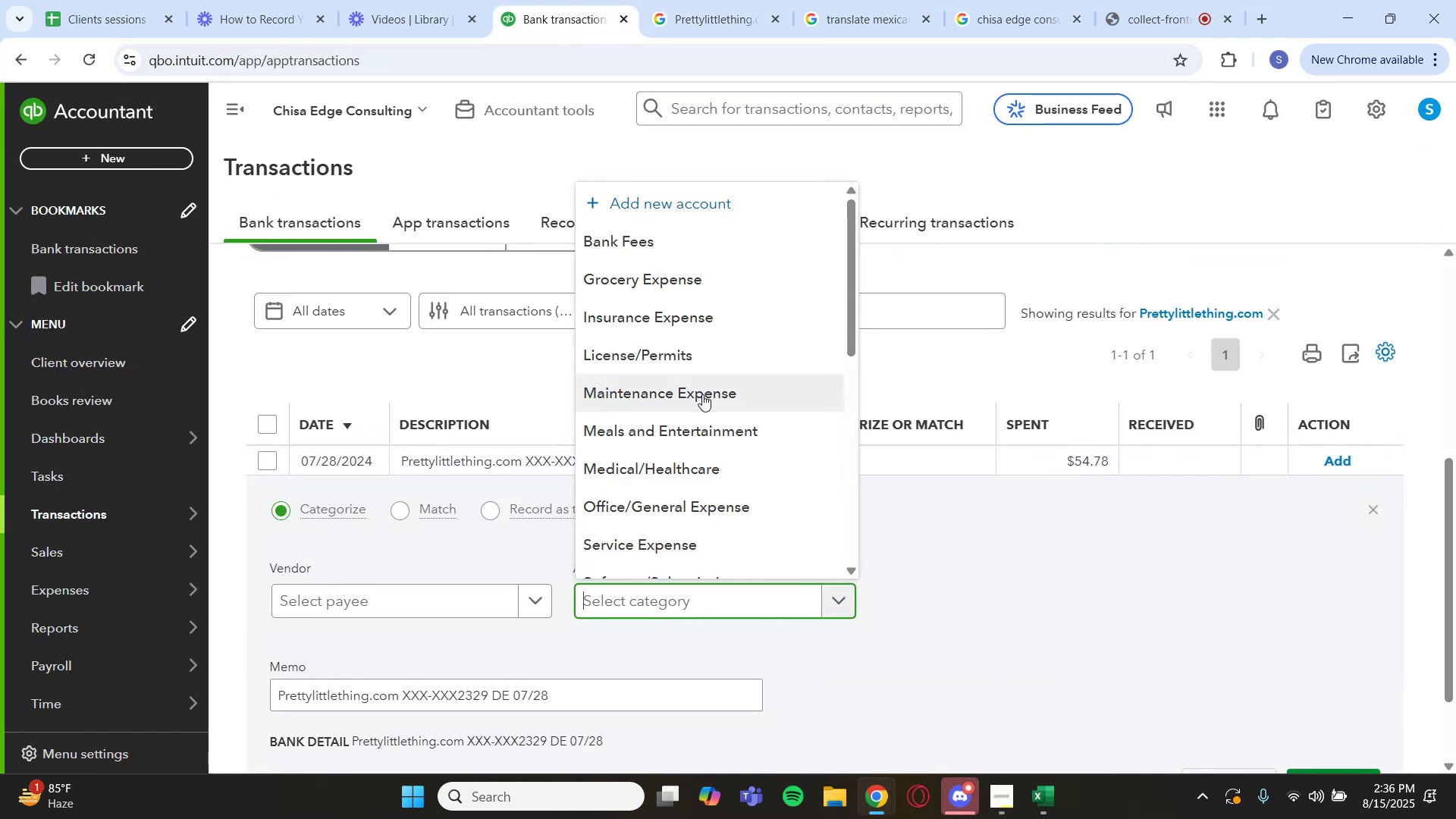 
left_click([710, 425])
 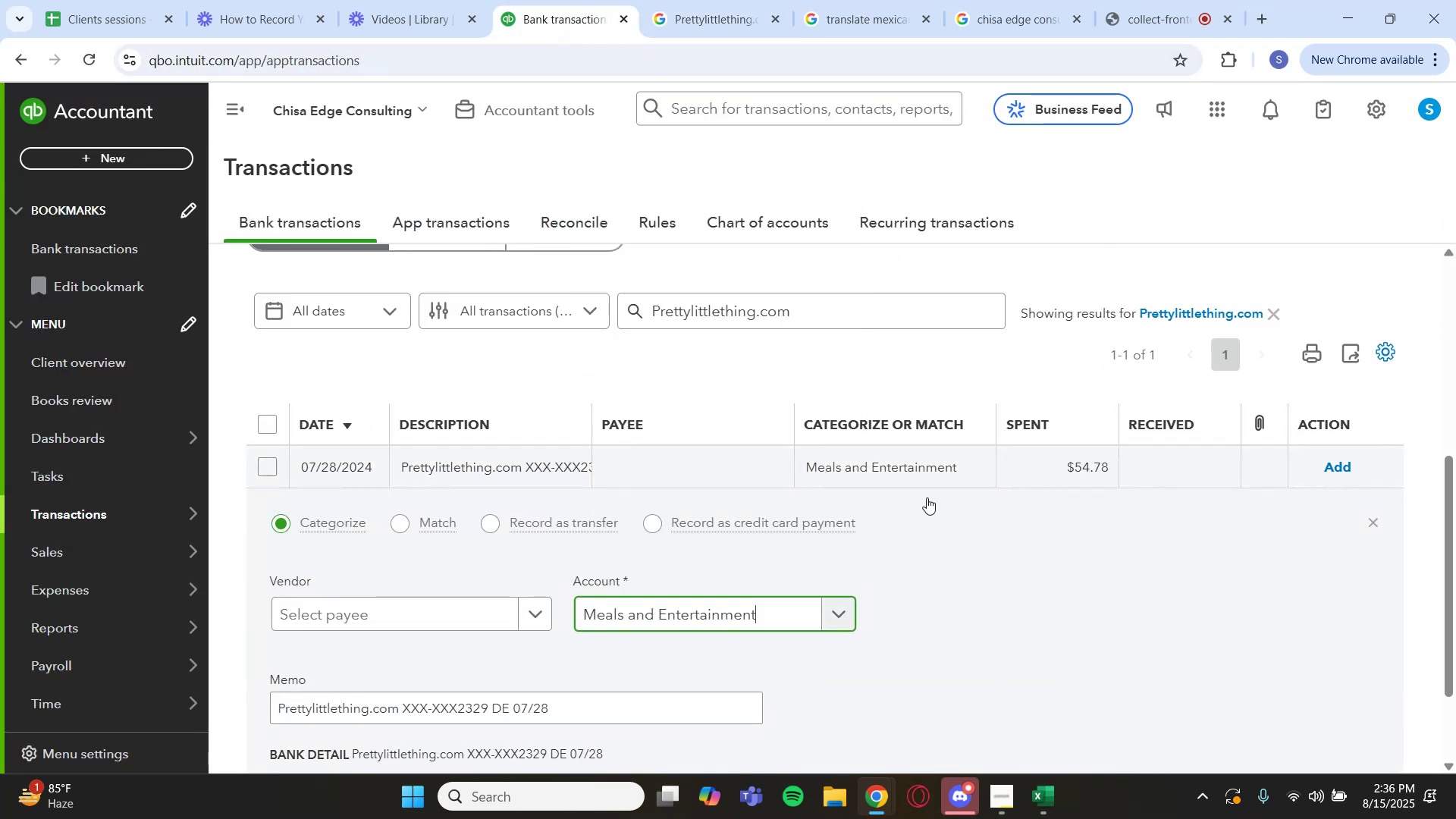 
scroll: coordinate [1117, 551], scroll_direction: down, amount: 2.0
 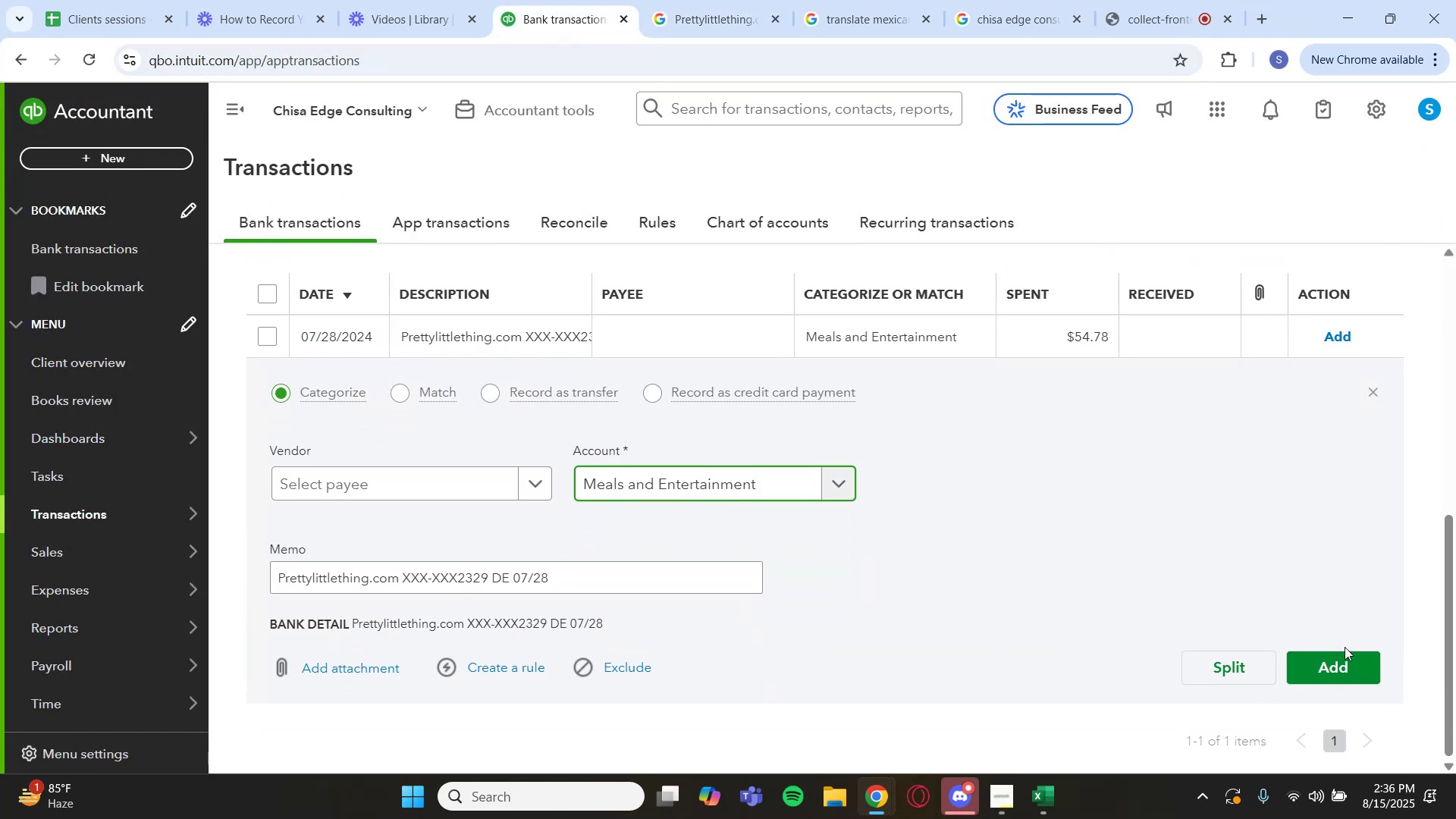 
left_click([1343, 671])
 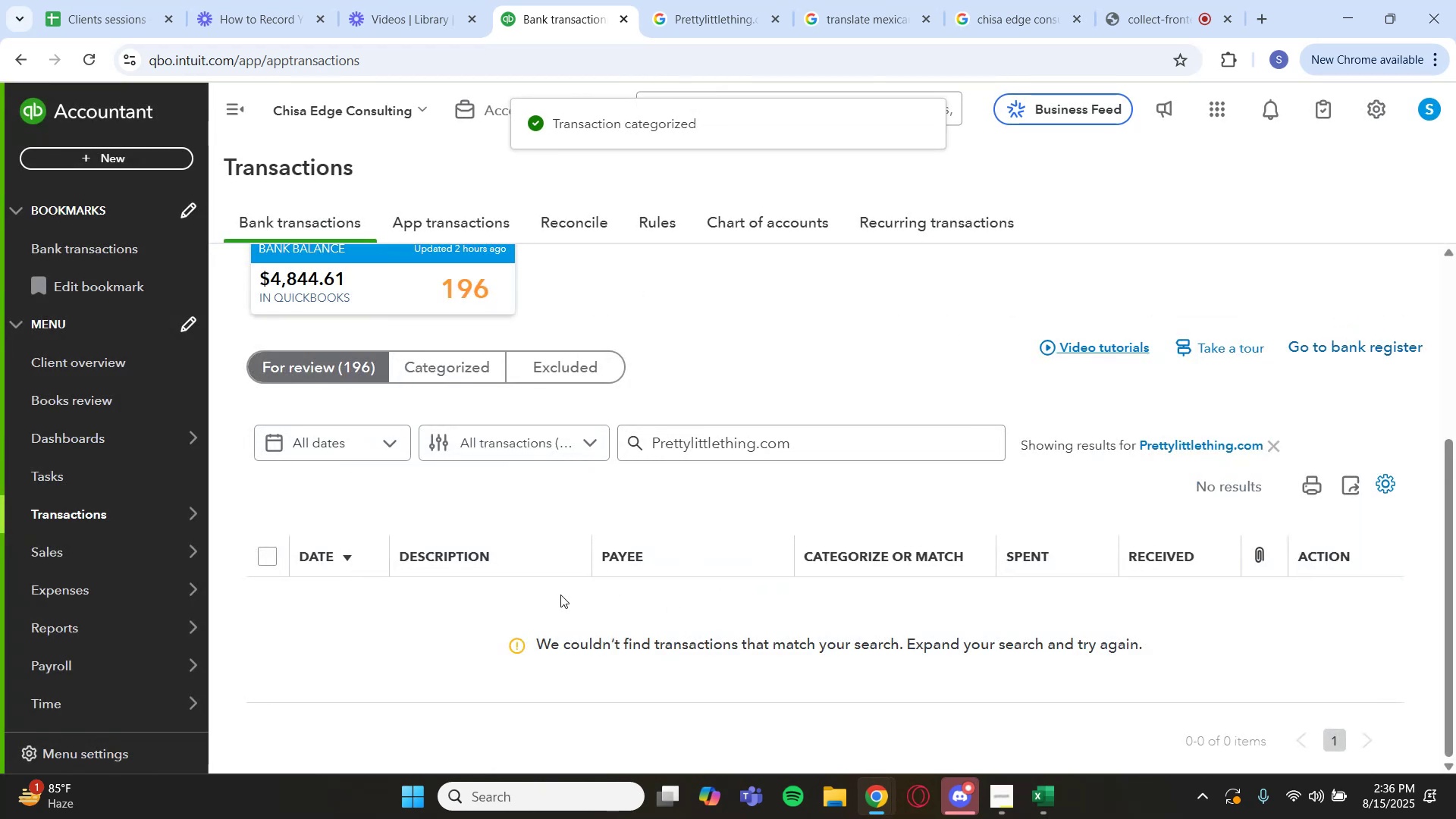 
wait(8.4)
 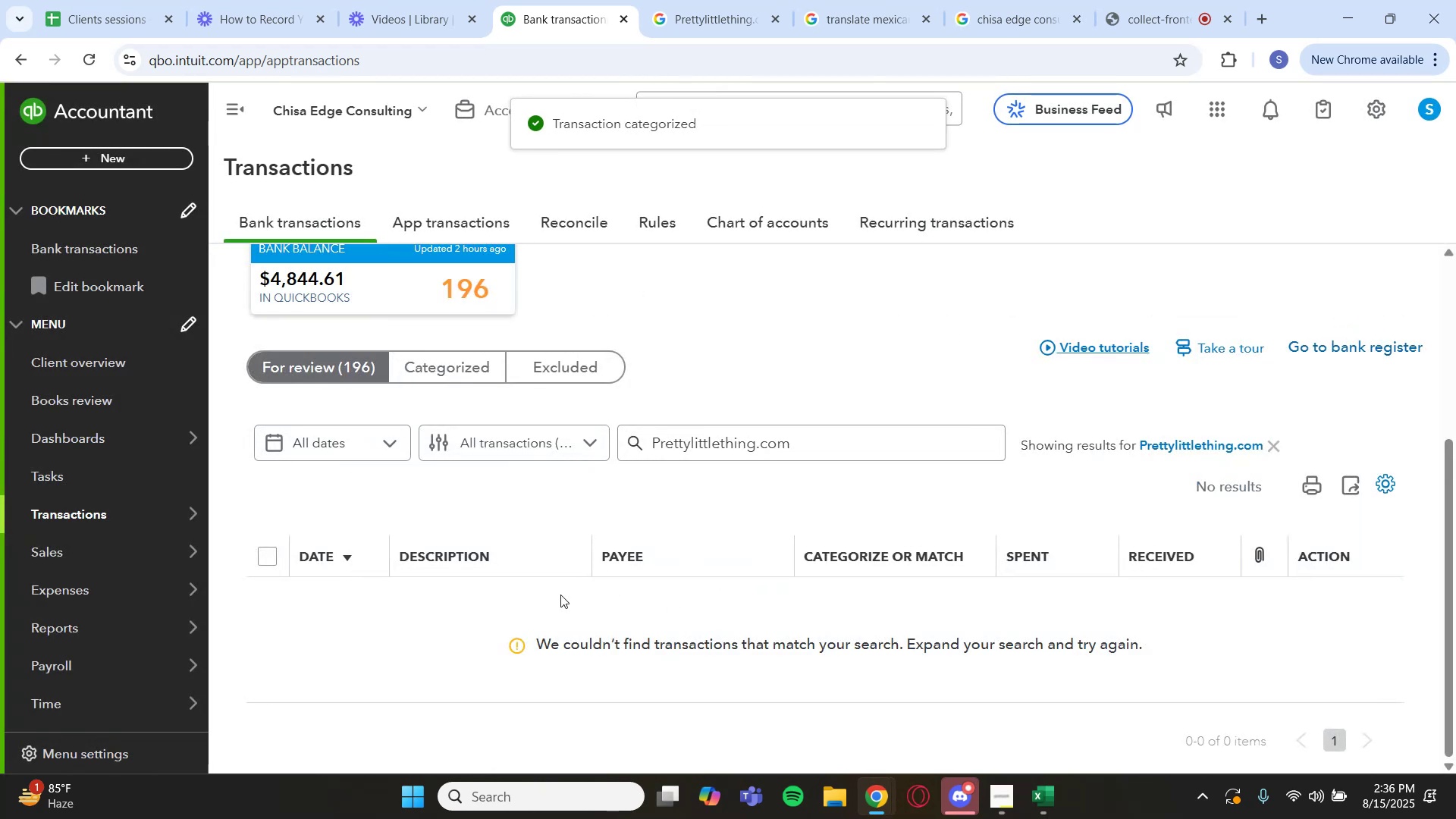 
scroll: coordinate [535, 488], scroll_direction: down, amount: 2.0
 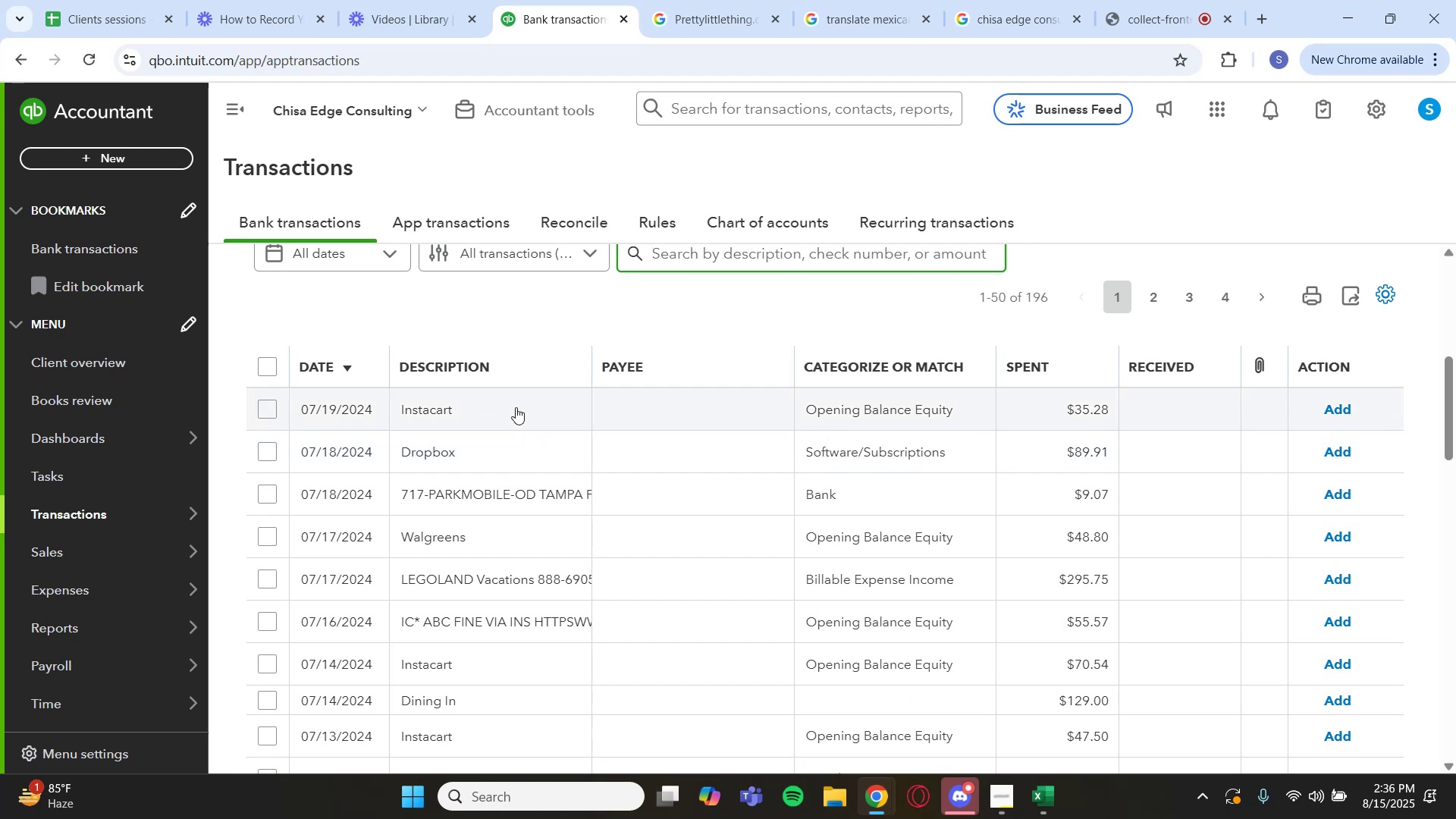 
left_click([516, 410])
 